 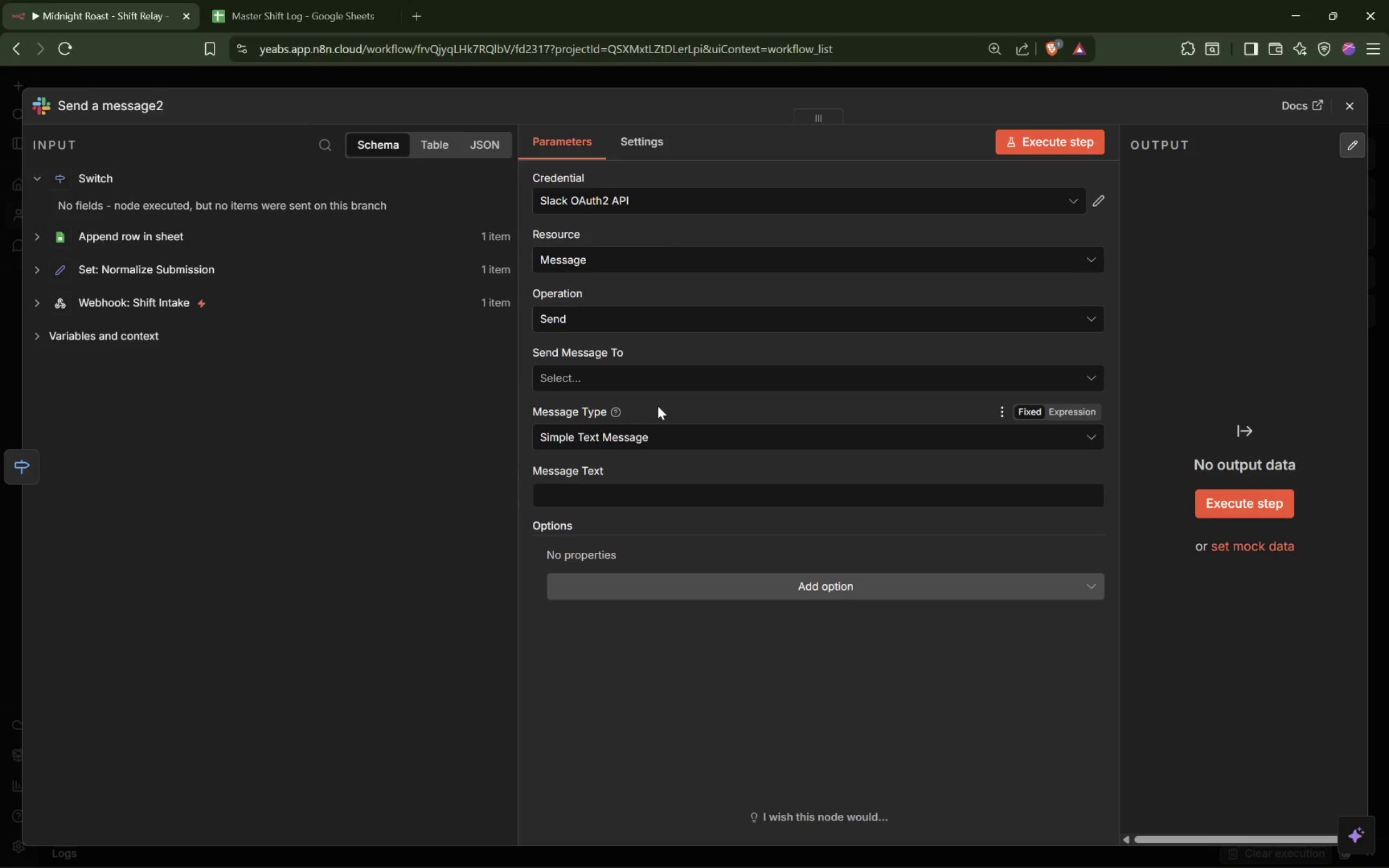 
mouse_move([670, 448])
 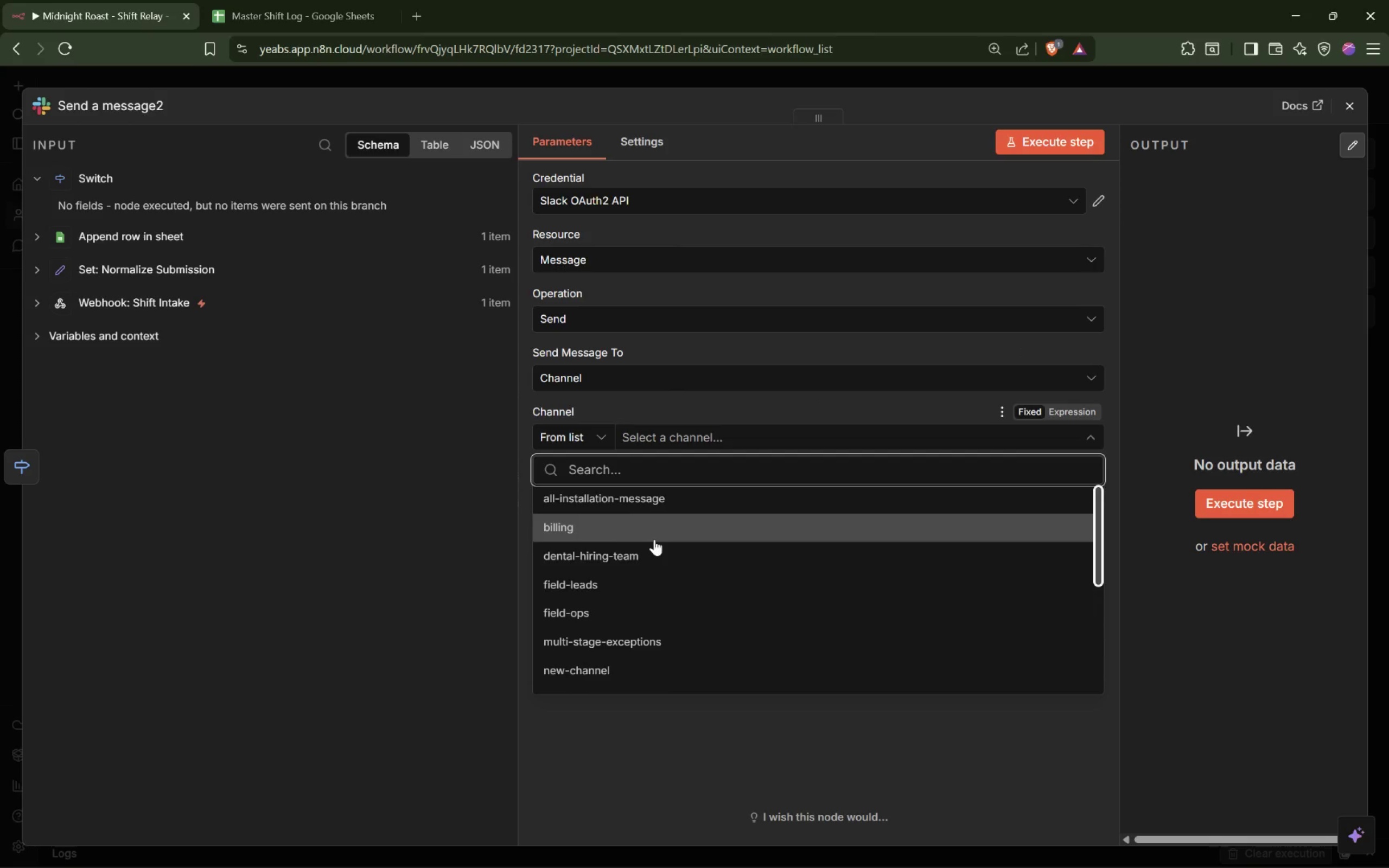 
scroll: coordinate [654, 539], scroll_direction: down, amount: 4.0
 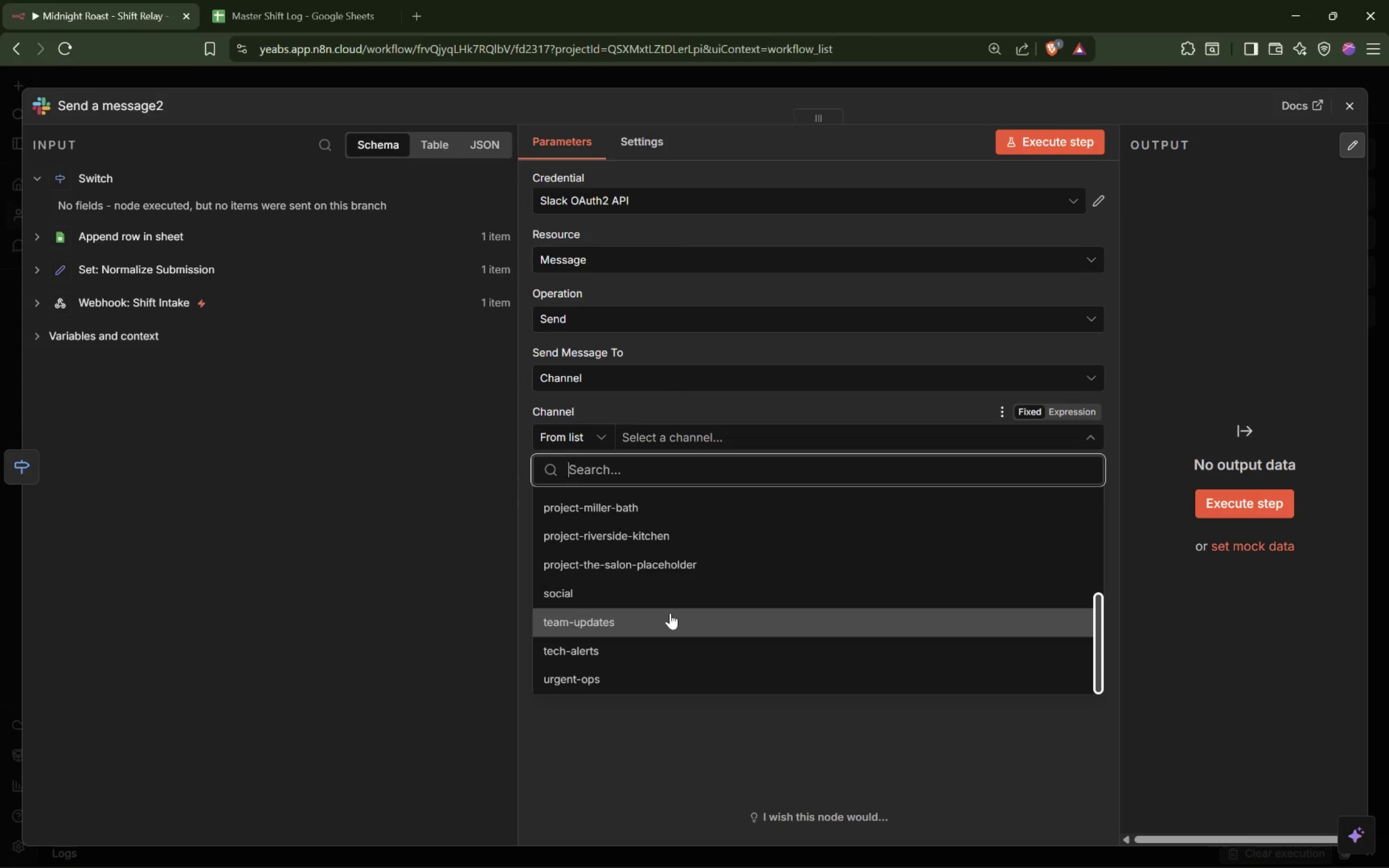 
scroll: coordinate [661, 614], scroll_direction: up, amount: 3.0
 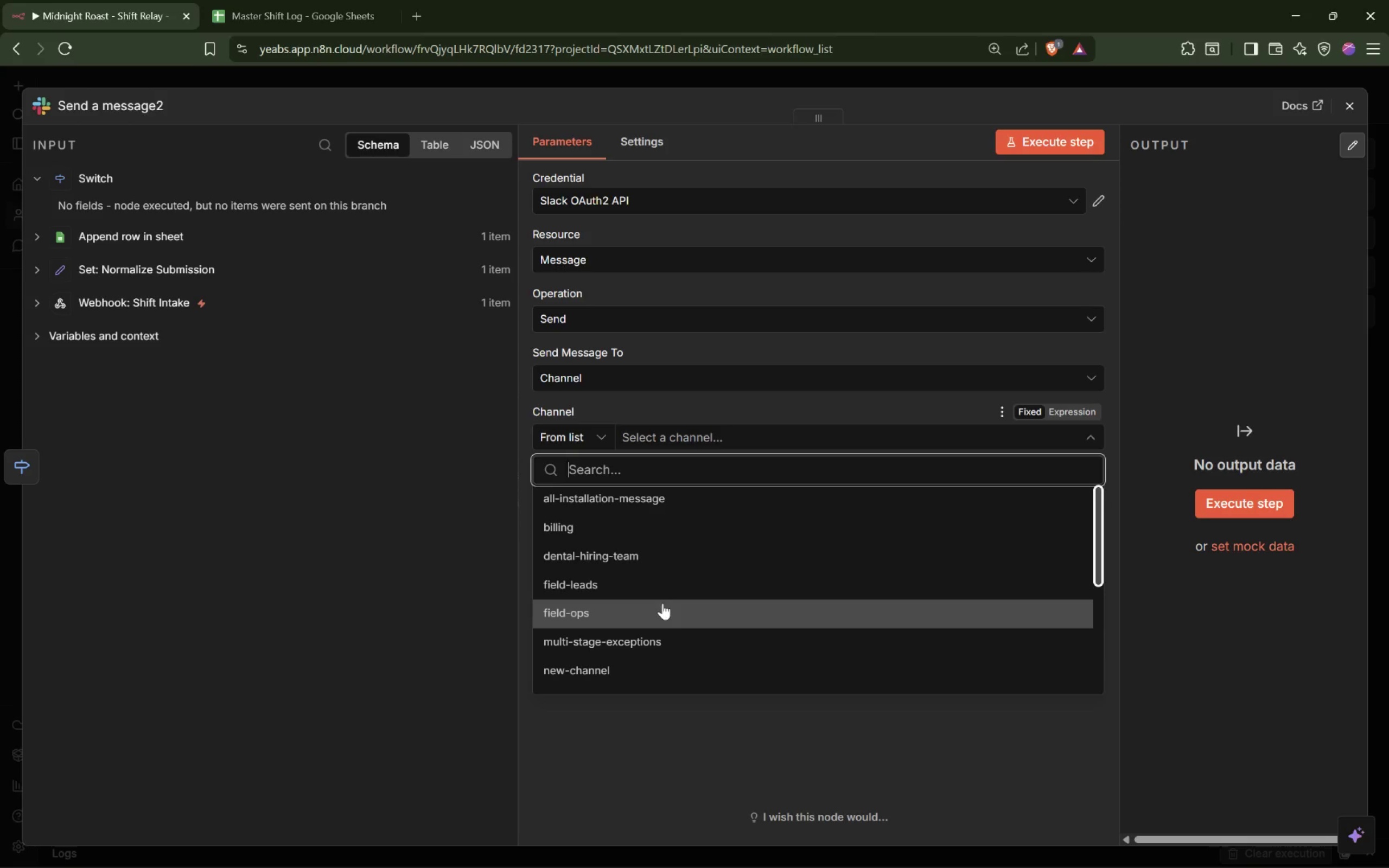 
wait(8.0)
 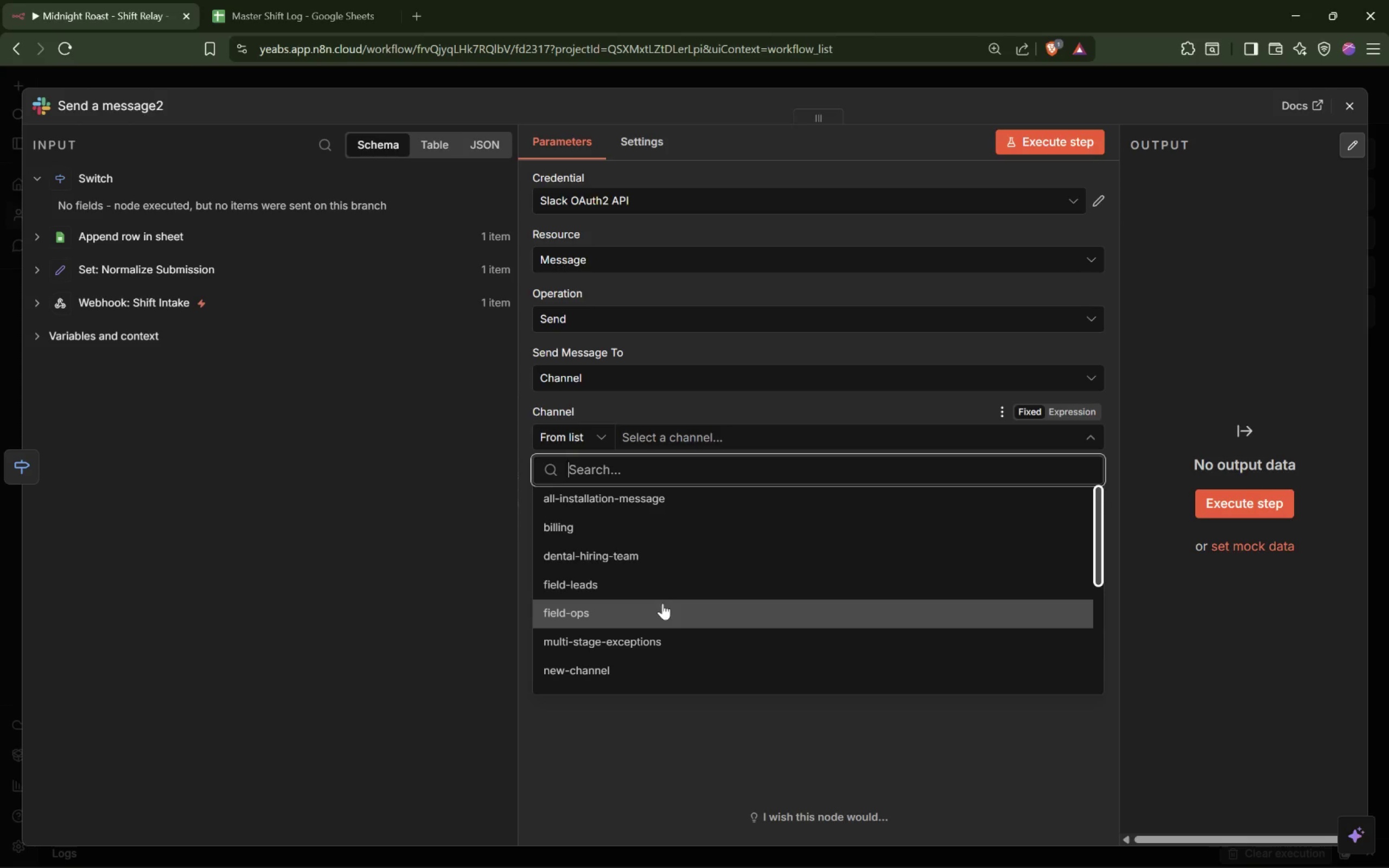 
scroll: coordinate [602, 627], scroll_direction: down, amount: 1.0
 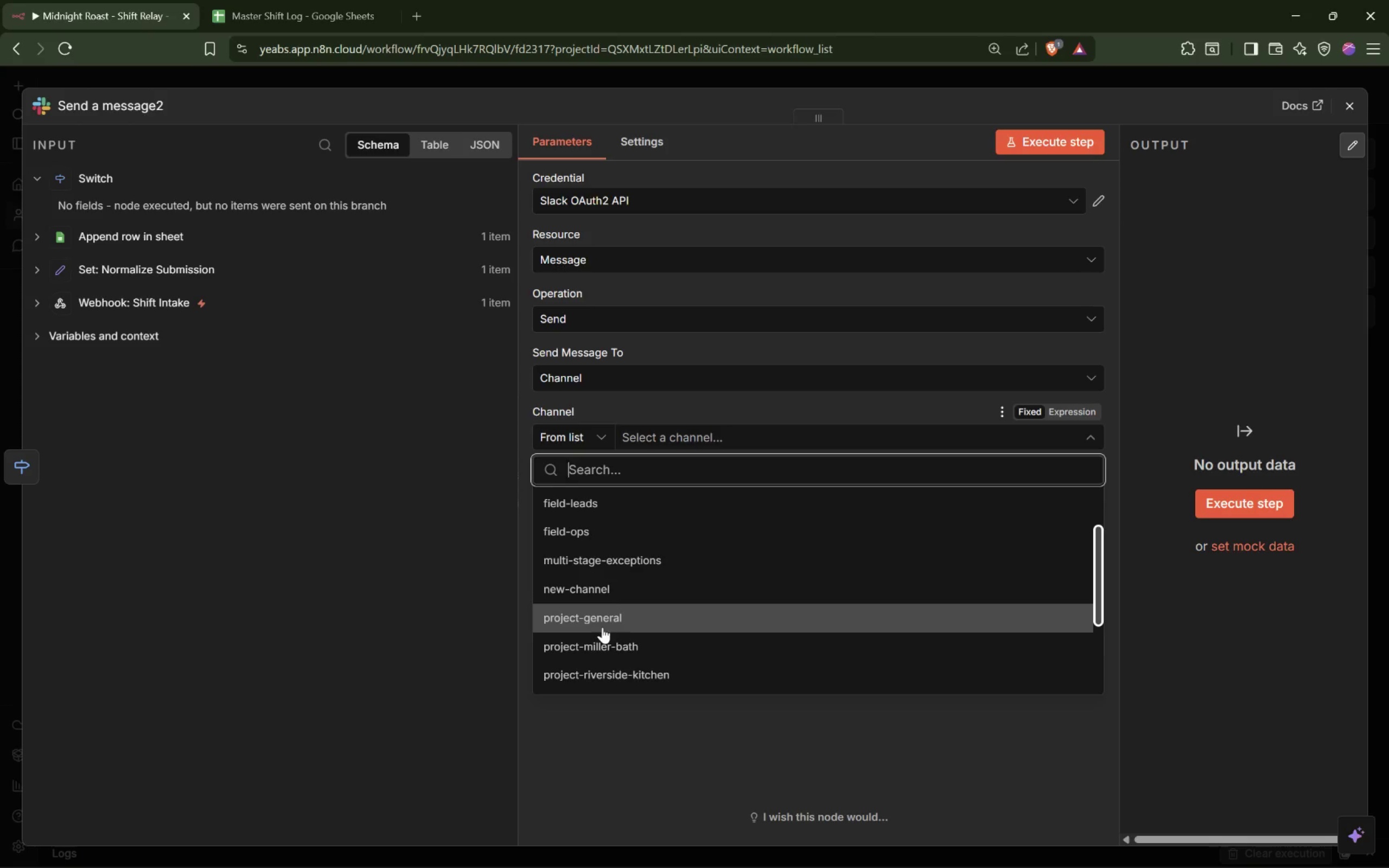 
scroll: coordinate [602, 627], scroll_direction: up, amount: 1.0
 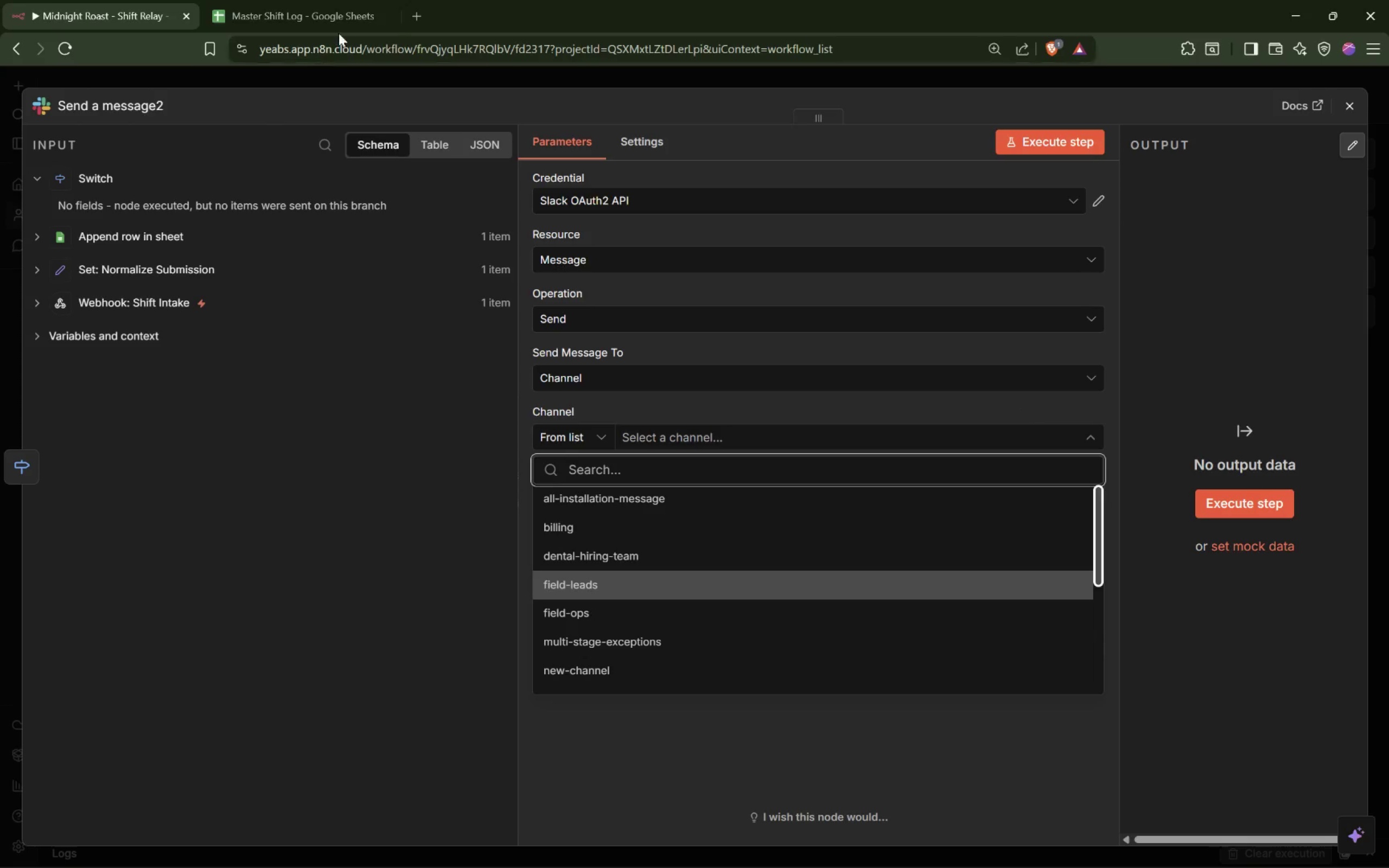 
left_click([420, 9])
 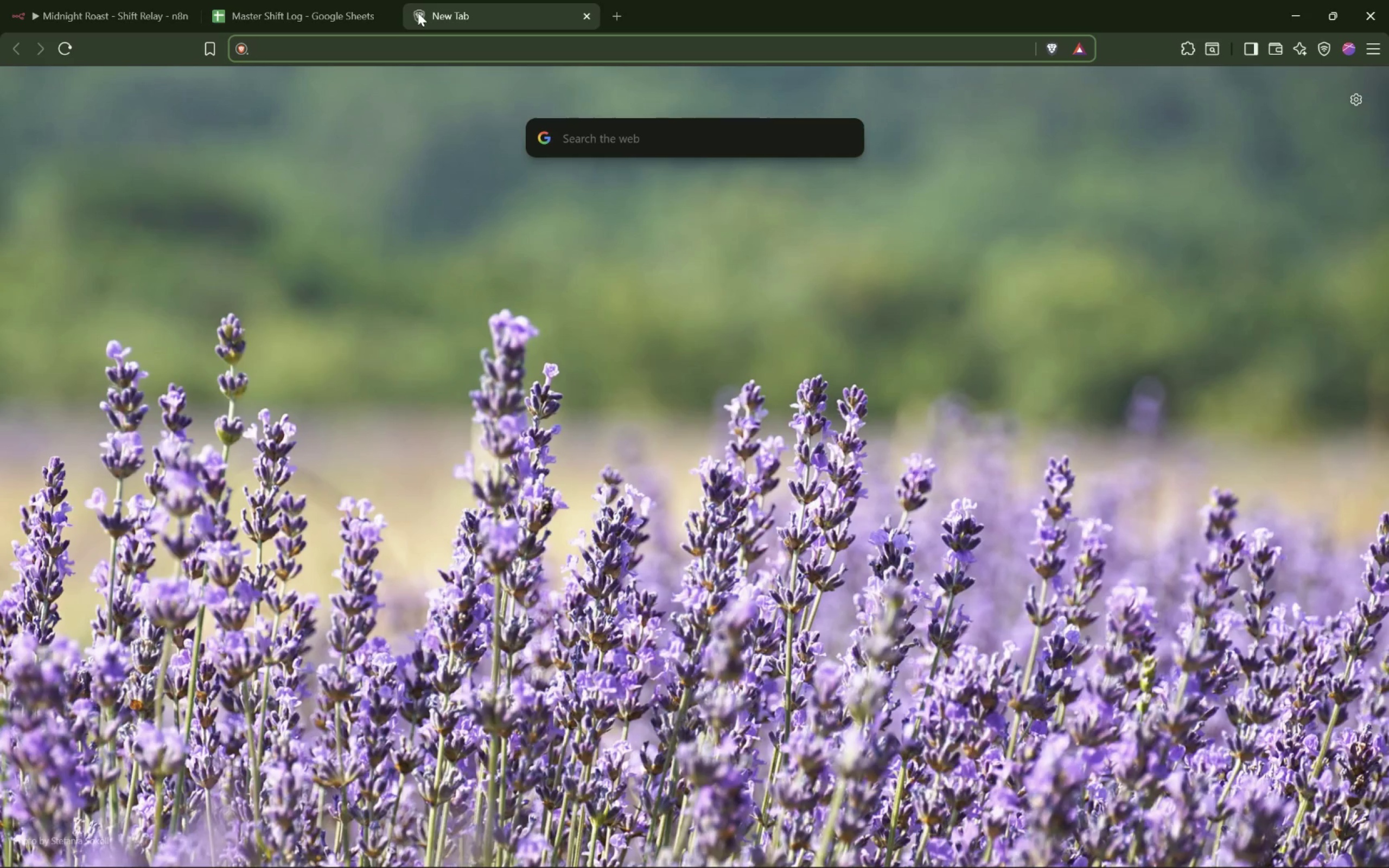 
type(slack)
 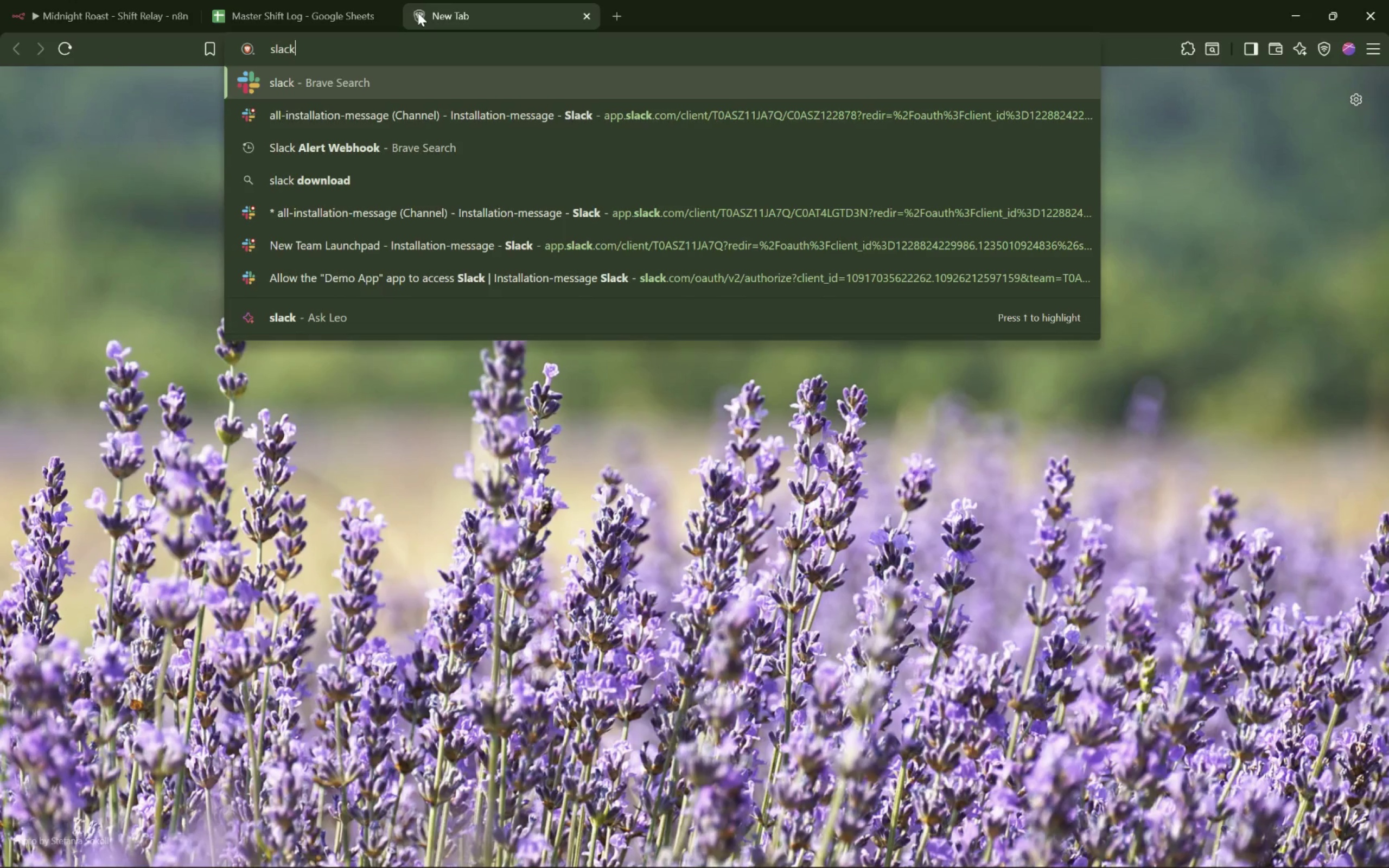 
key(ArrowDown)
 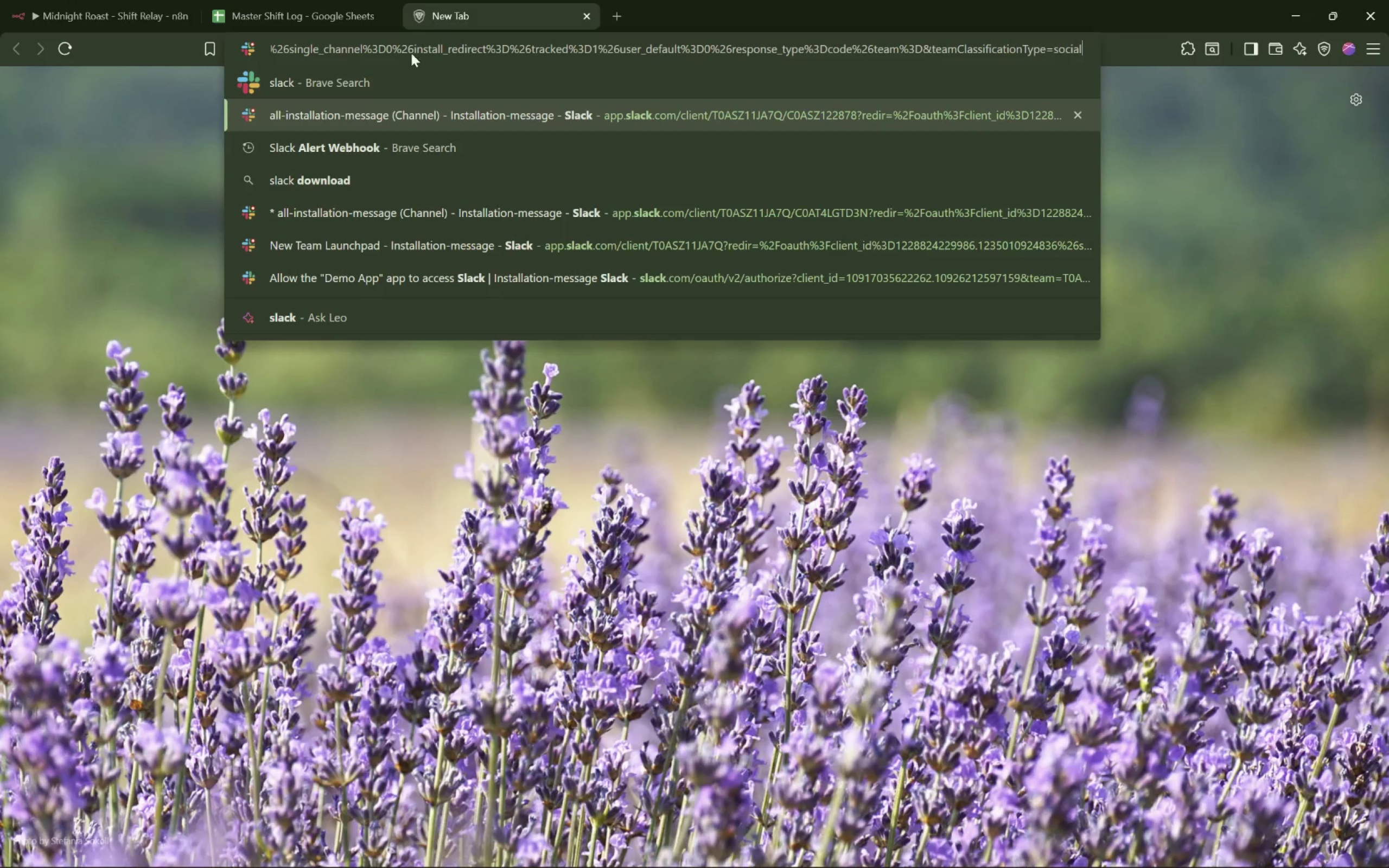 
left_click([437, 44])
 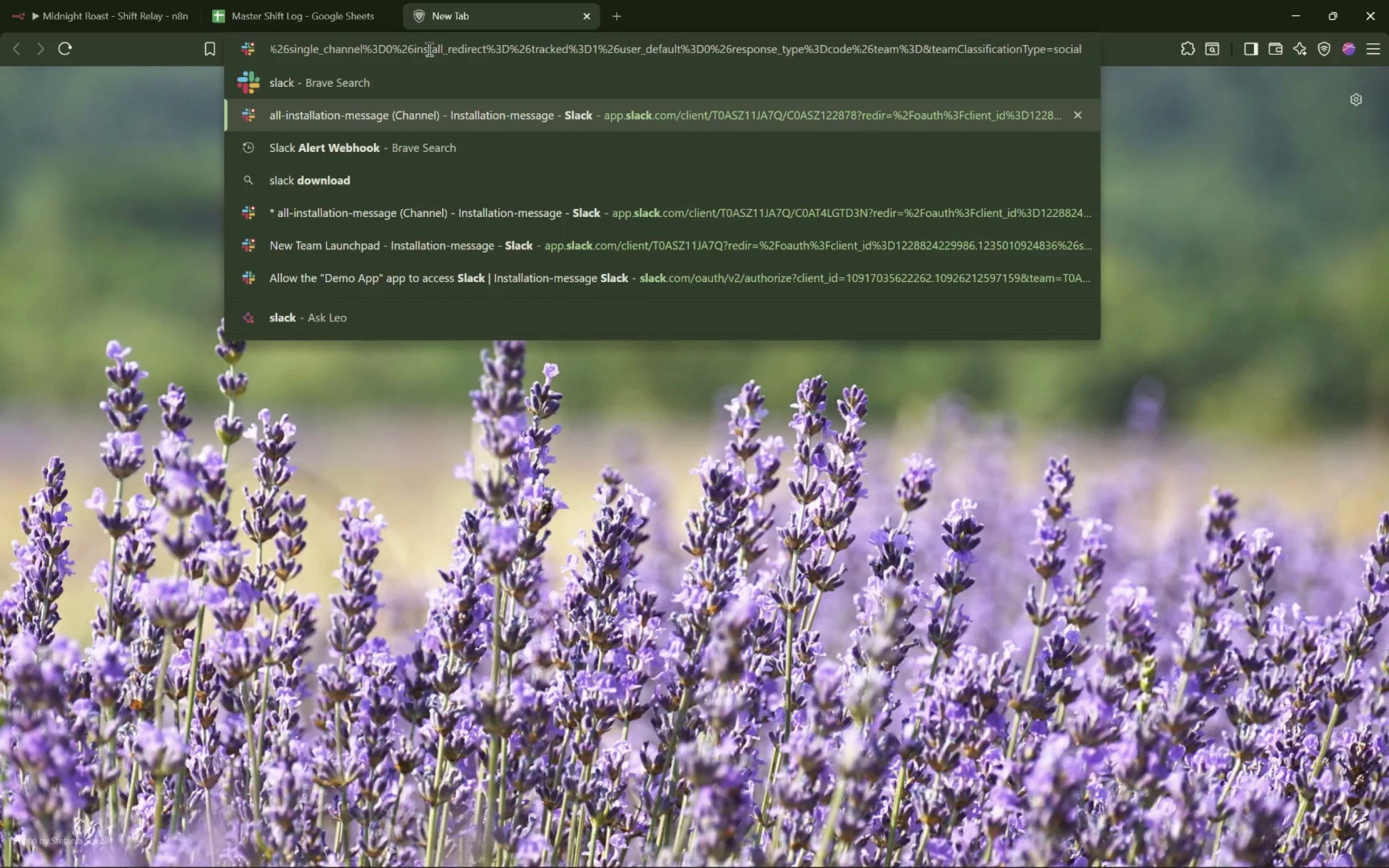 
hold_key(key=ShiftLeft, duration=0.66)
scroll: coordinate [428, 49], scroll_direction: up, amount: 8.0
 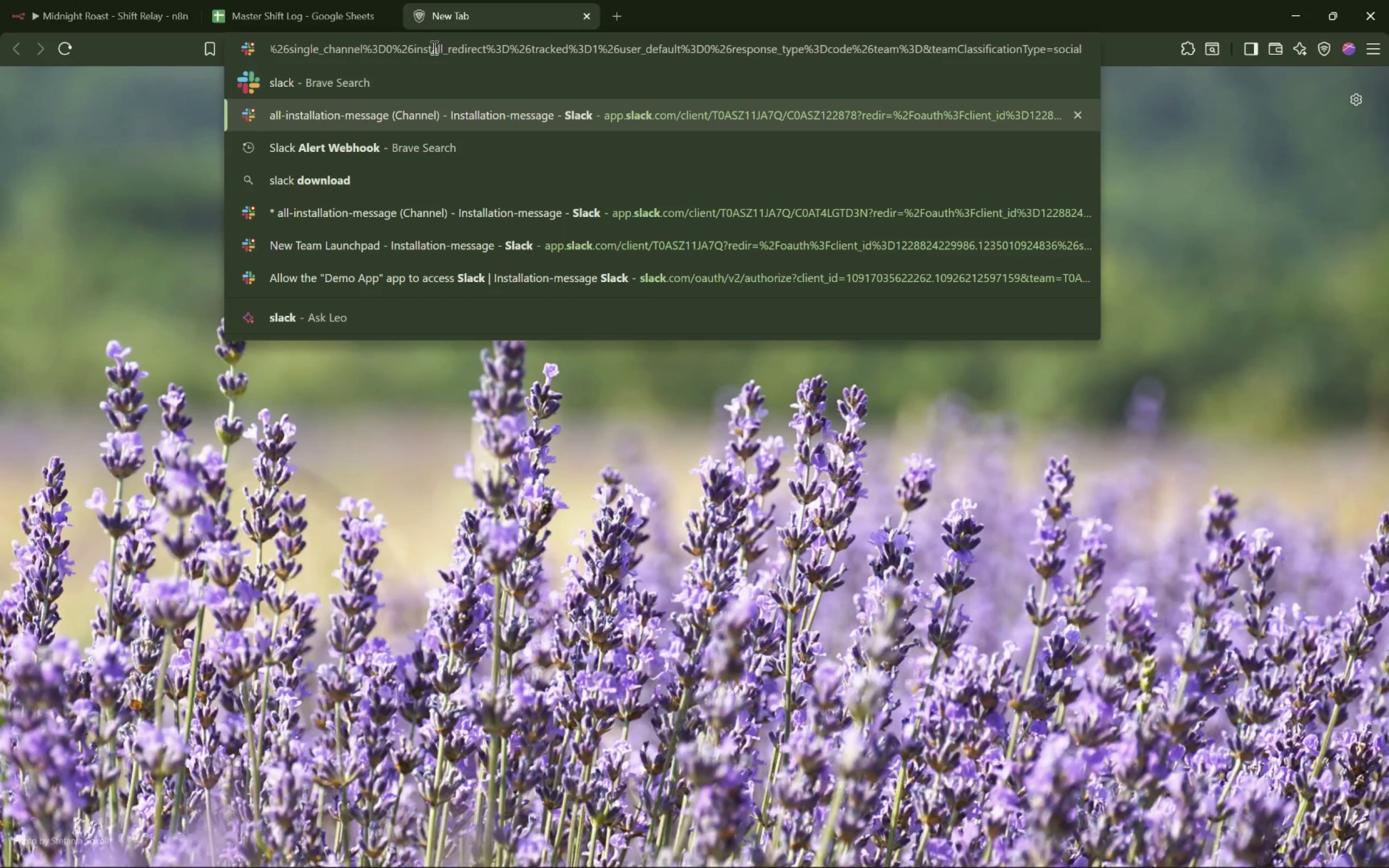 
left_click_drag(start_coordinate=[433, 47], to_coordinate=[0, 52])
 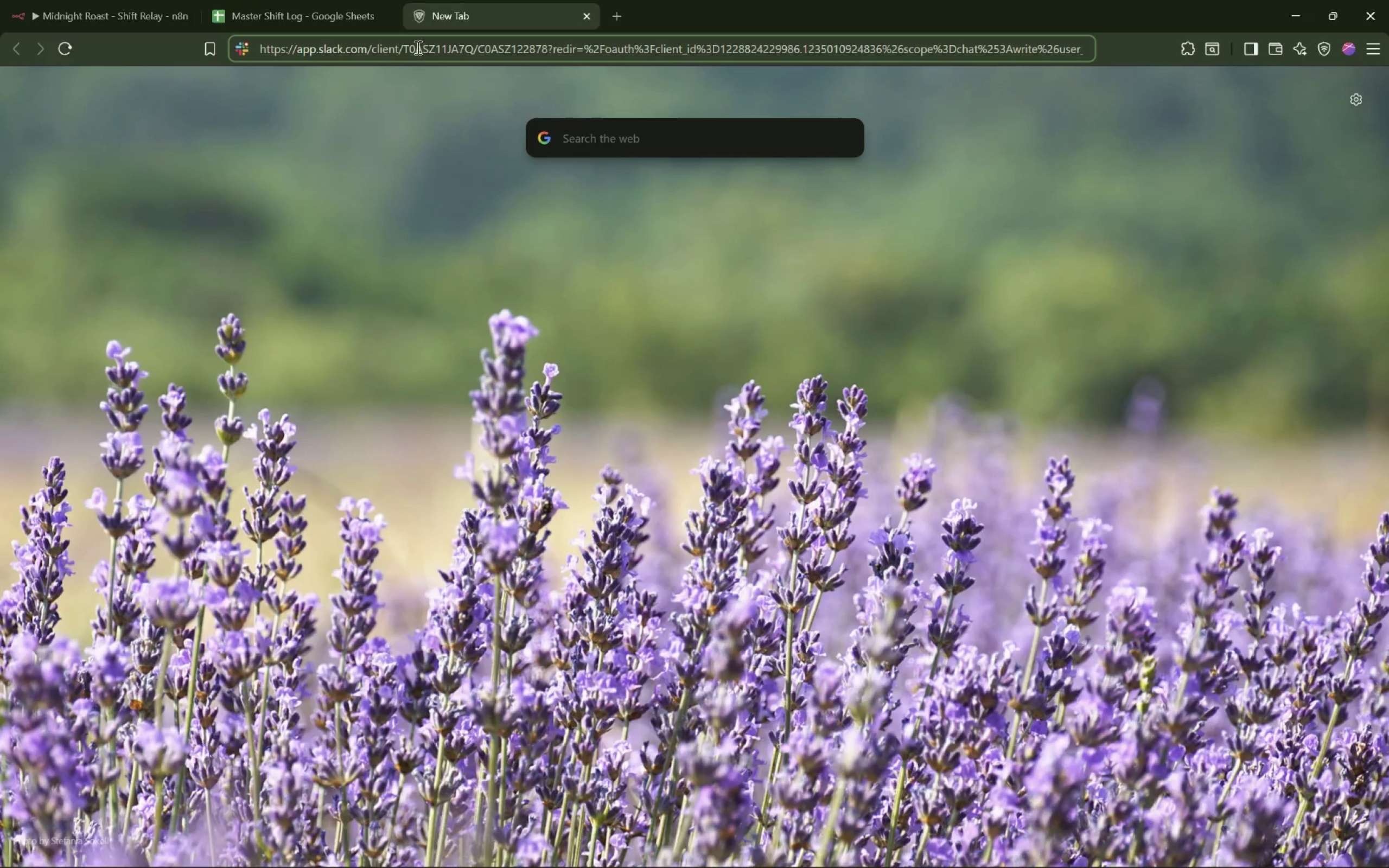 
key(Shift+End)
 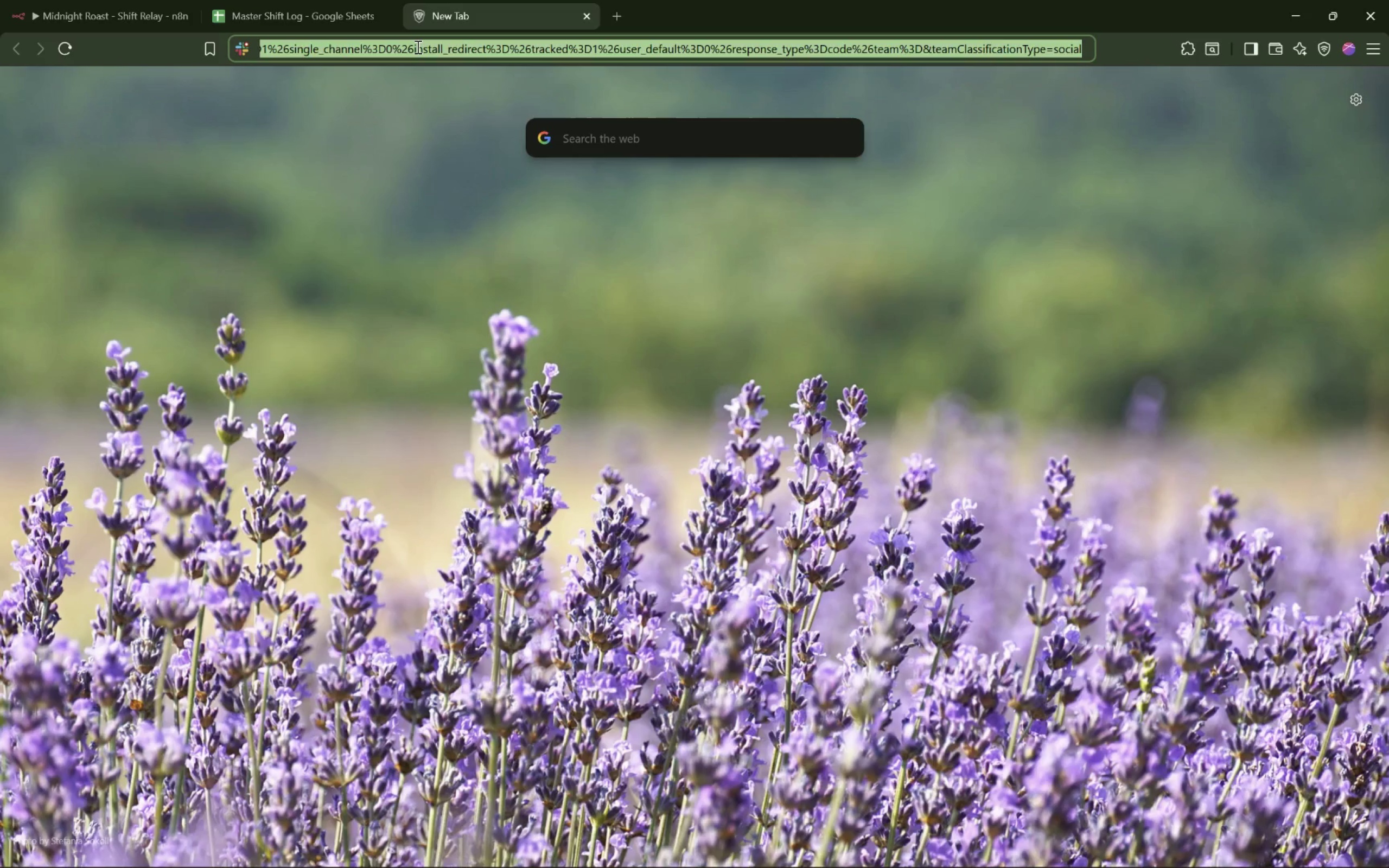 
key(Backspace)
 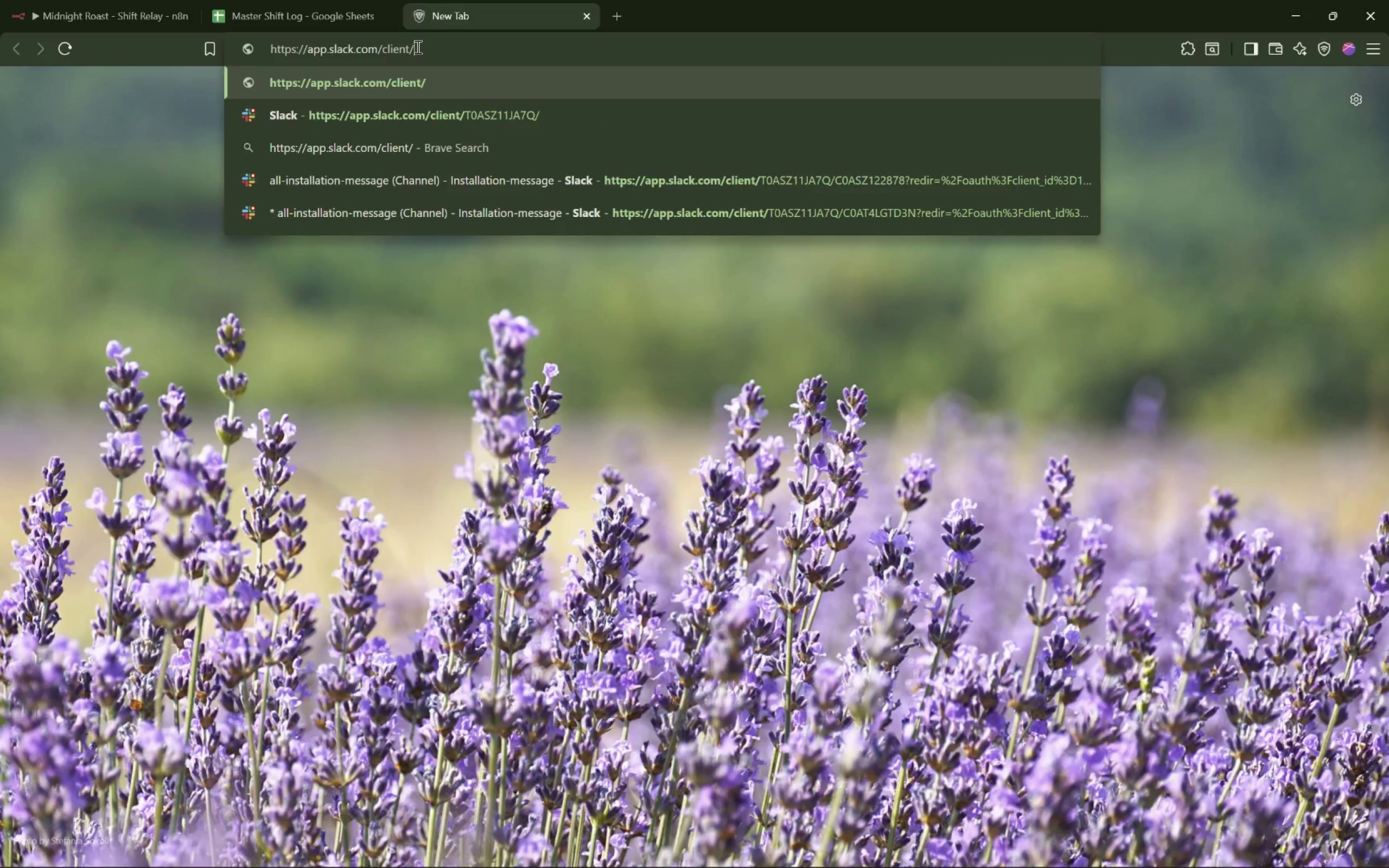 
key(Enter)
 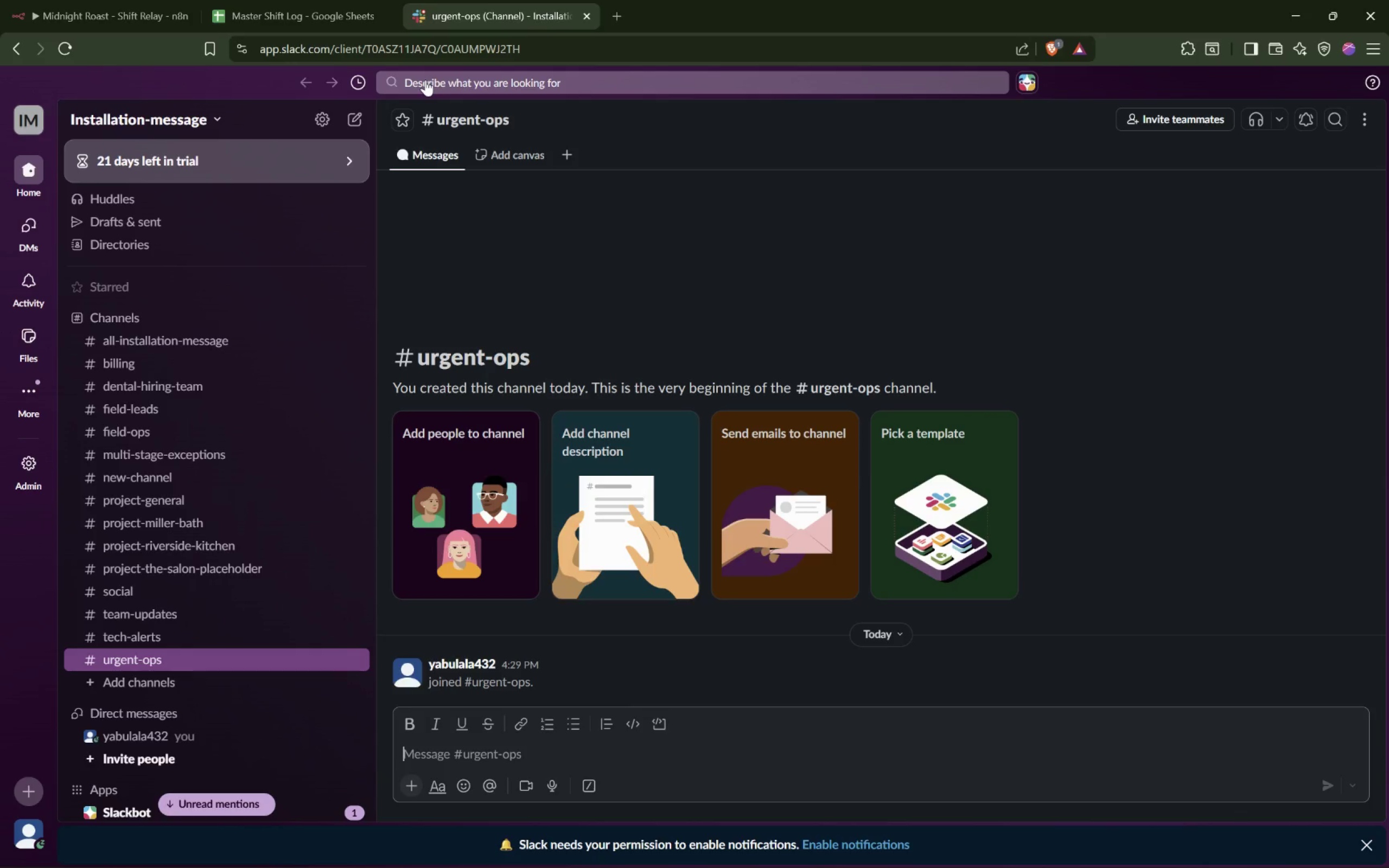 
wait(38.81)
 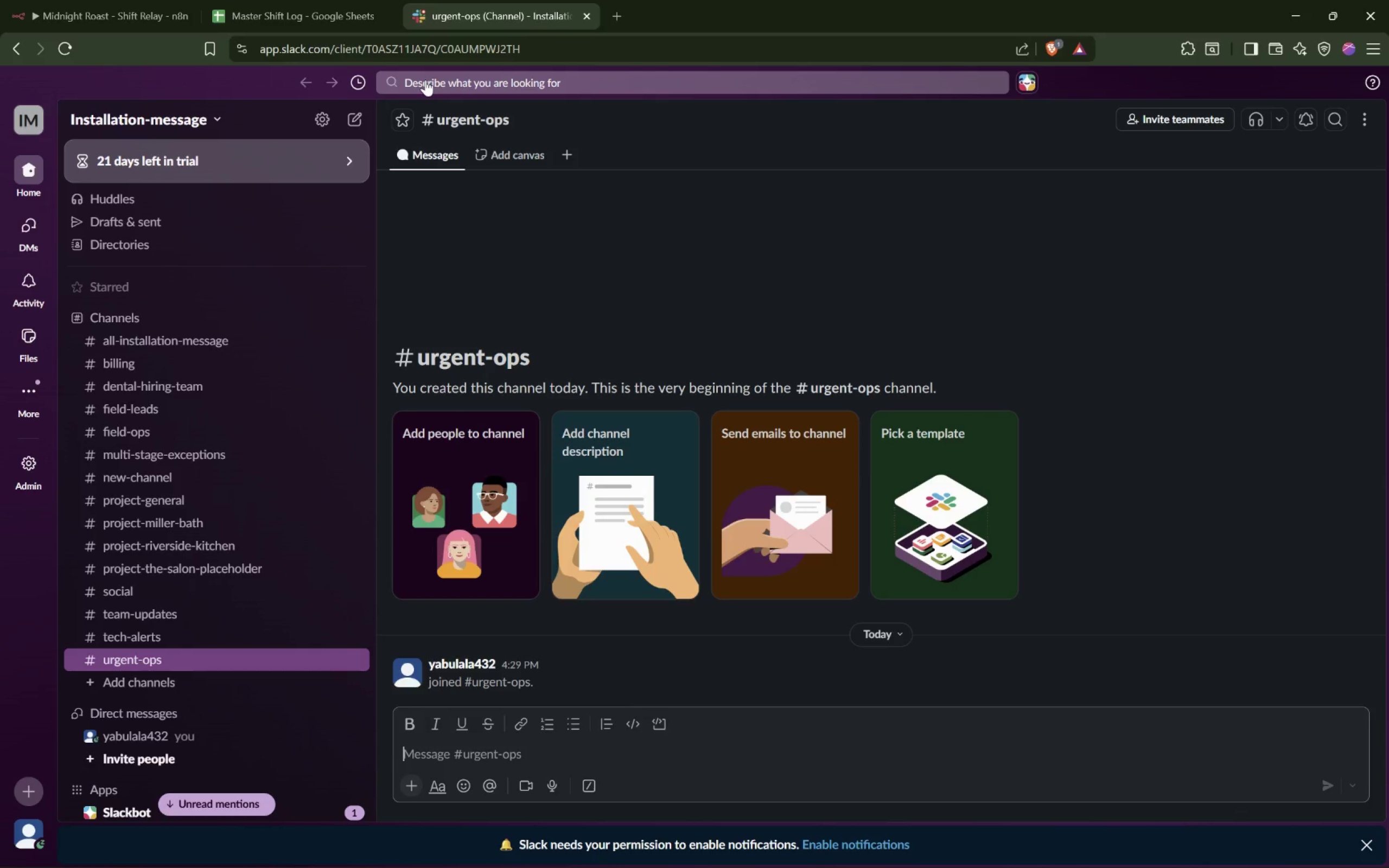 
left_click([334, 316])
 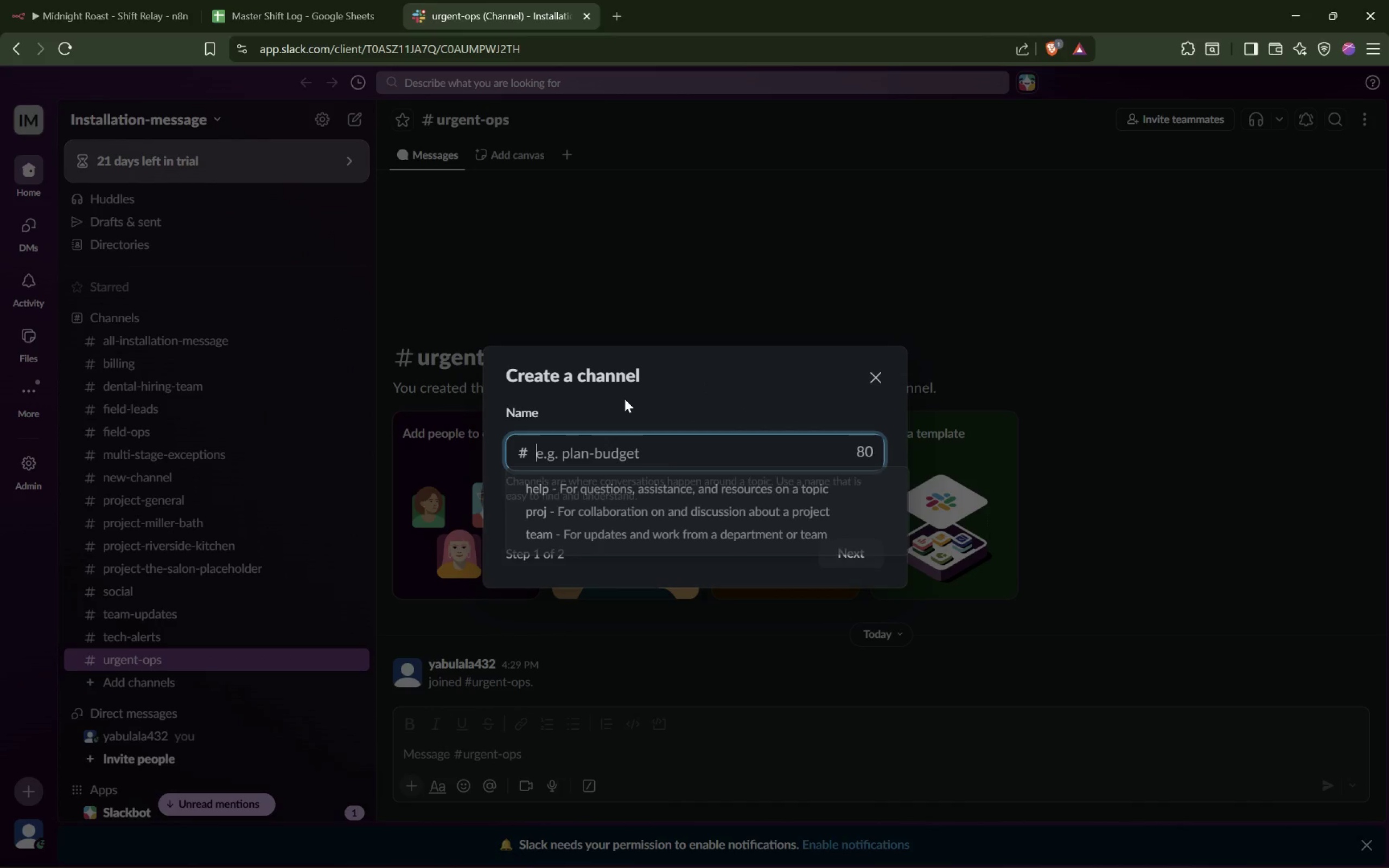 
type(founder-alerts)
 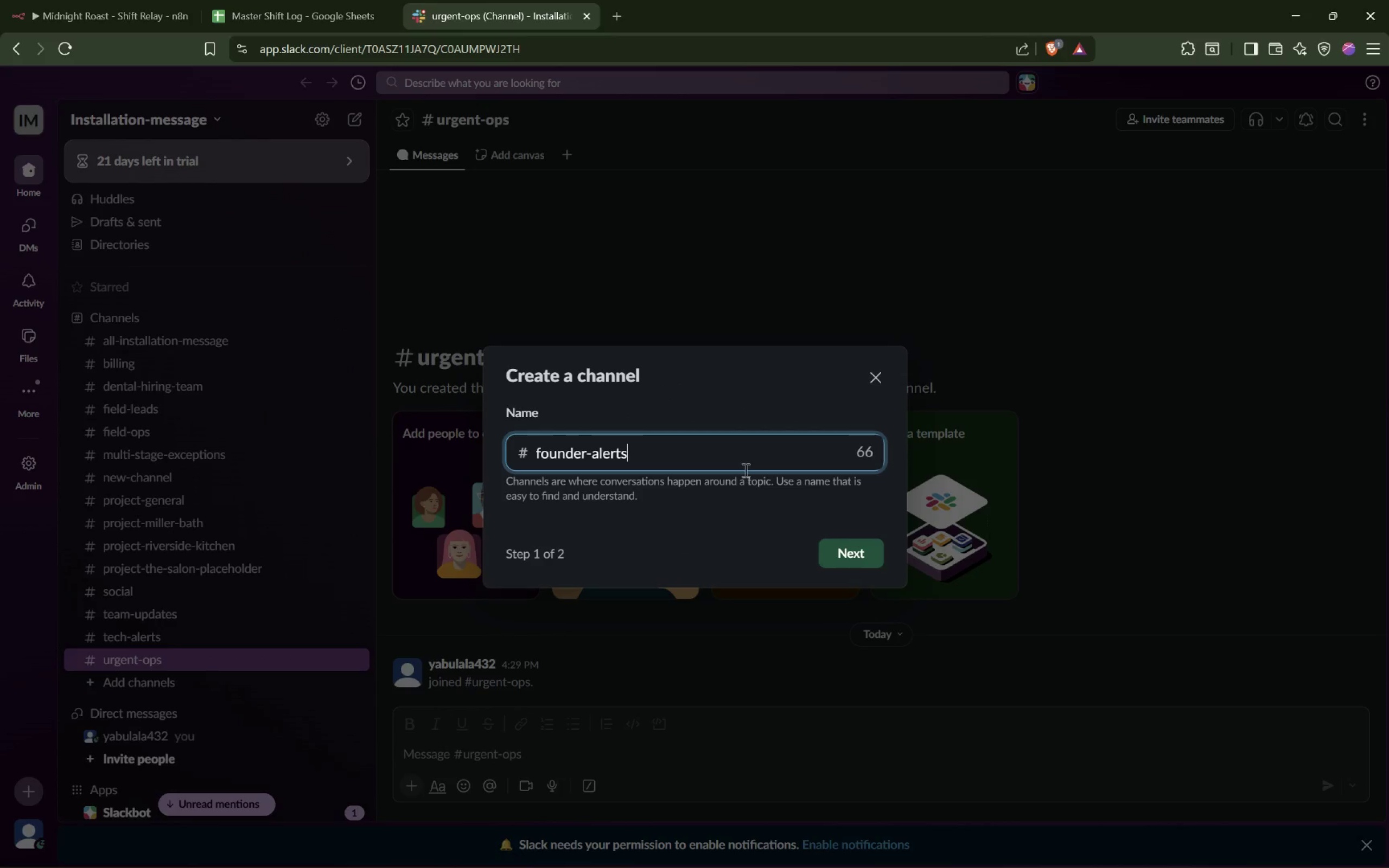 
left_click([875, 552])
 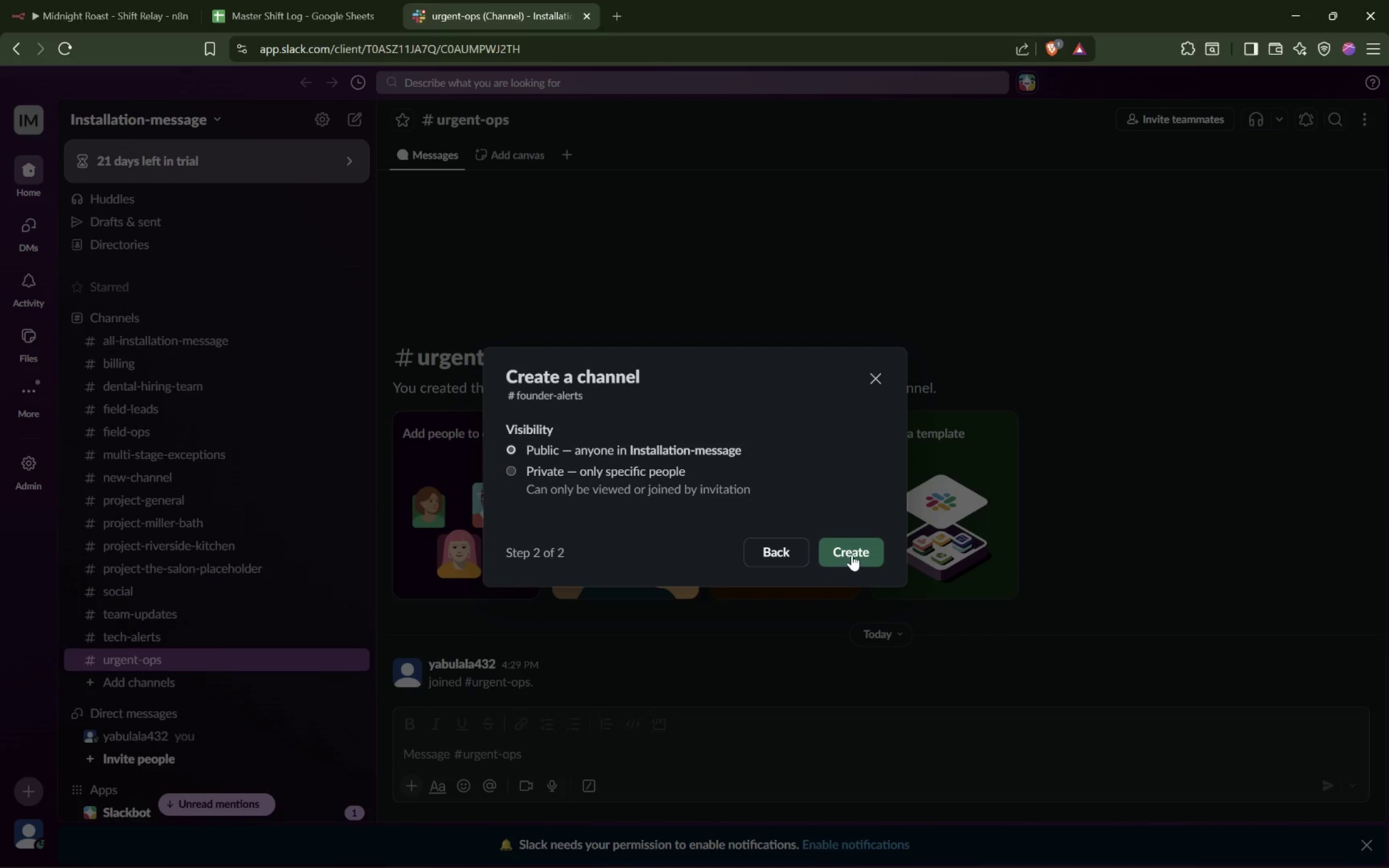 
wait(8.36)
 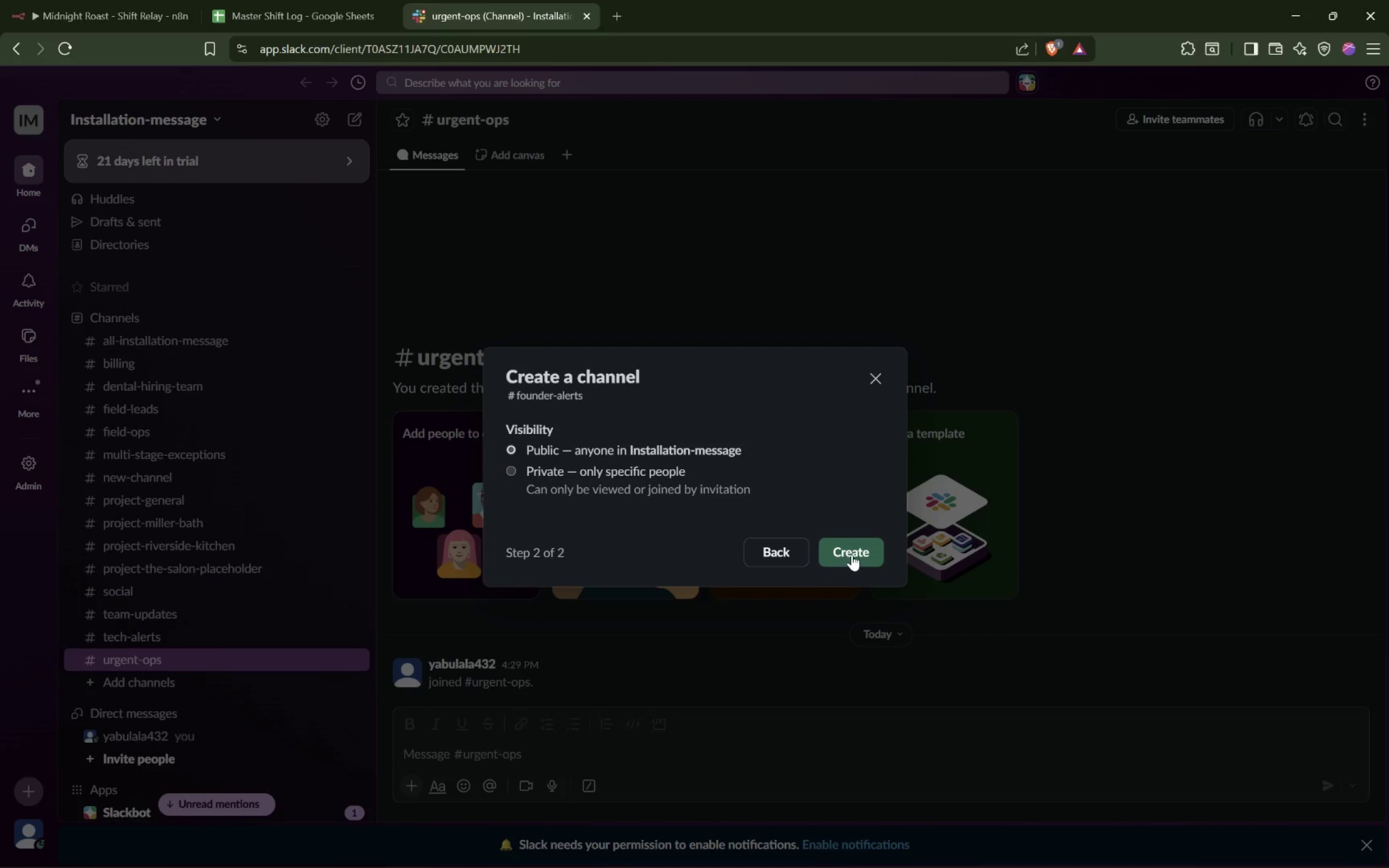 
left_click([871, 490])
 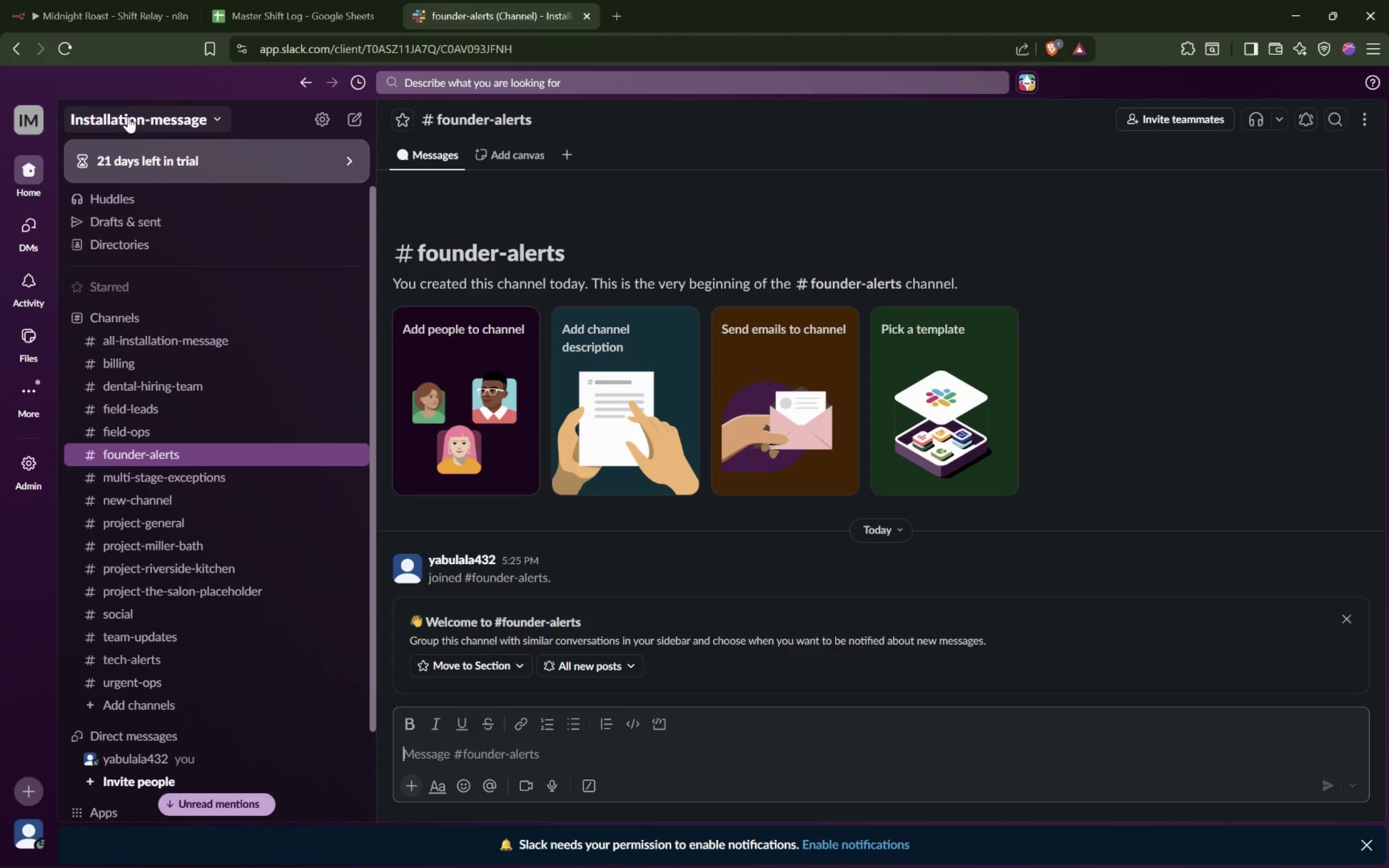 
left_click([123, 21])
 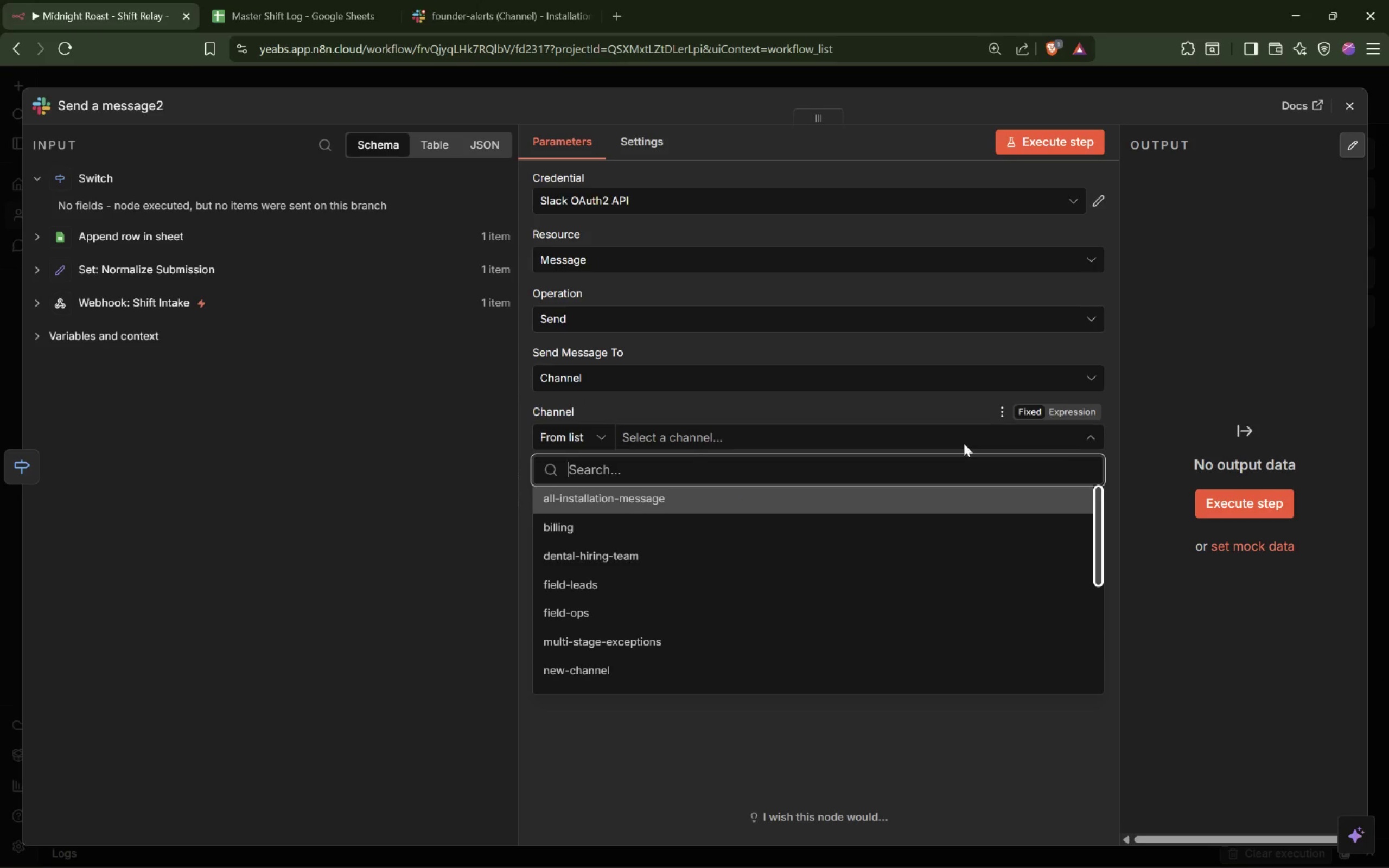 
left_click([1006, 418])
 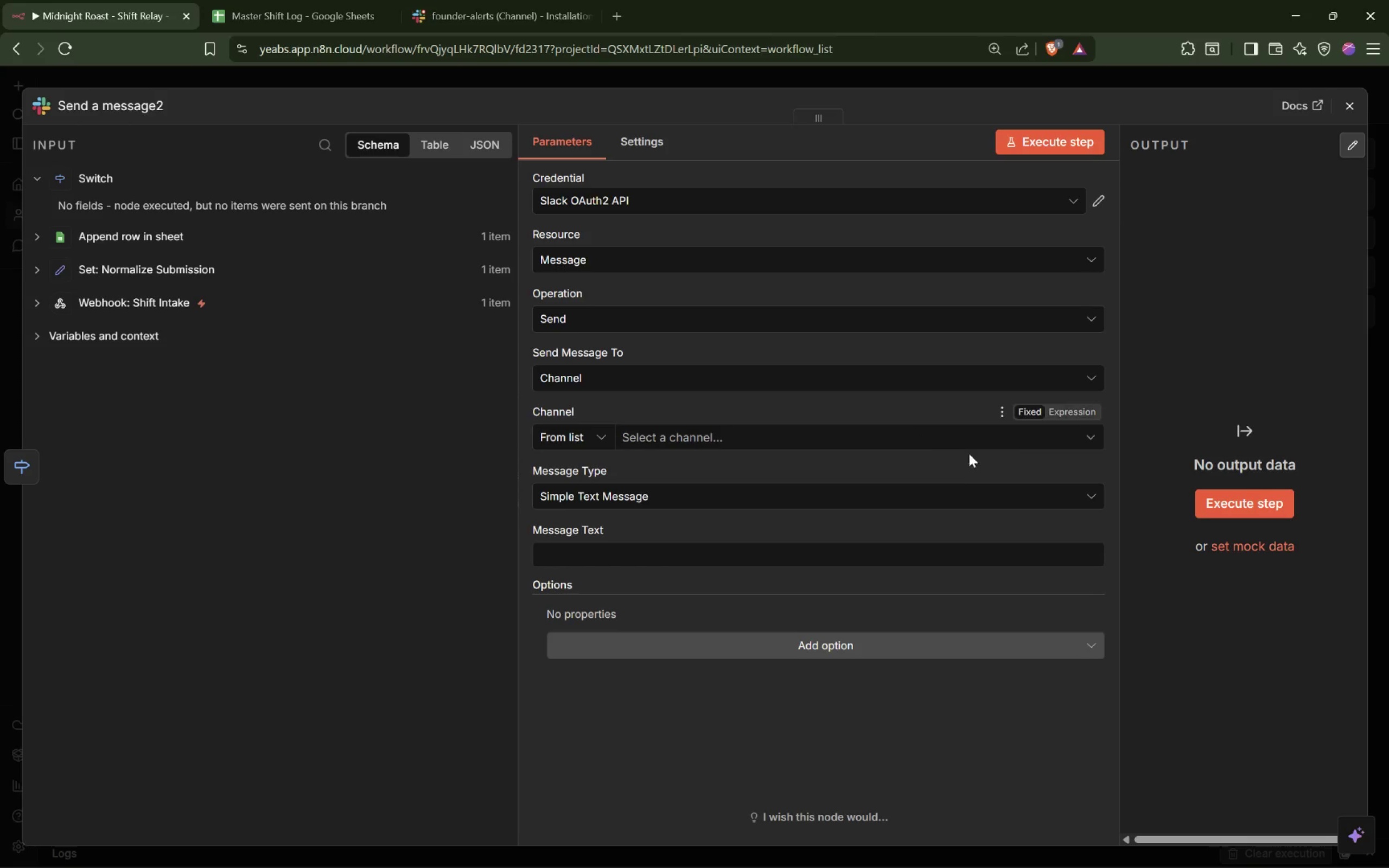 
left_click([764, 501])
 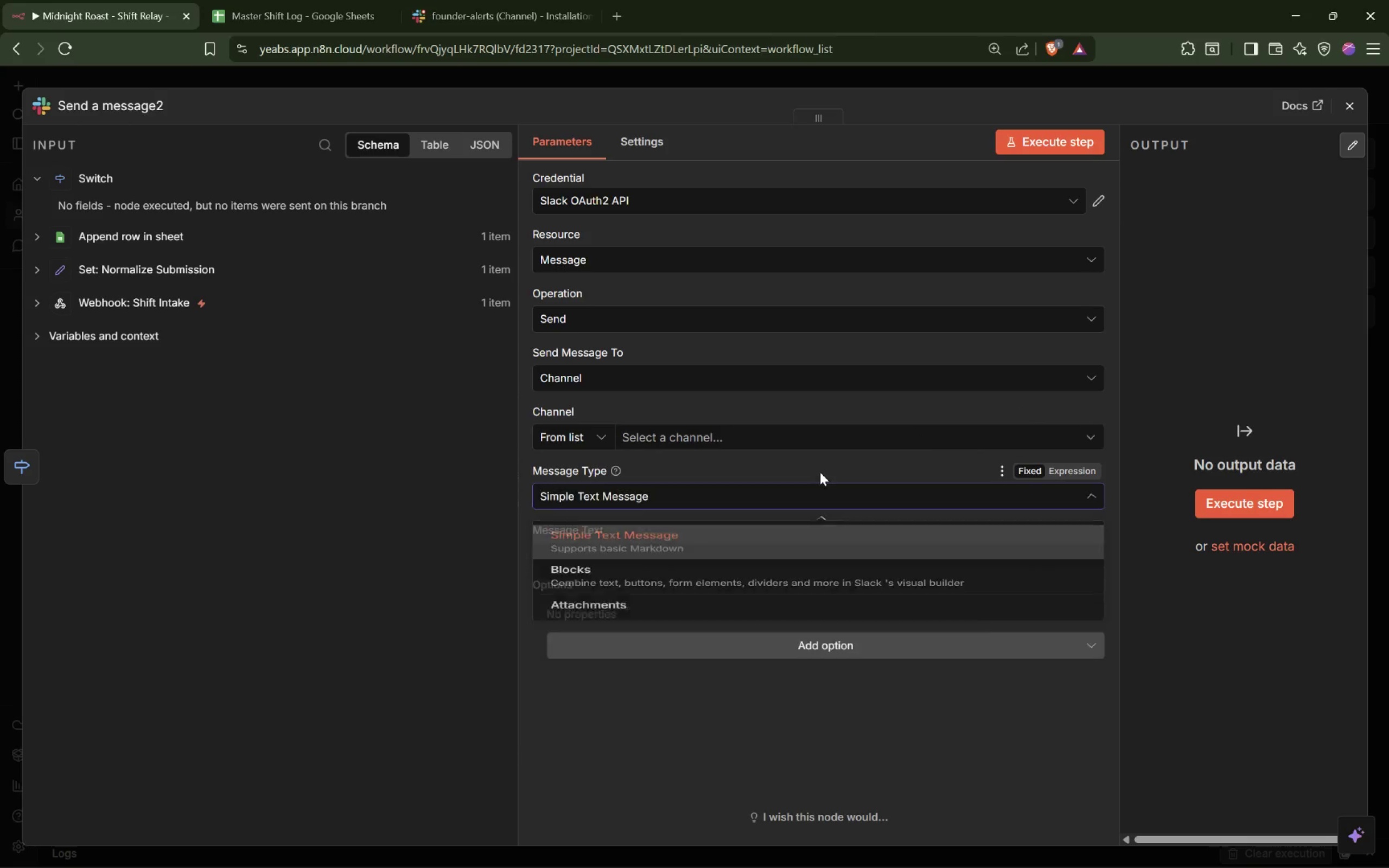 
double_click([831, 435])
 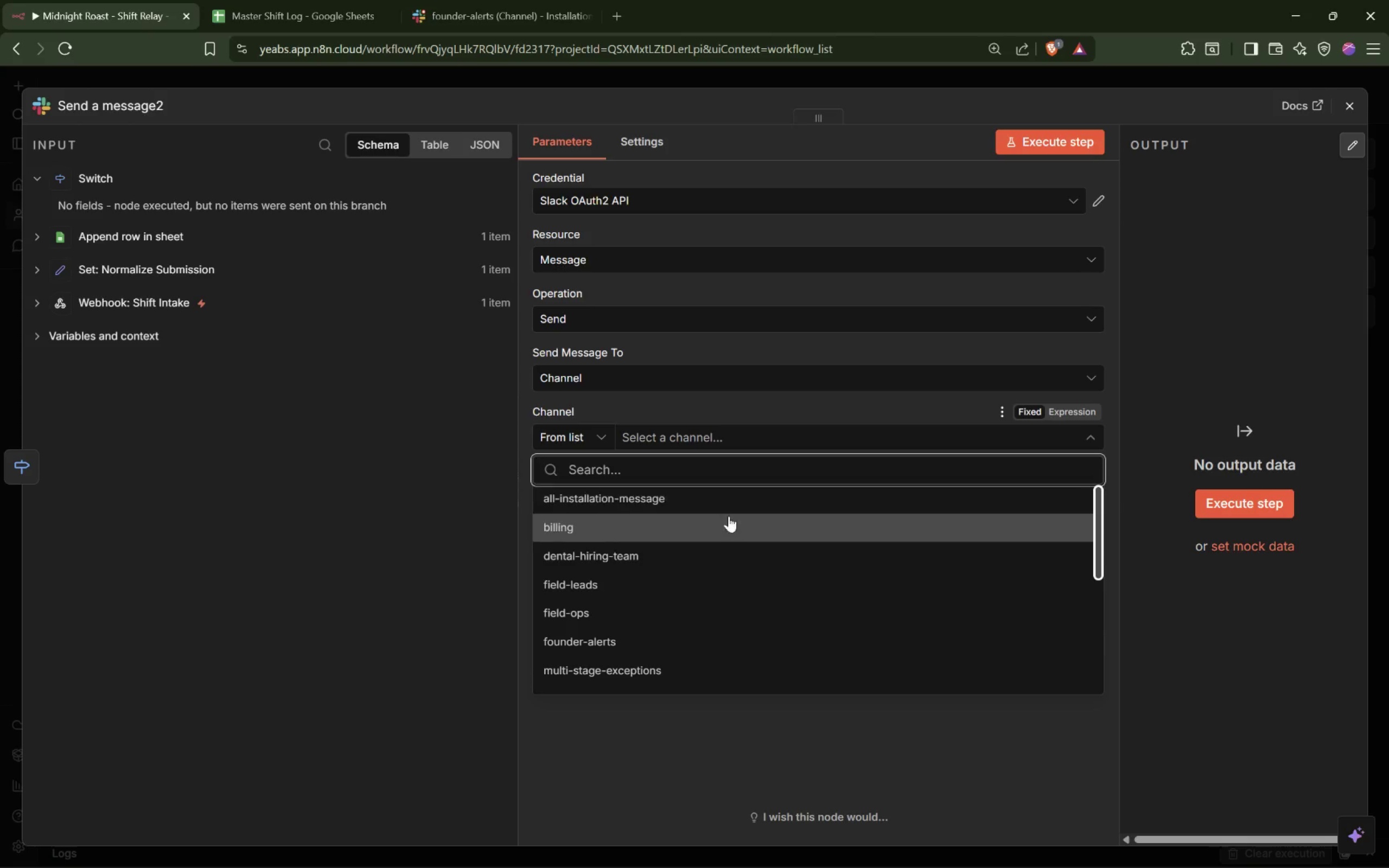 
scroll: coordinate [744, 539], scroll_direction: down, amount: 2.0
 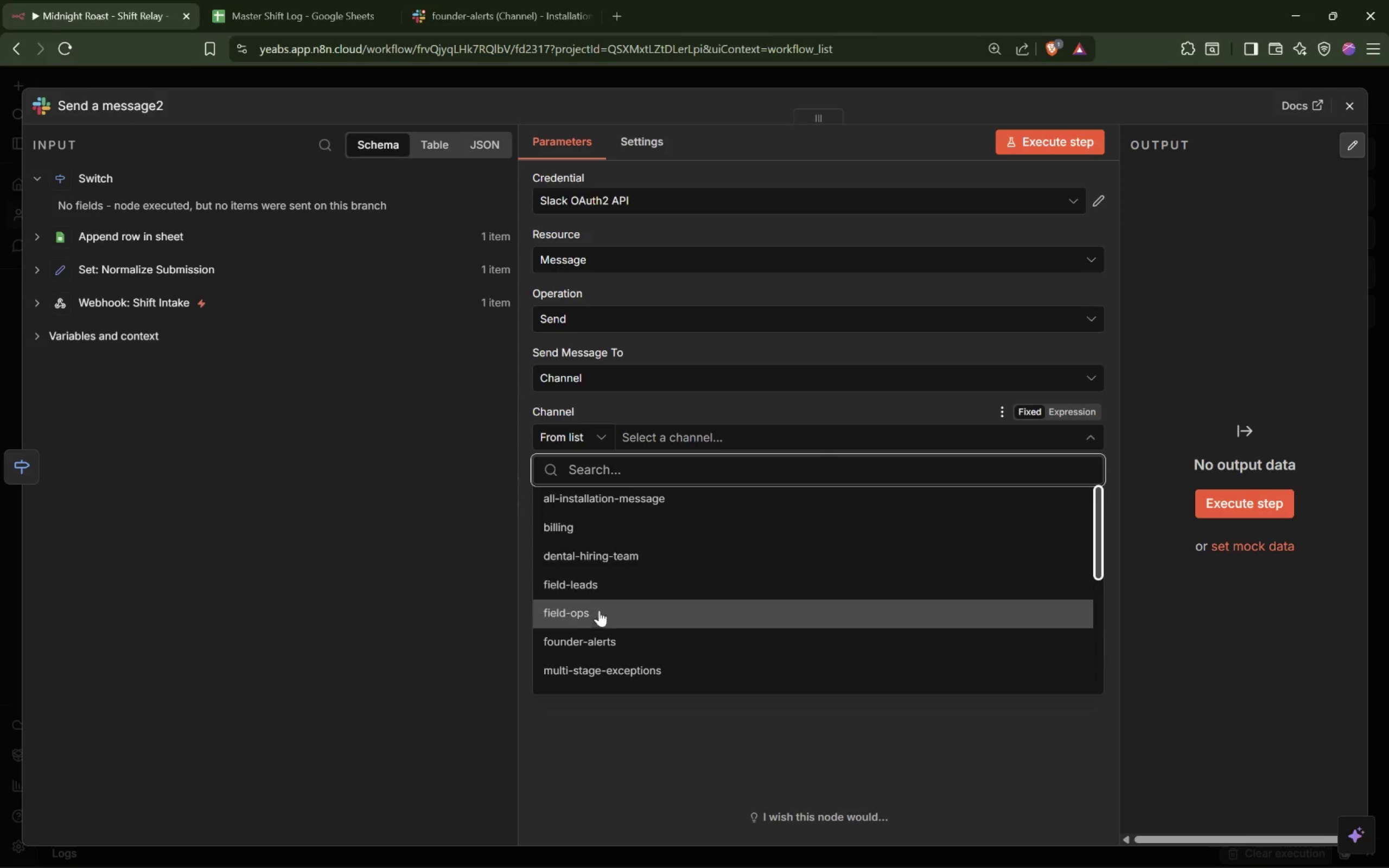 
left_click([609, 647])
 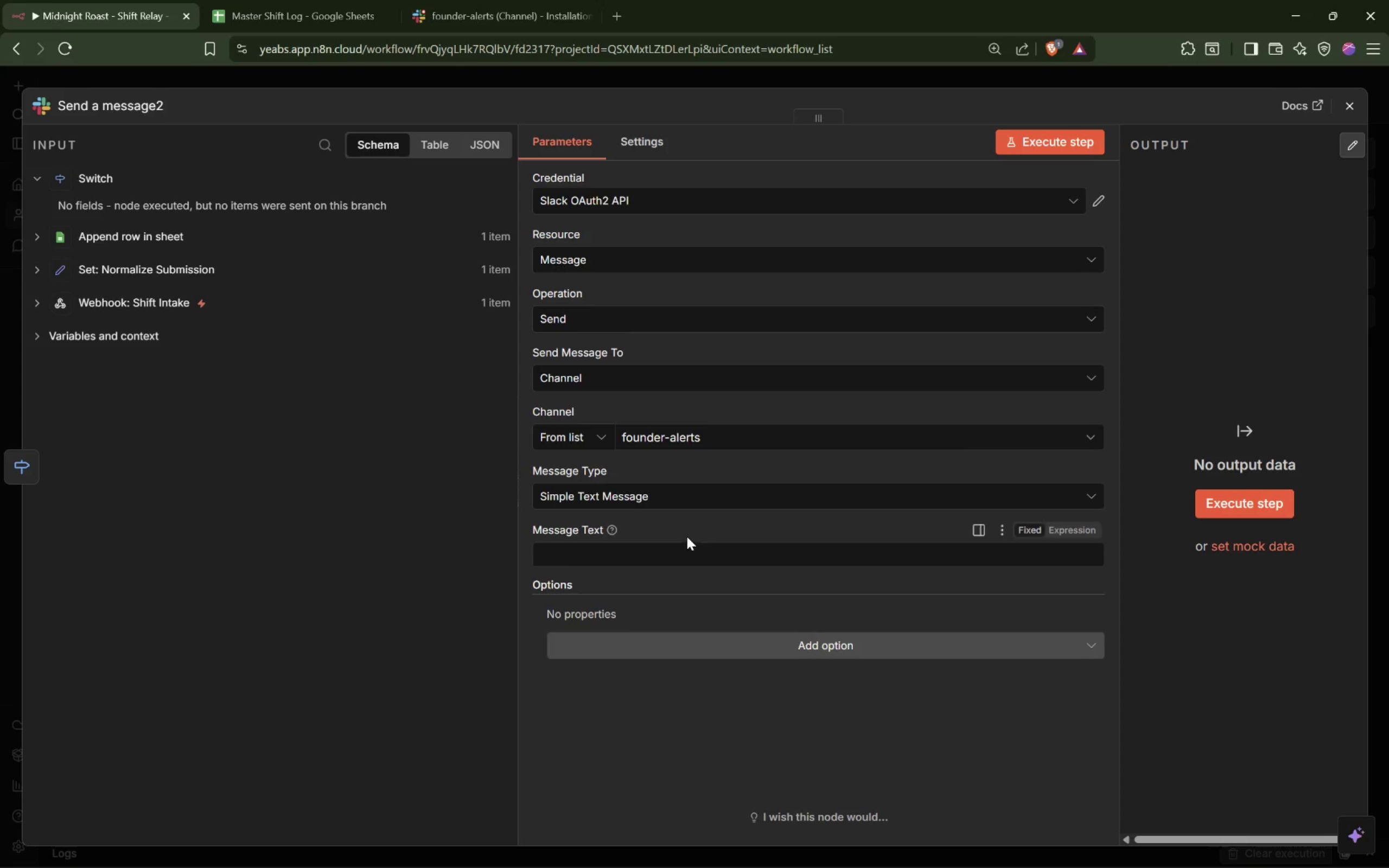 
left_click([658, 551])
 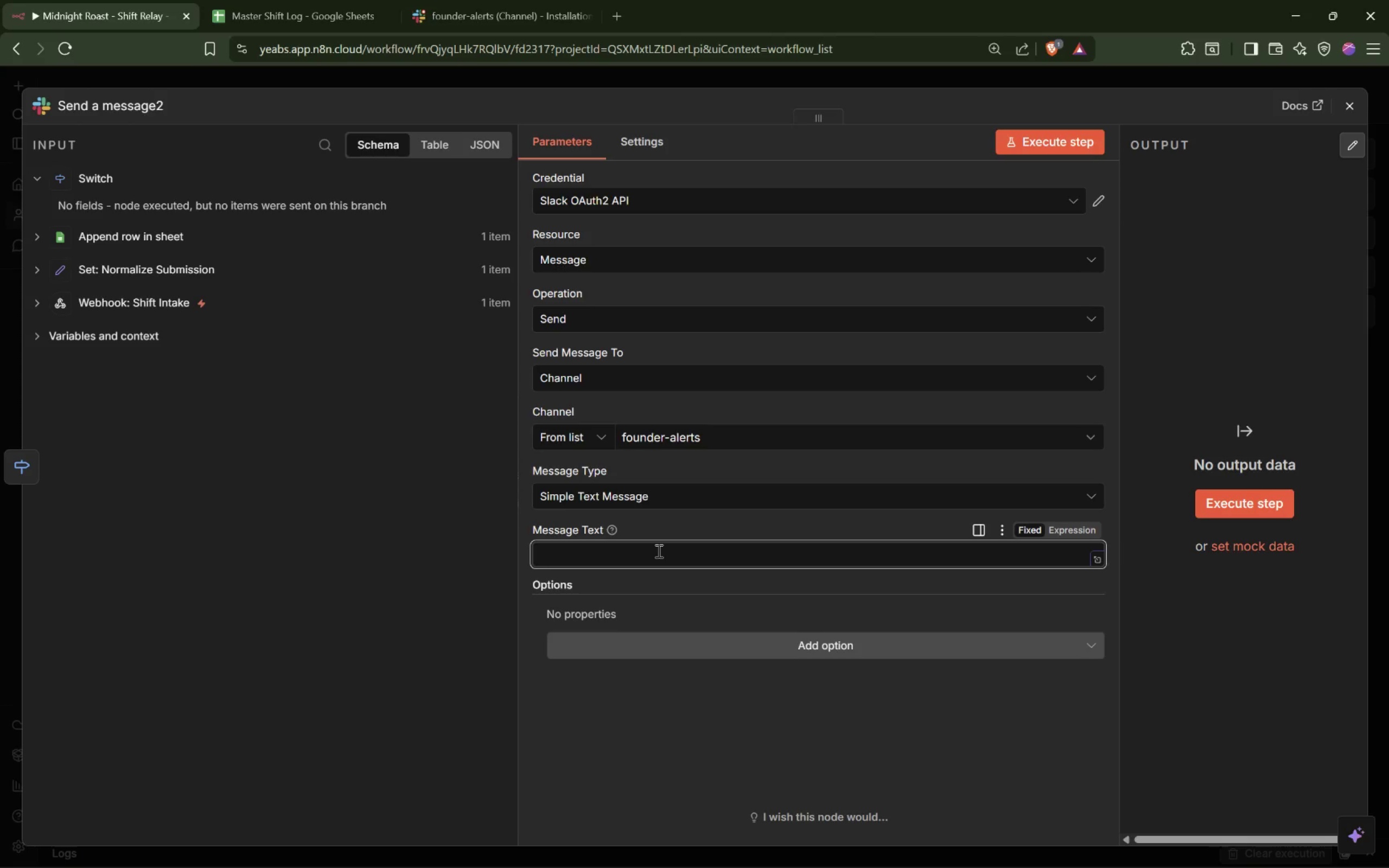 
wait(5.34)
 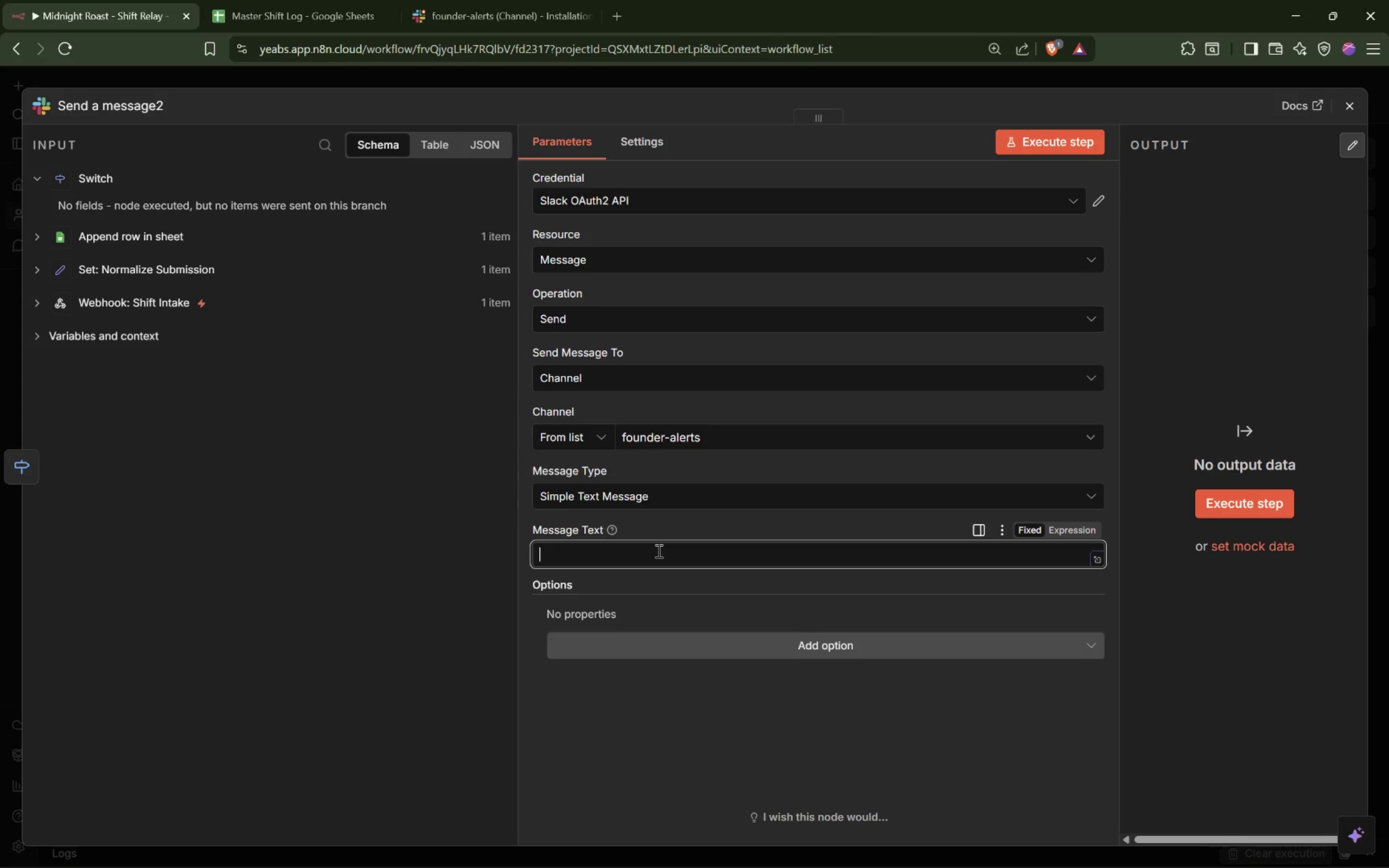 
type(*Unrecognized)
 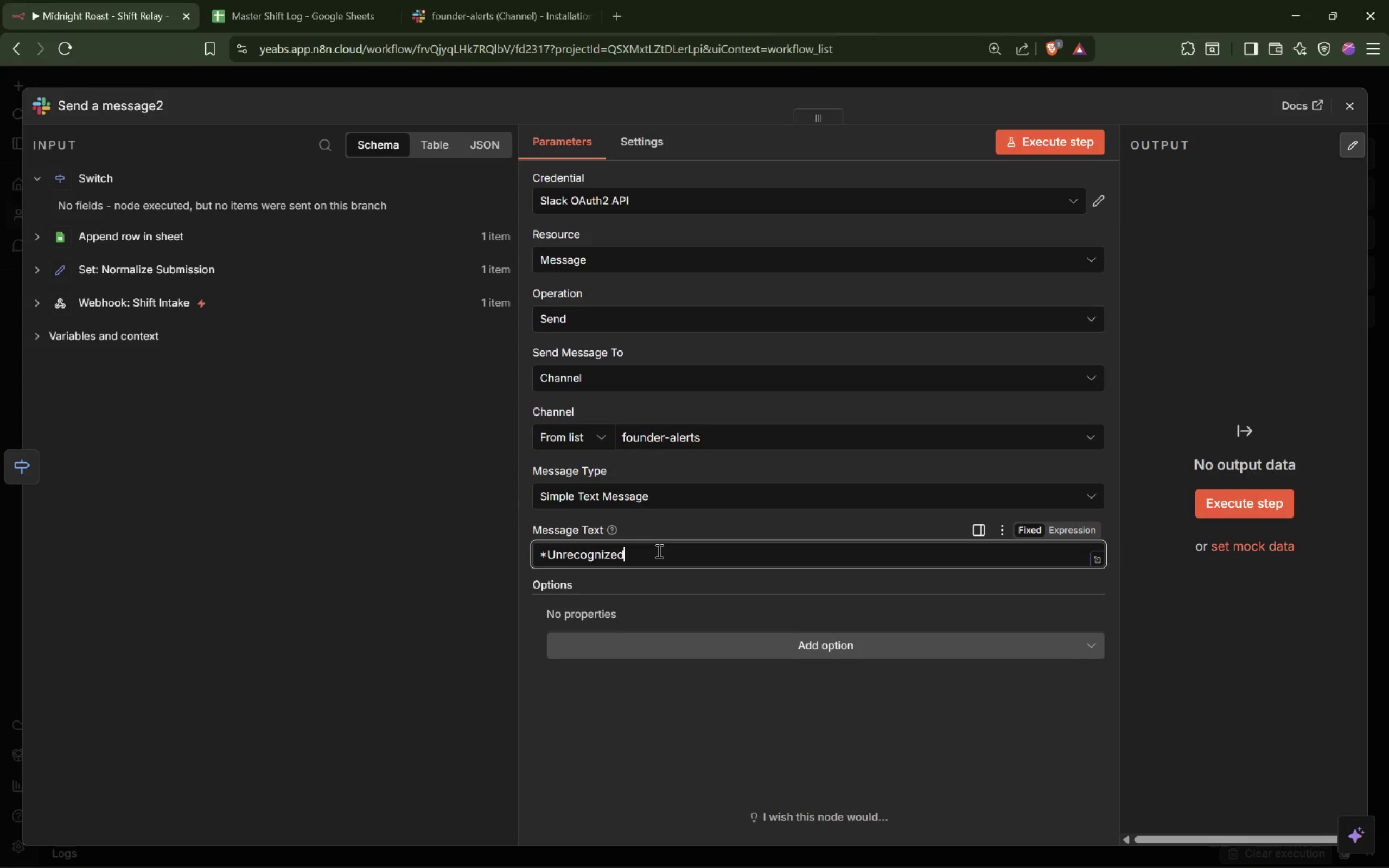 
wait(12.41)
 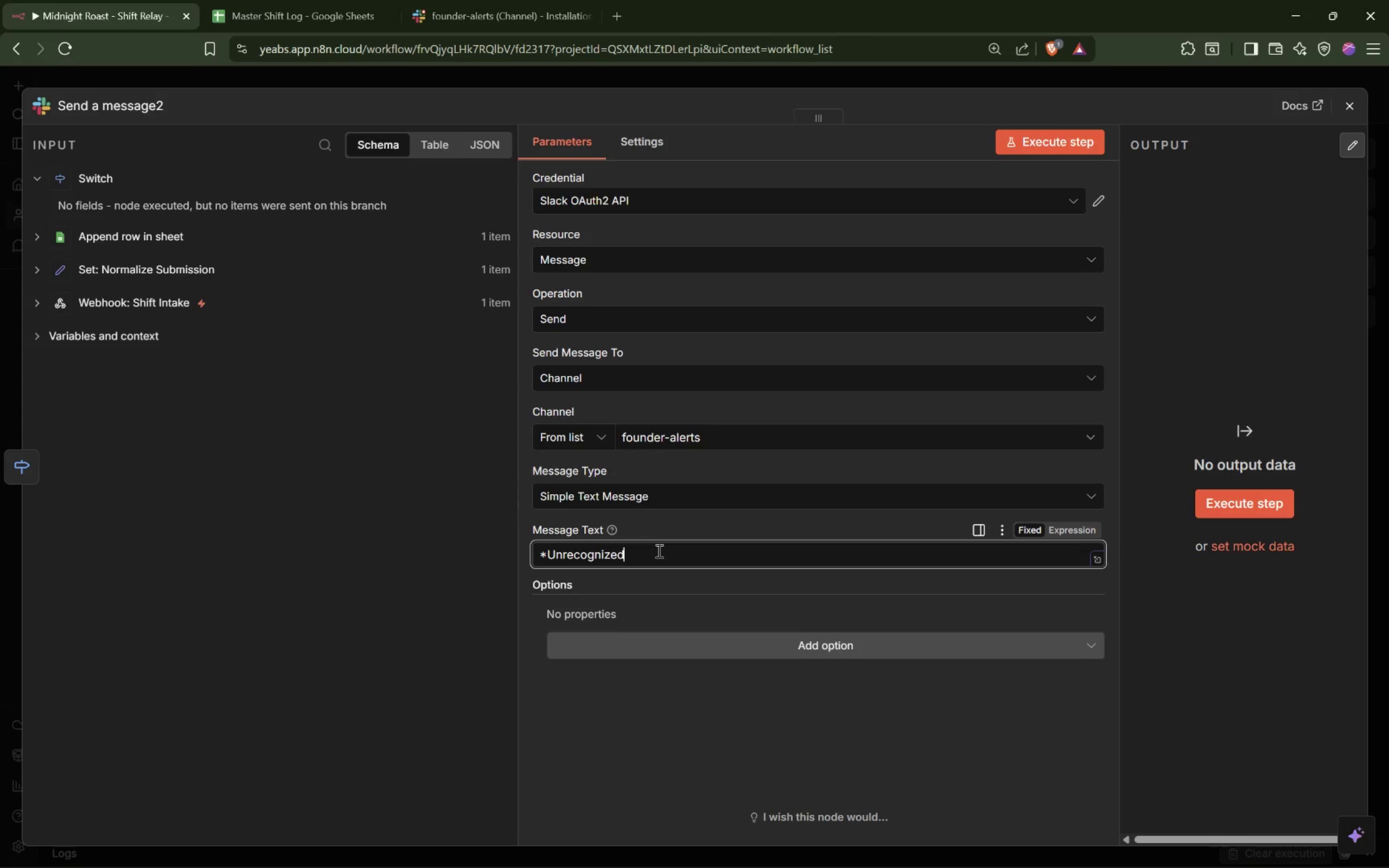 
type( status received*)
 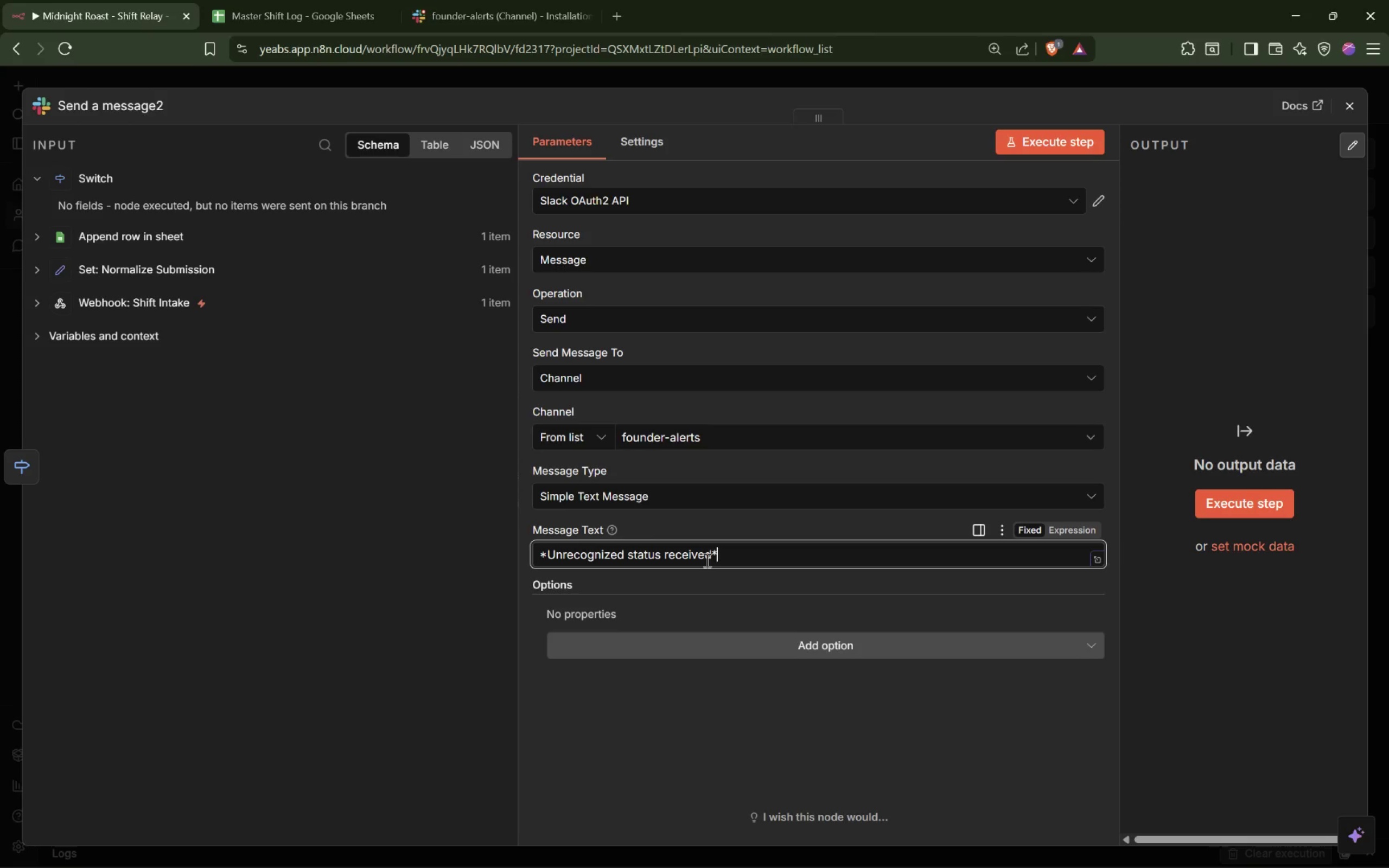 
left_click([1080, 527])
 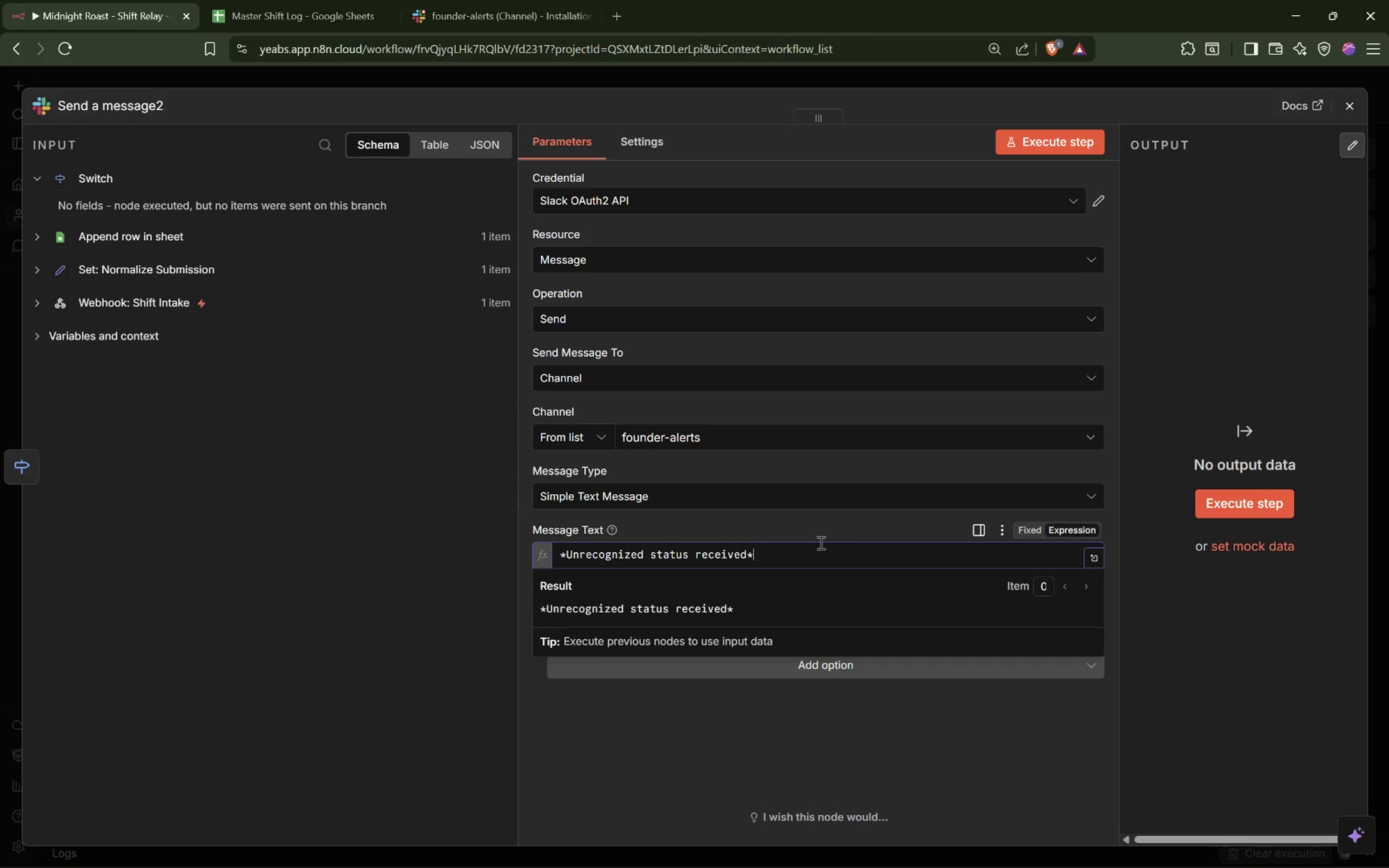 
left_click([806, 551])
 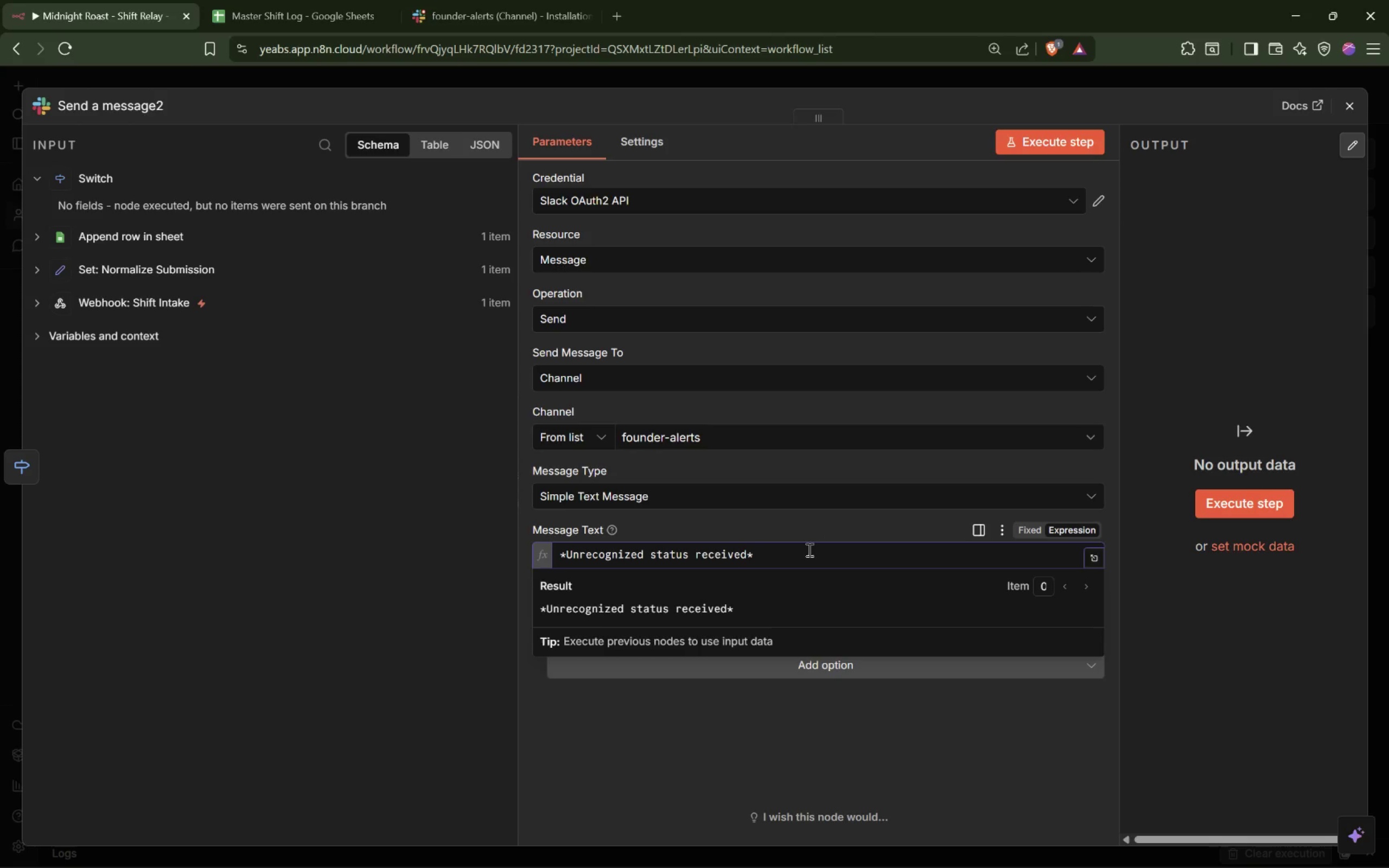 
key(Enter)
 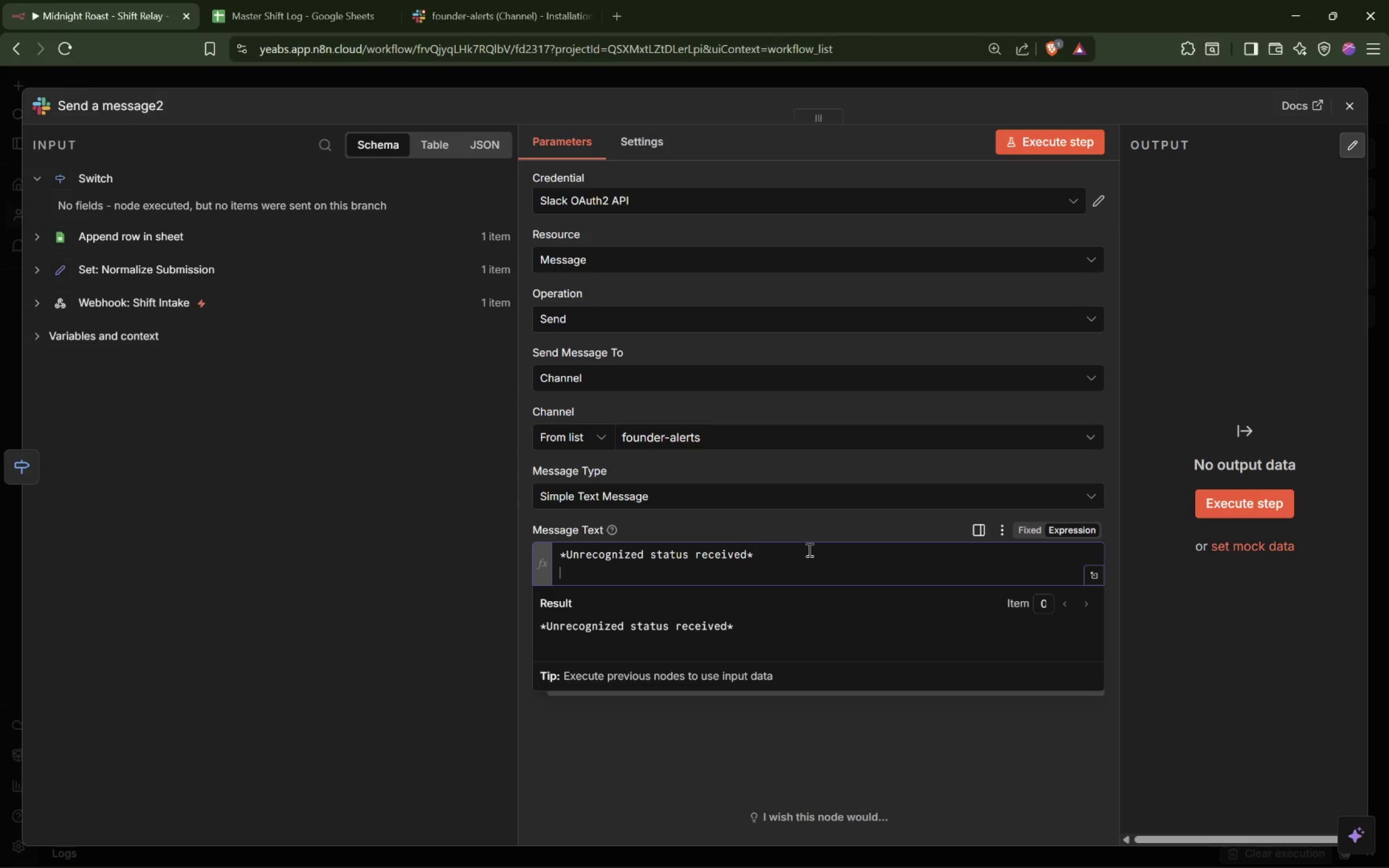 
type(*Barista*)
 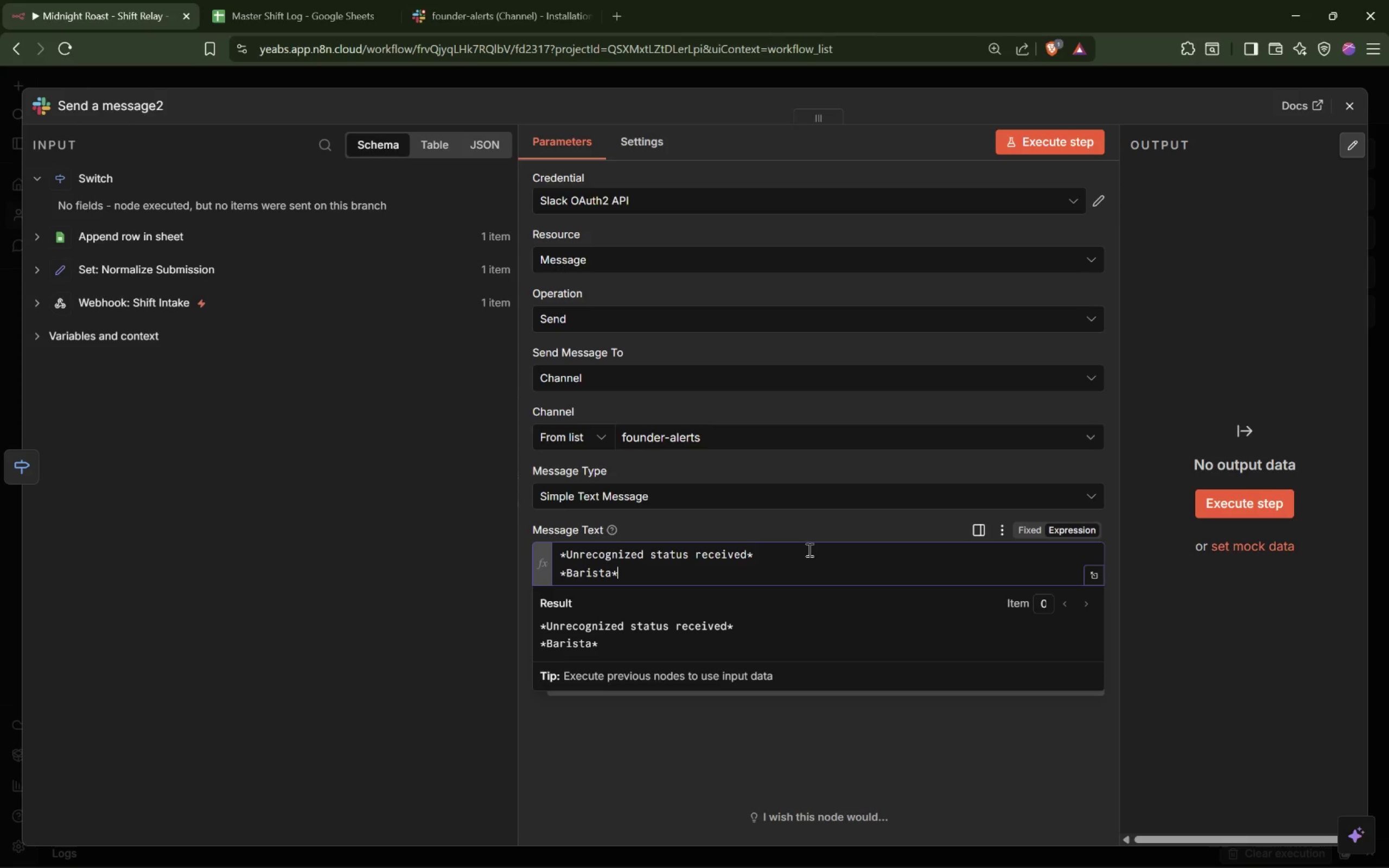 
key(ArrowLeft)
 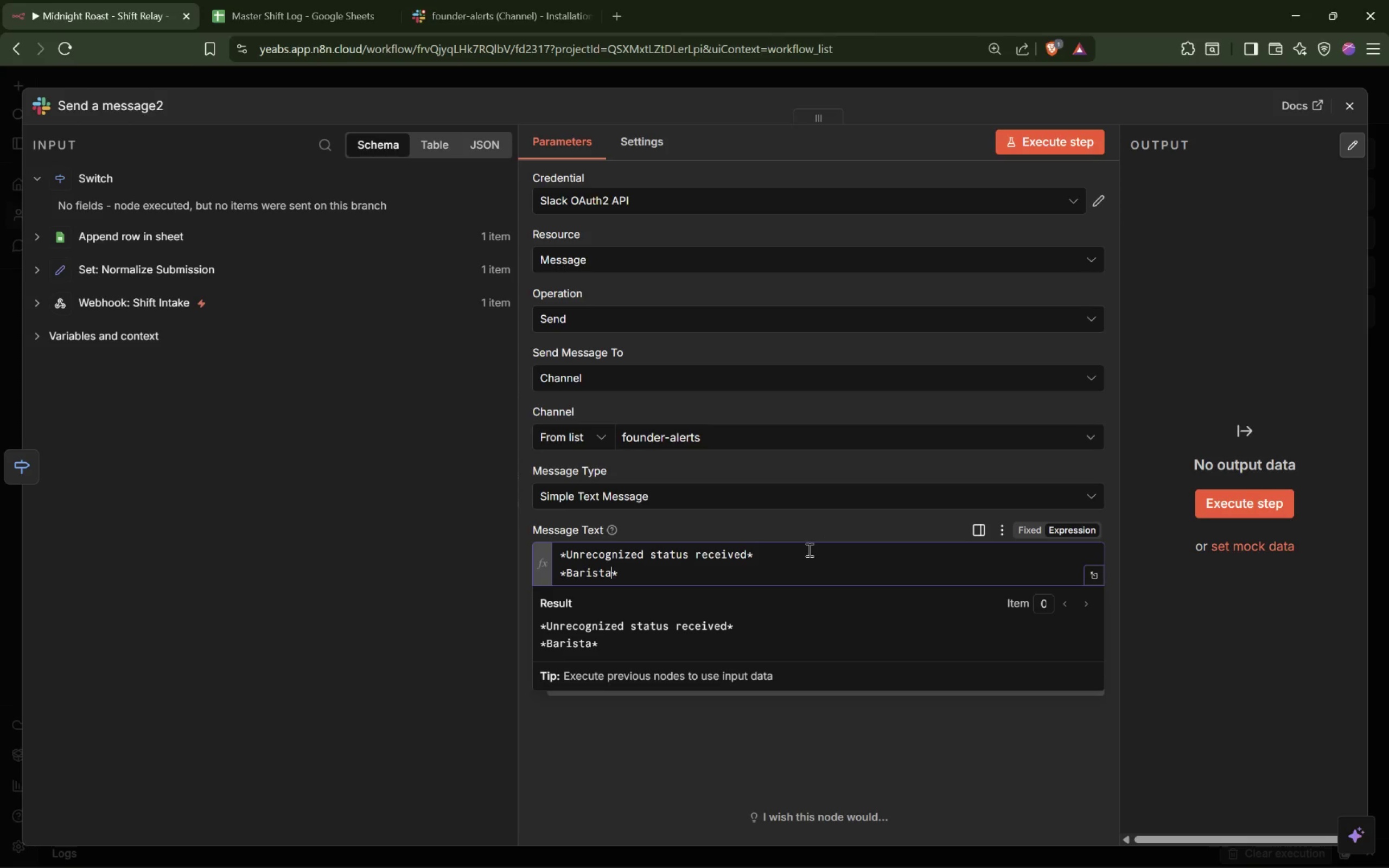 
key(Shift+ShiftLeft)
 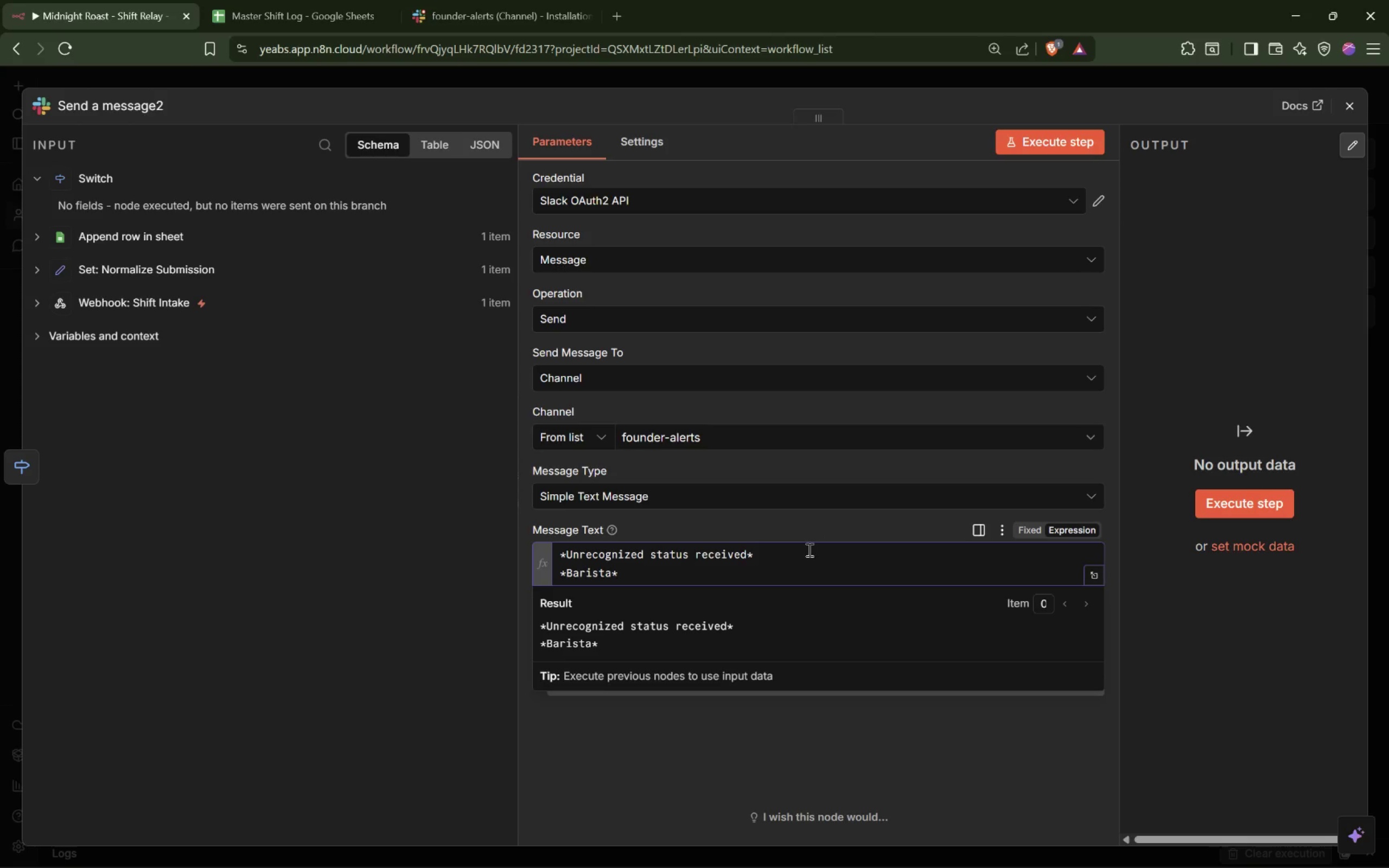 
key(Shift+Semicolon)
 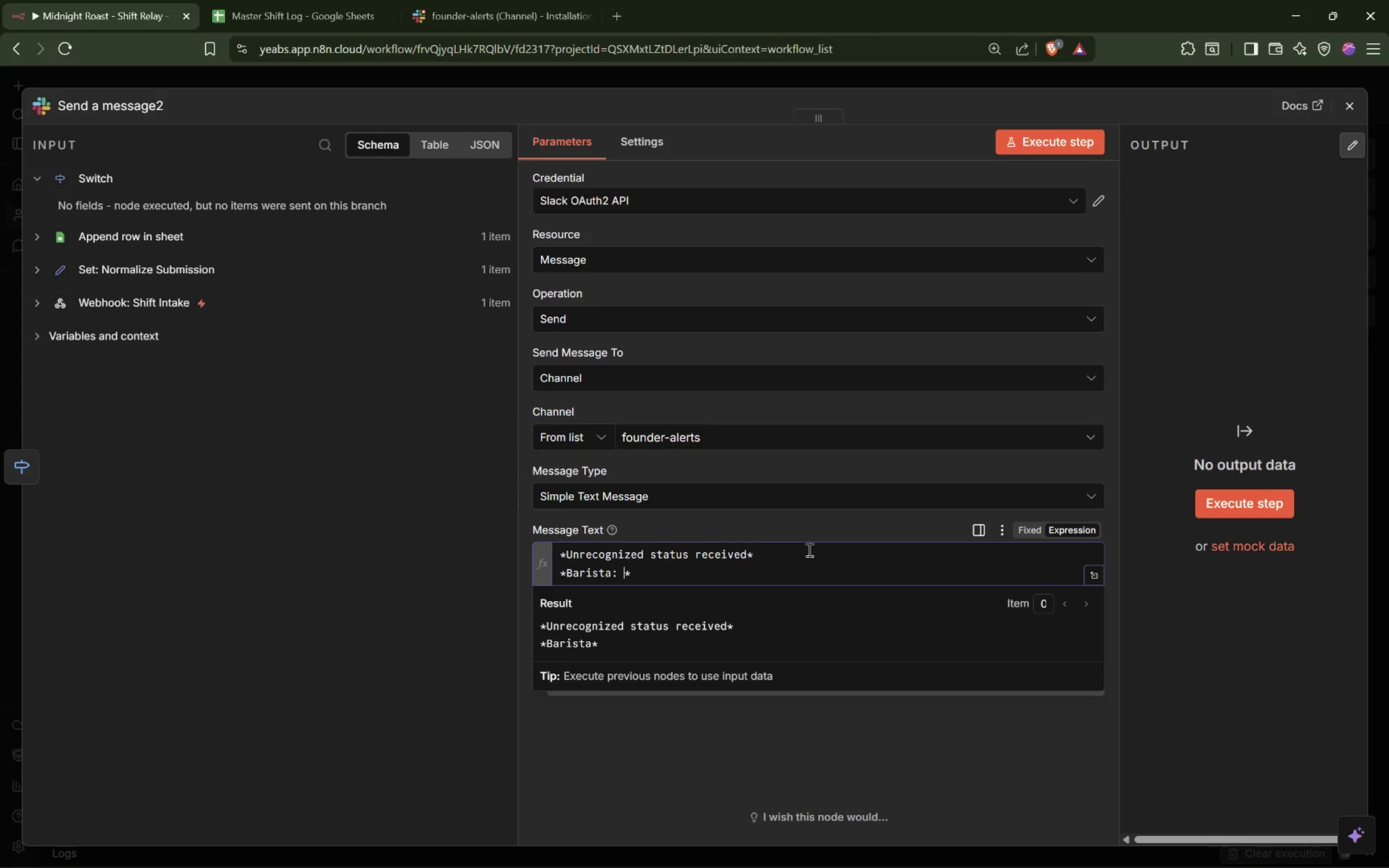 
key(Shift+Space)
 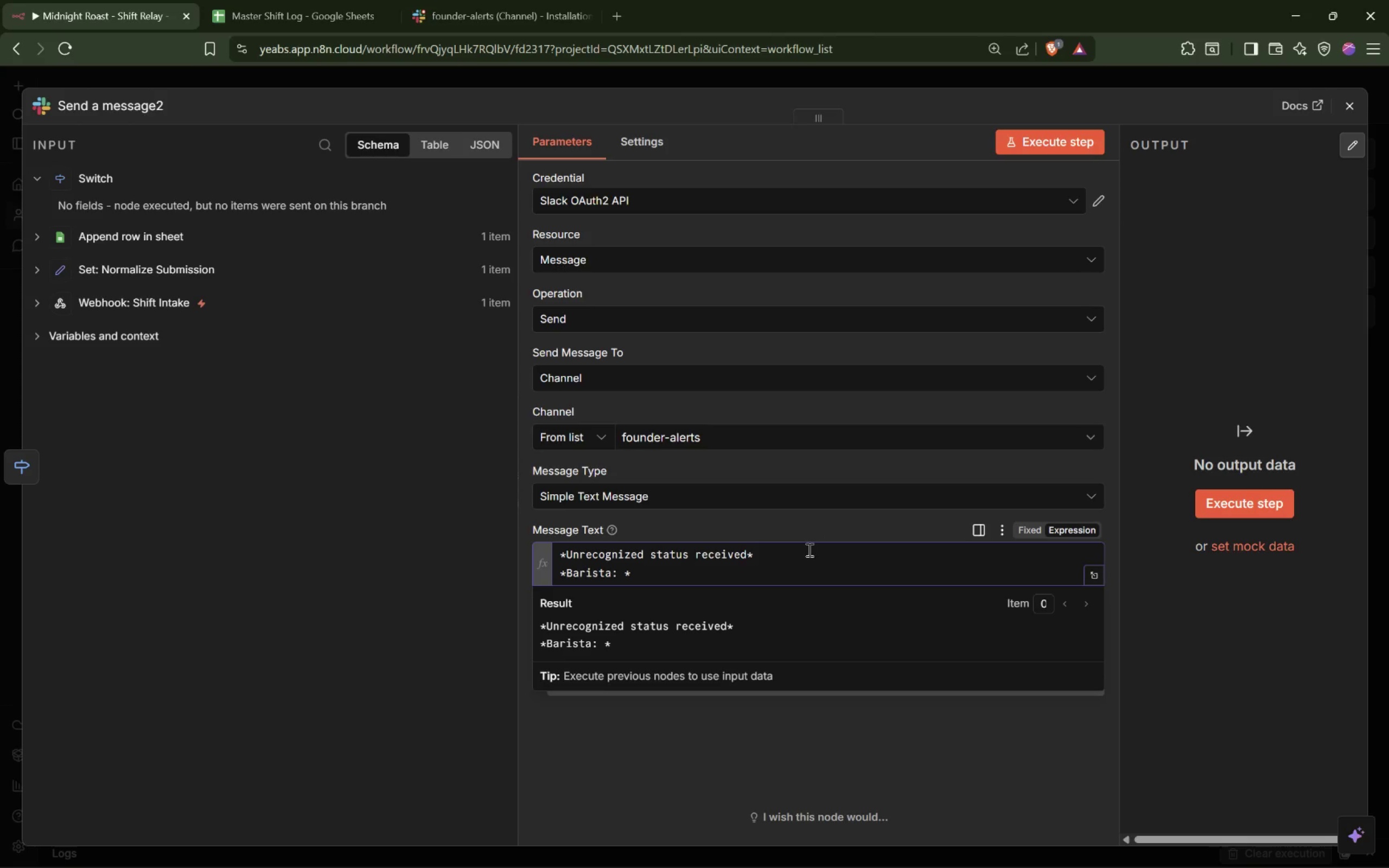 
key(Backspace)
 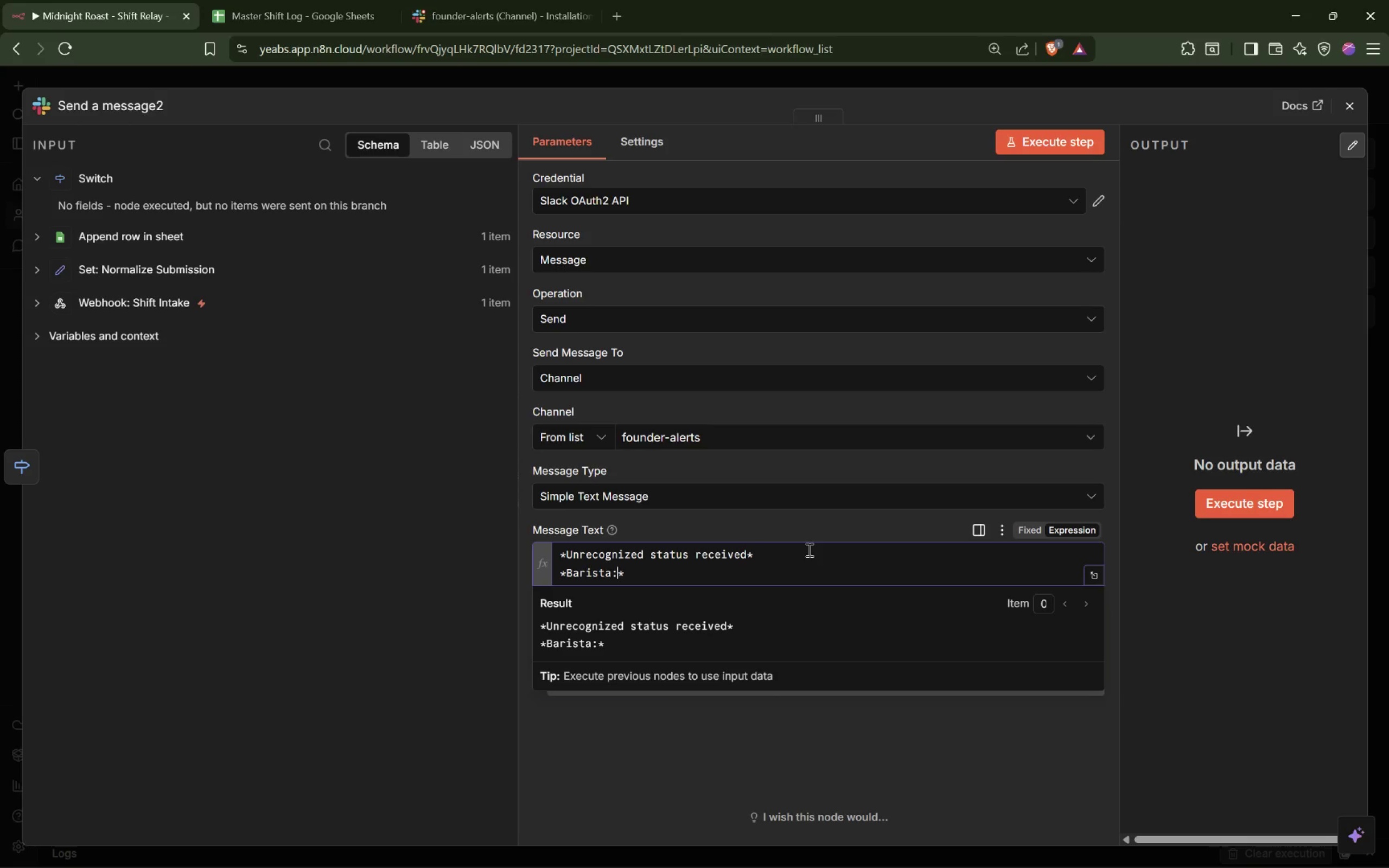 
key(ArrowRight)
 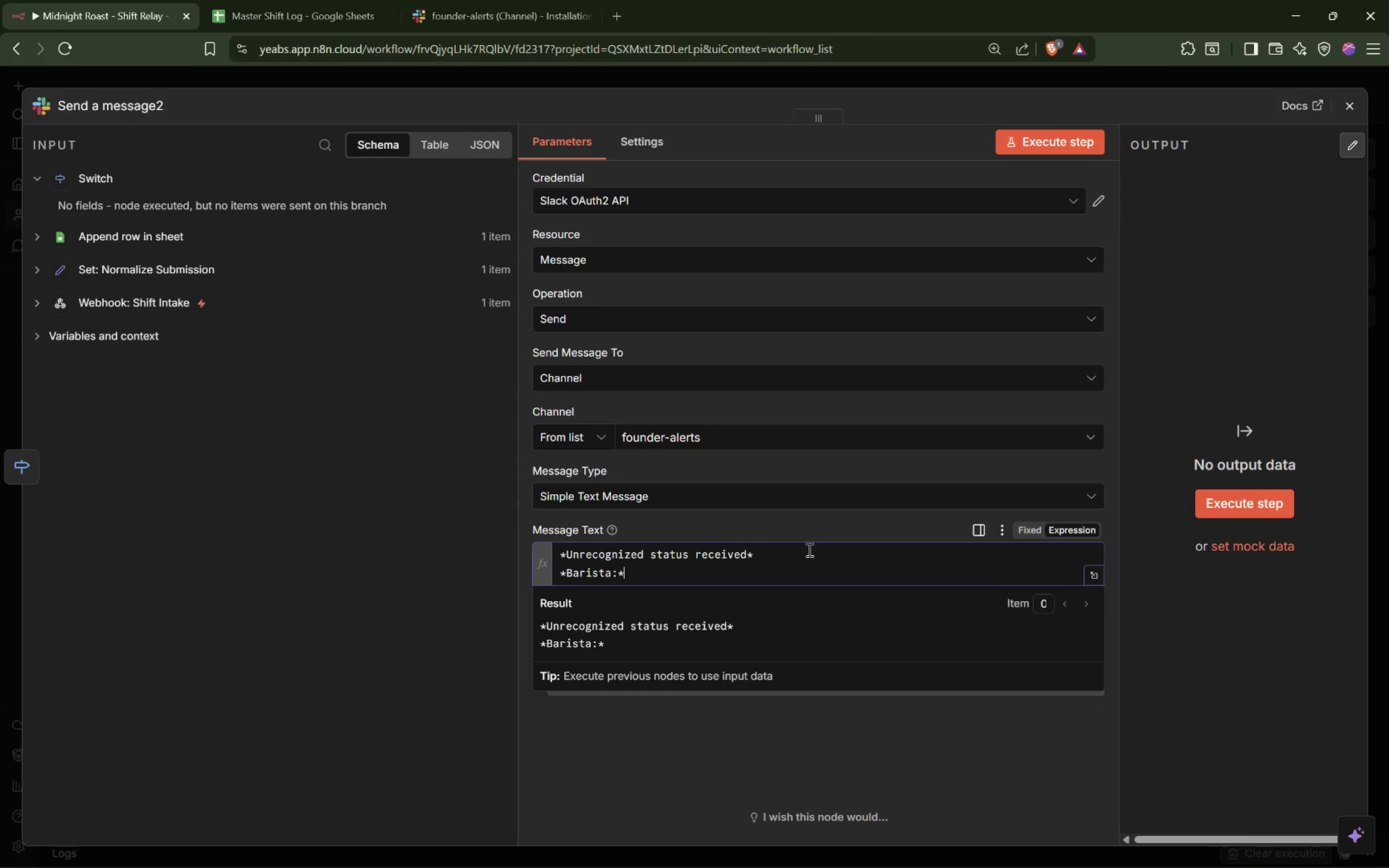 
key(Enter)
 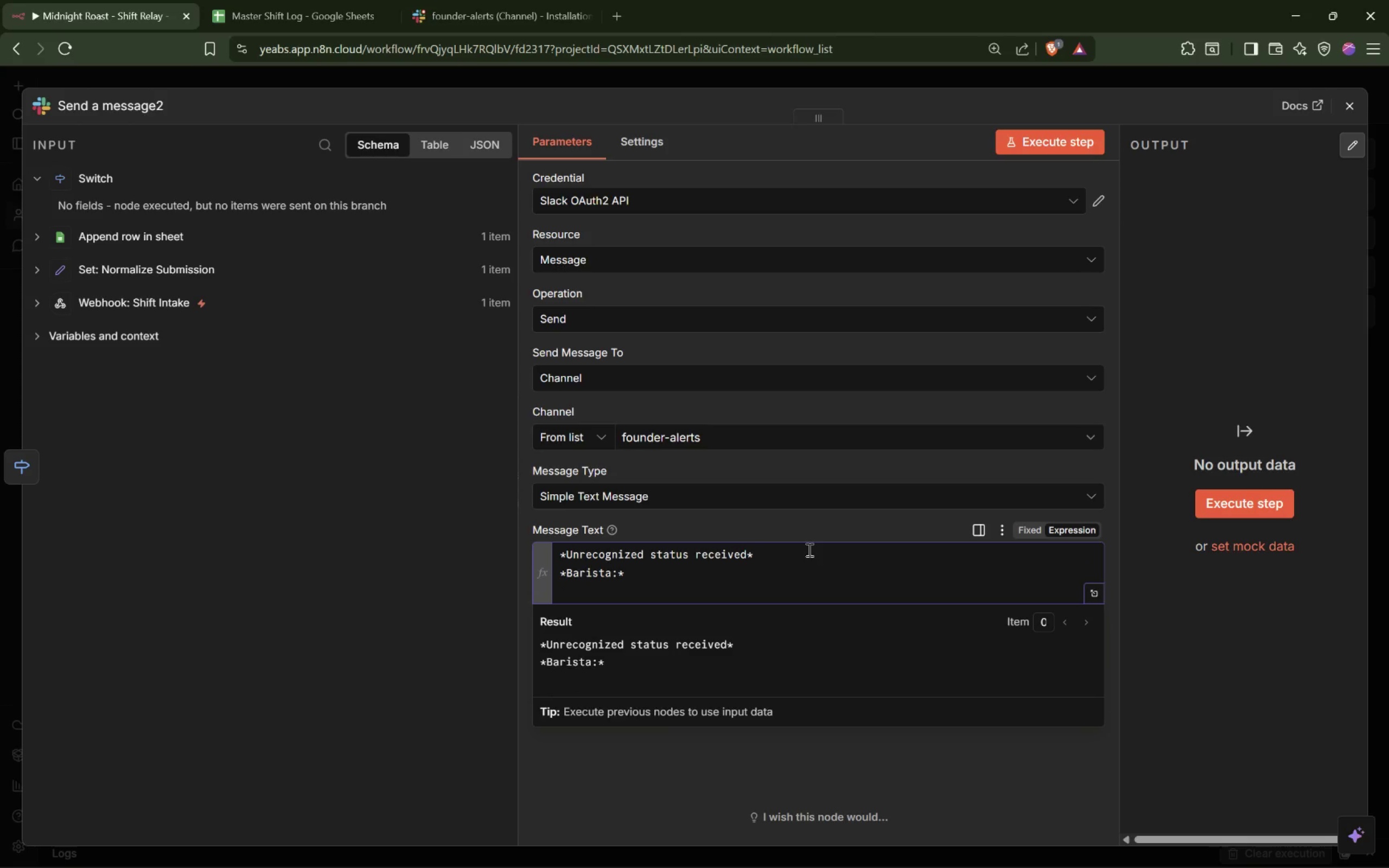 
type(*Venue:*)
 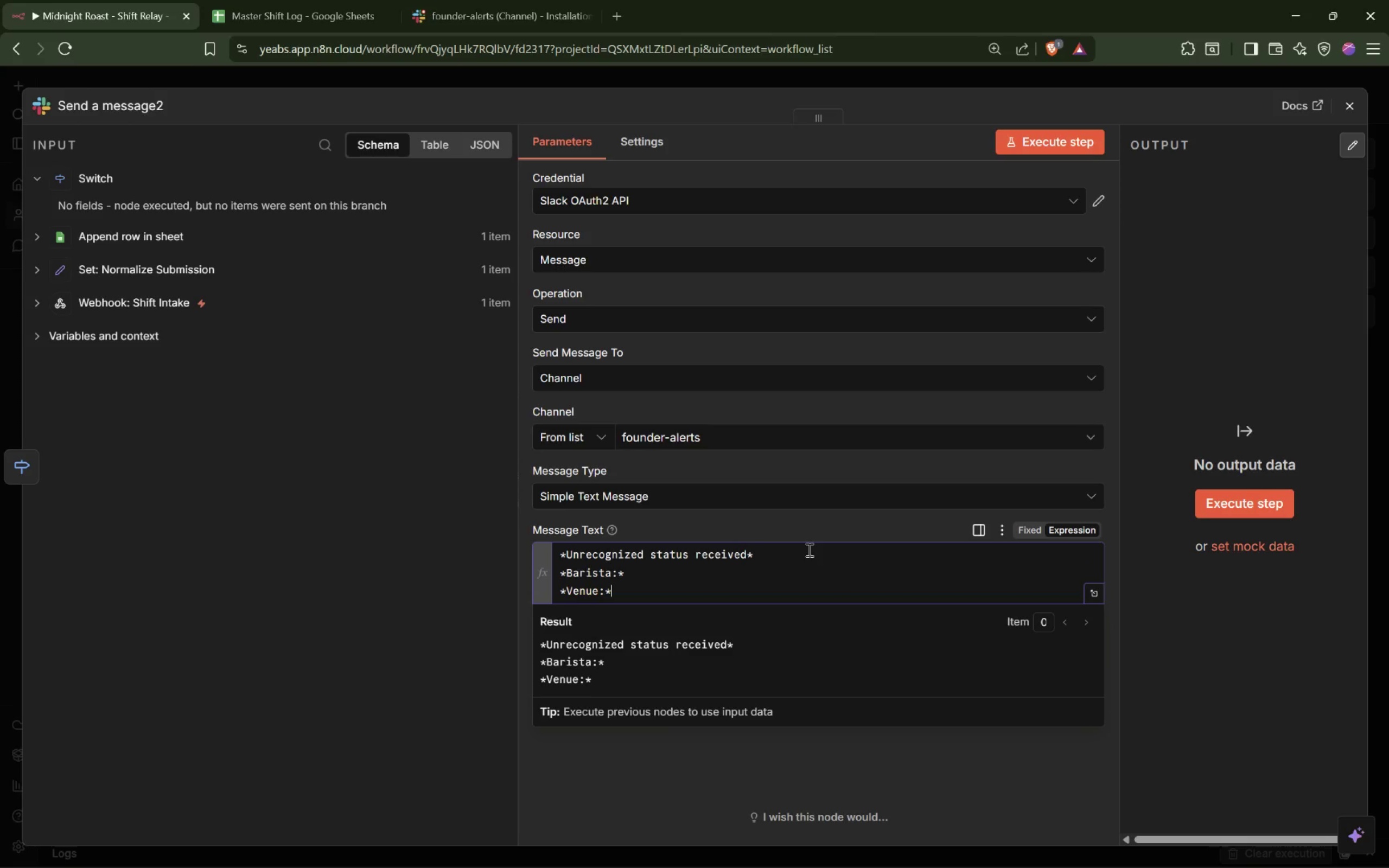 
key(Enter)
 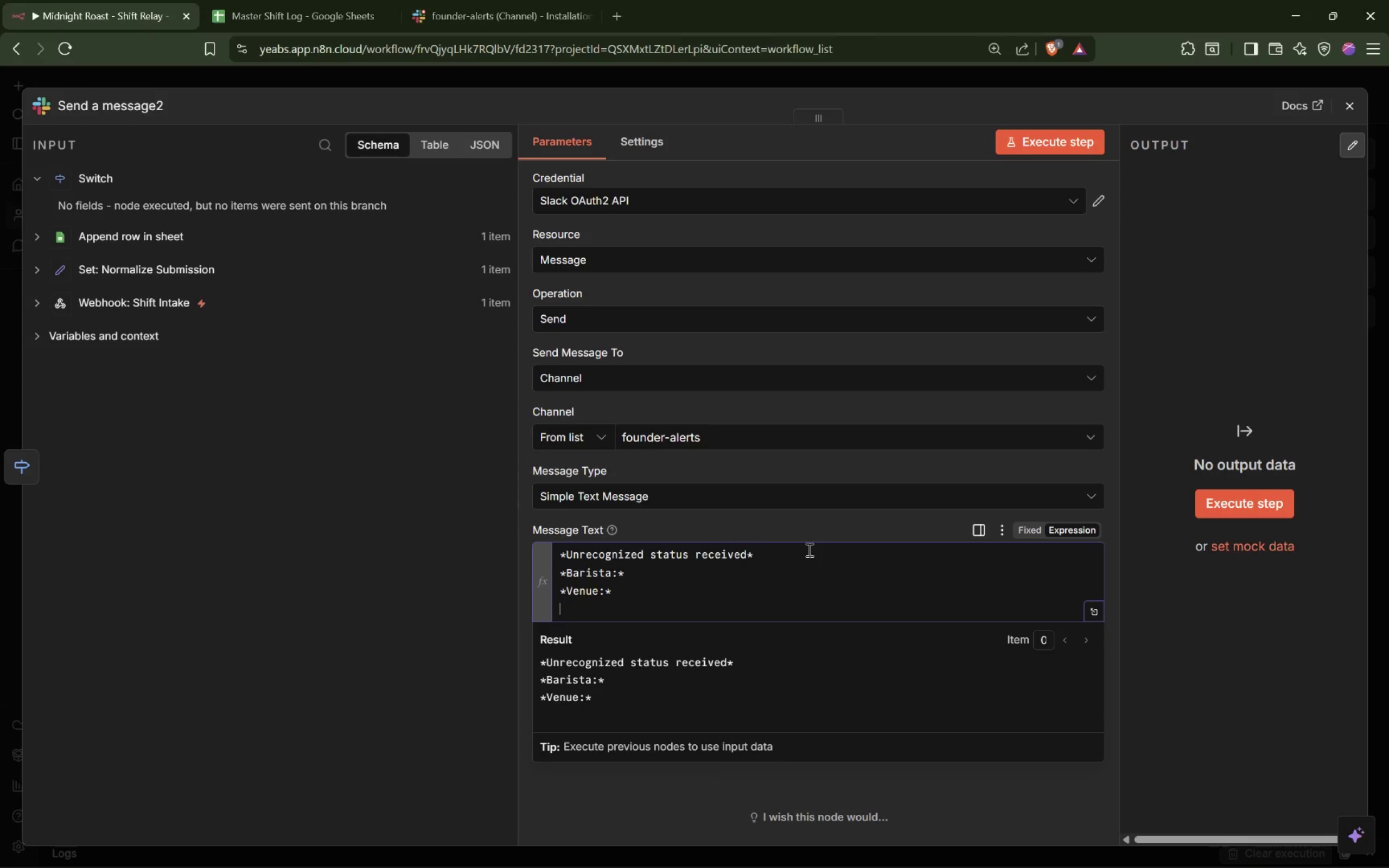 
type(*Status Payload*)
 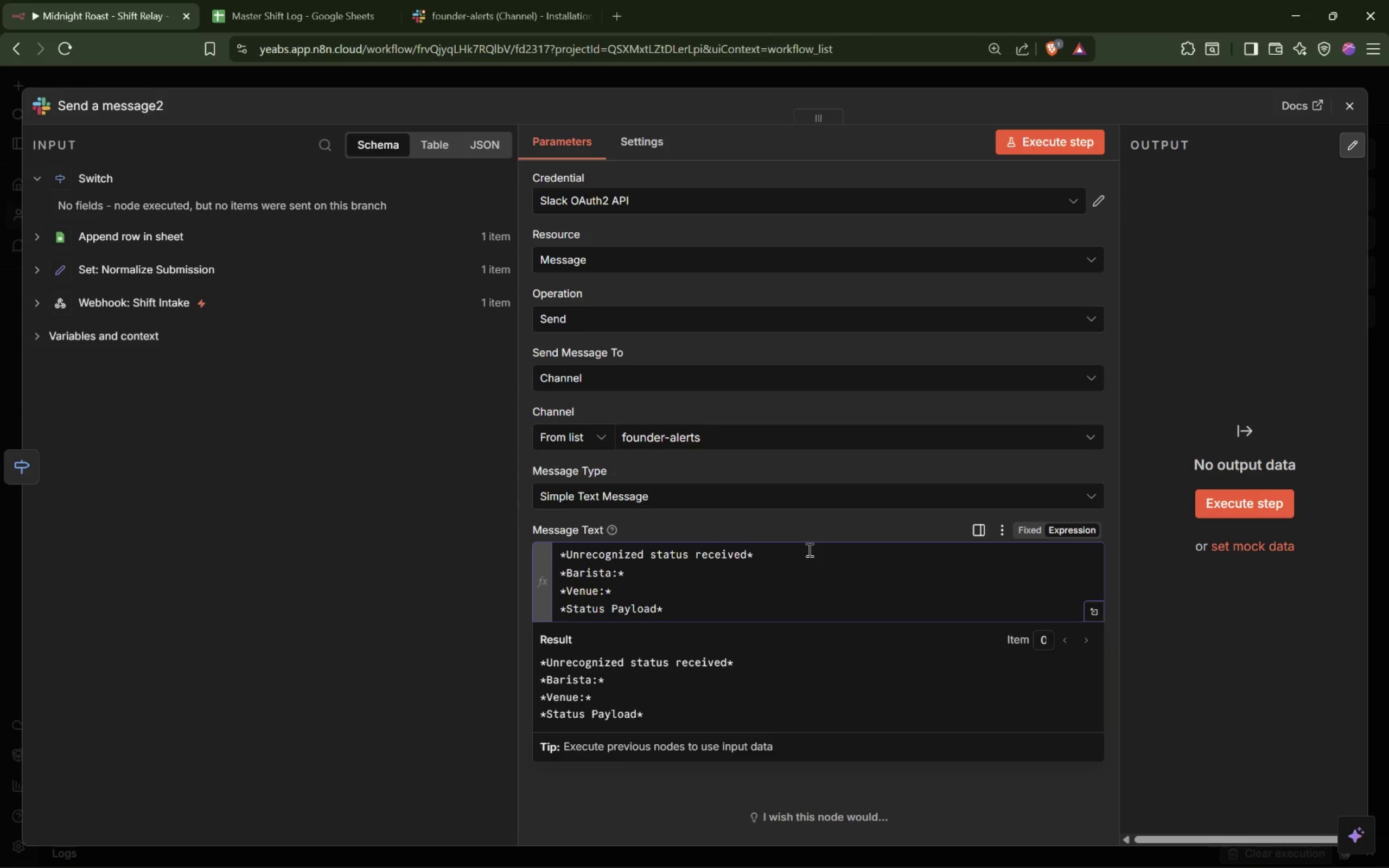 
key(ArrowLeft)
 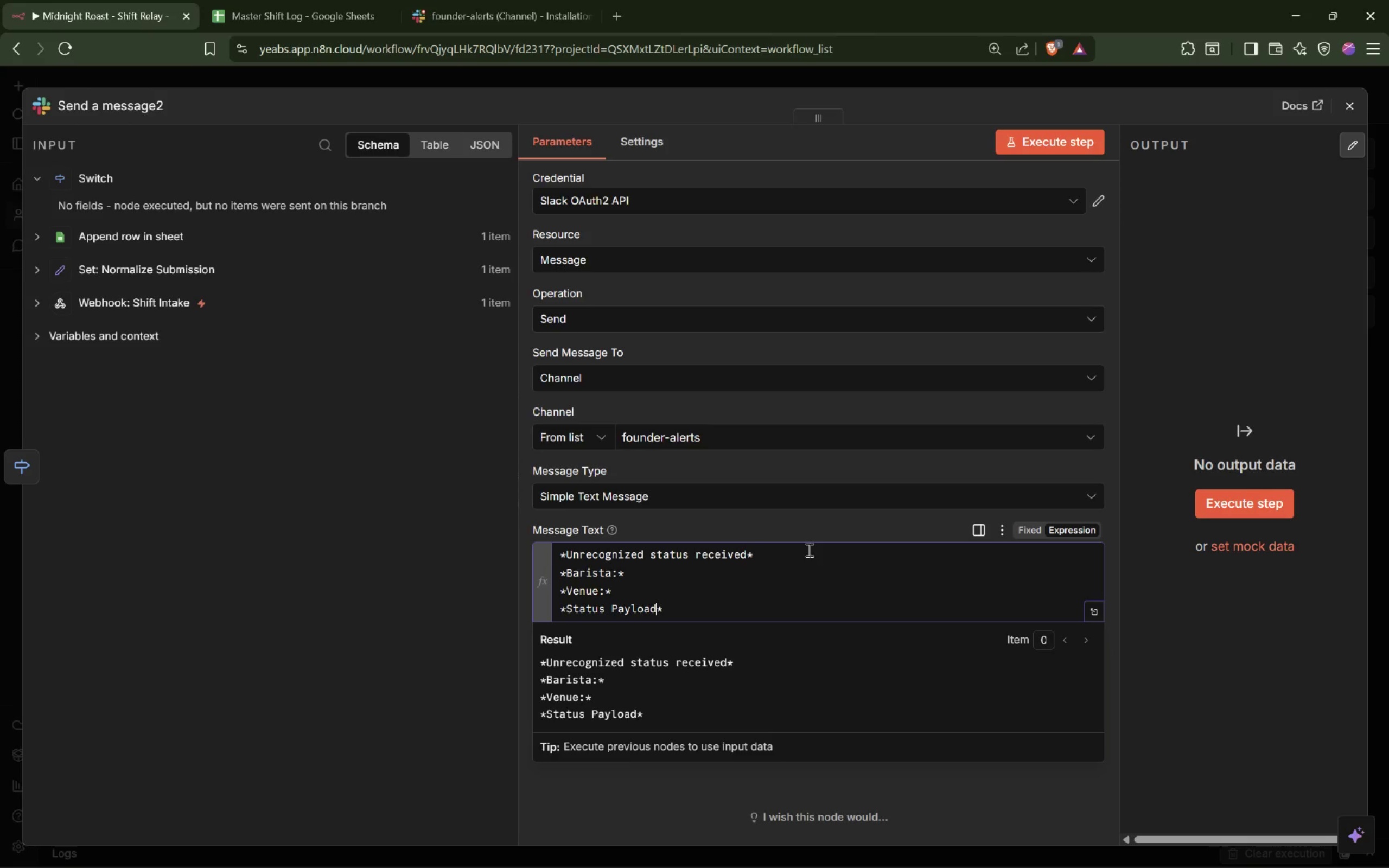 
key(Shift+ShiftLeft)
 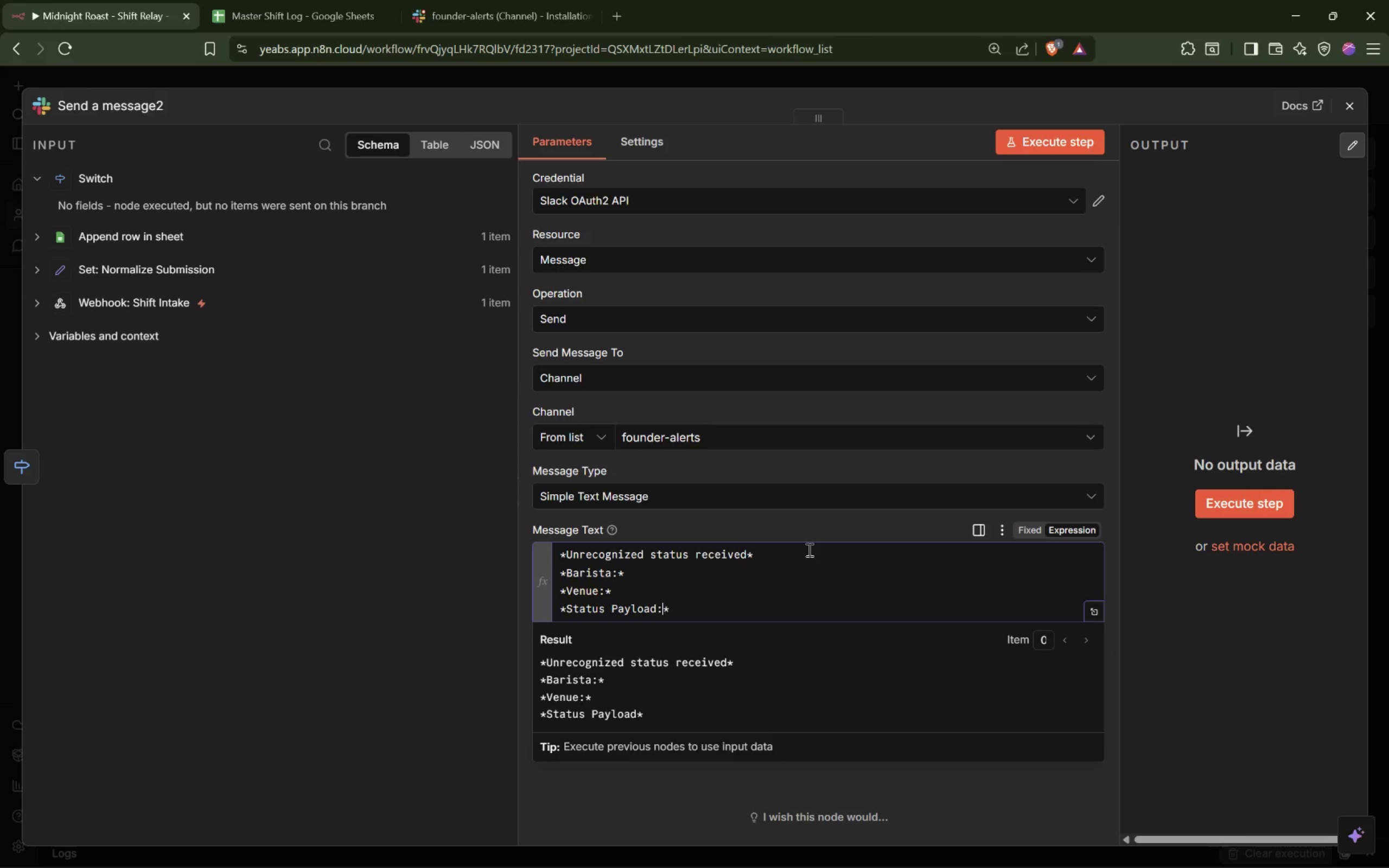 
key(Shift+Semicolon)
 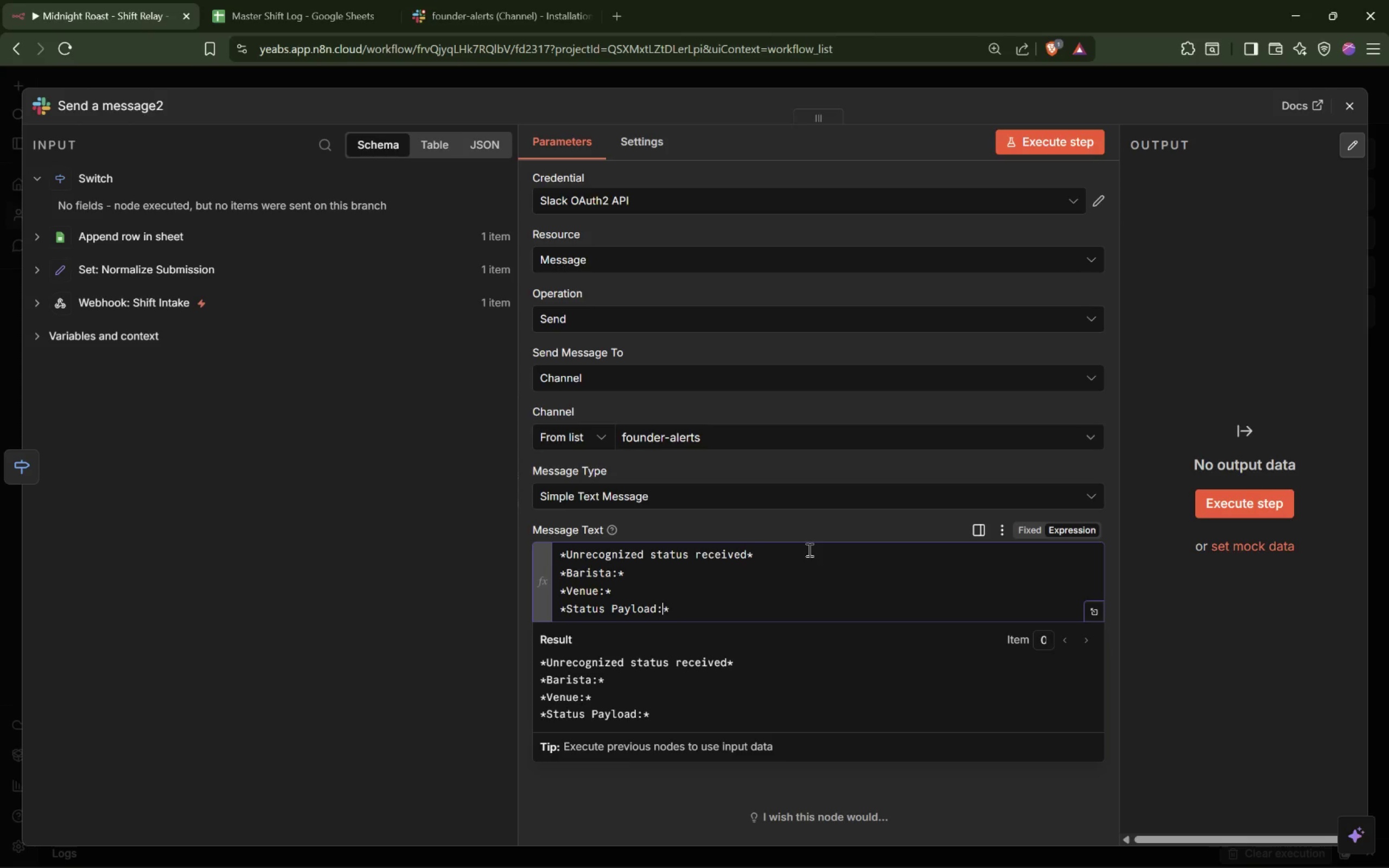 
key(ArrowRight)
 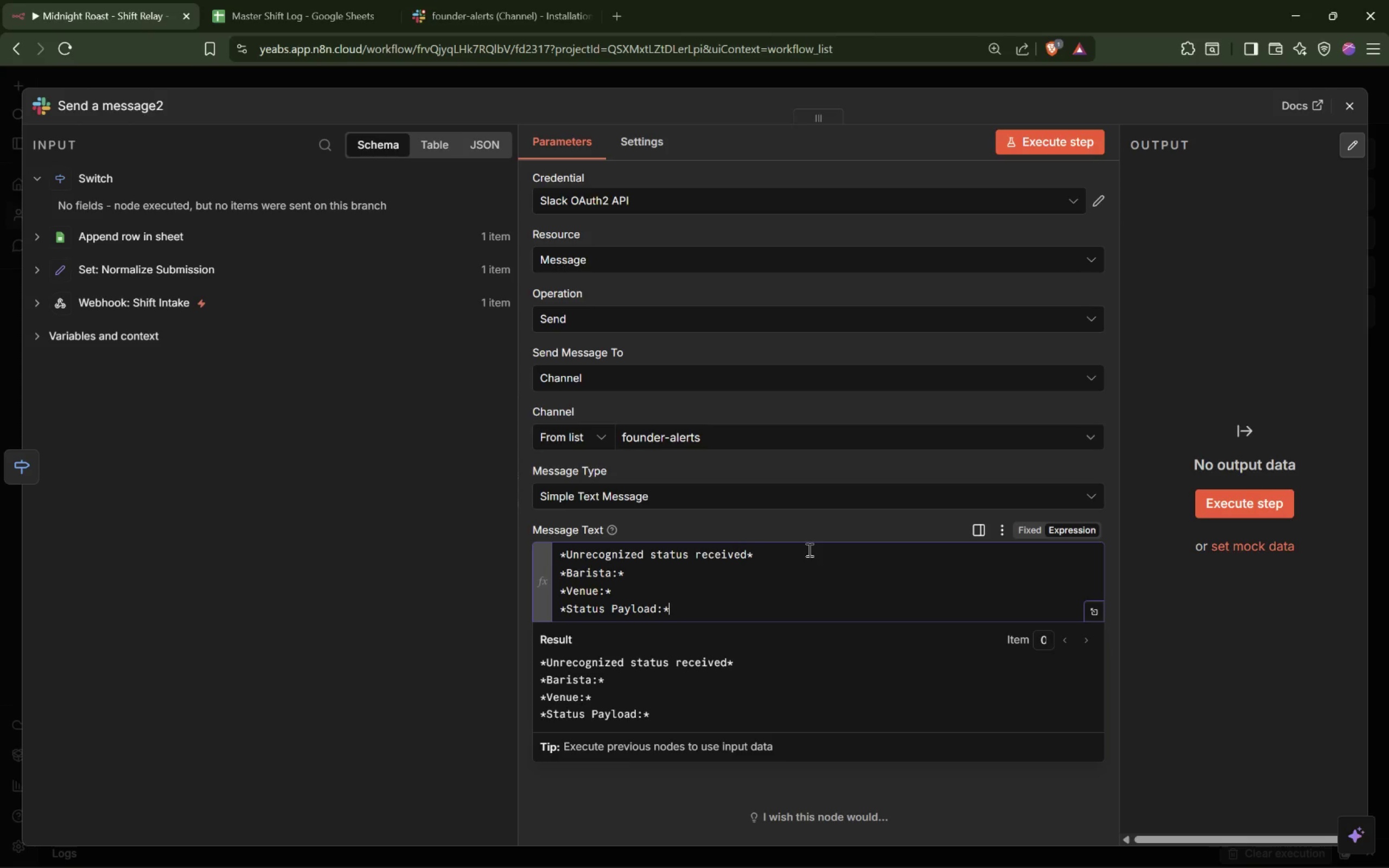 
key(Enter)
 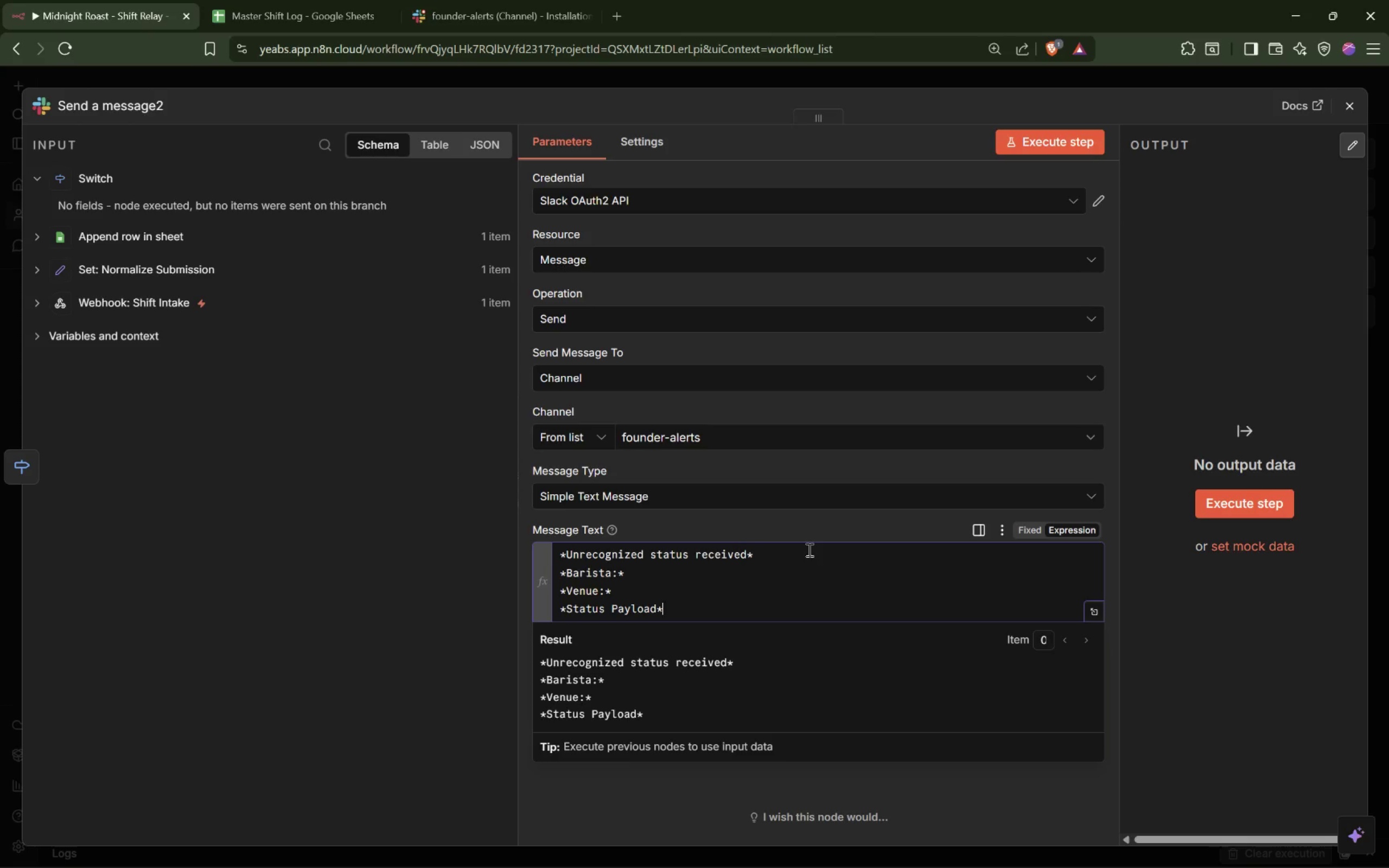 
key(ArrowDown)
 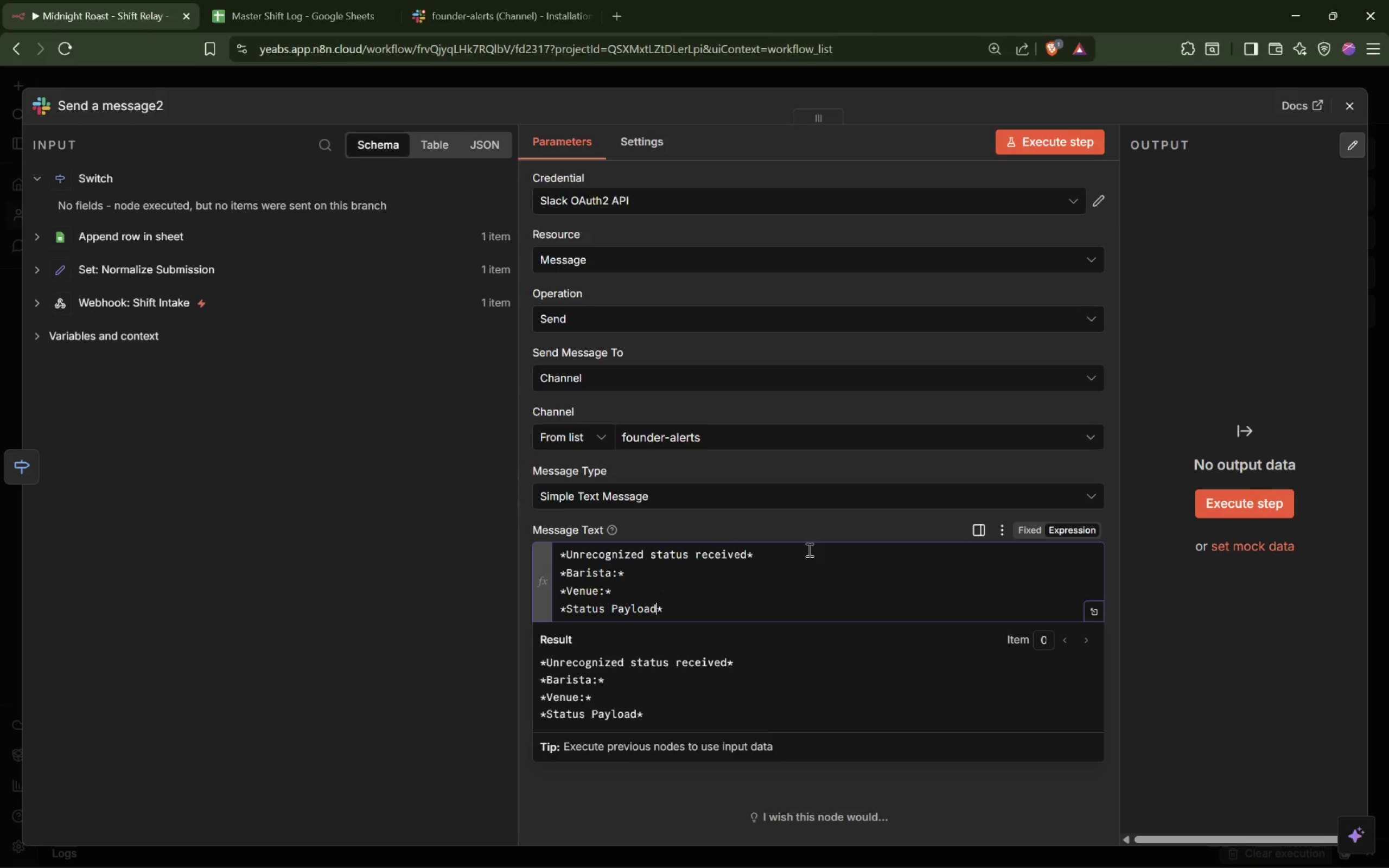 
key(ArrowLeft)
 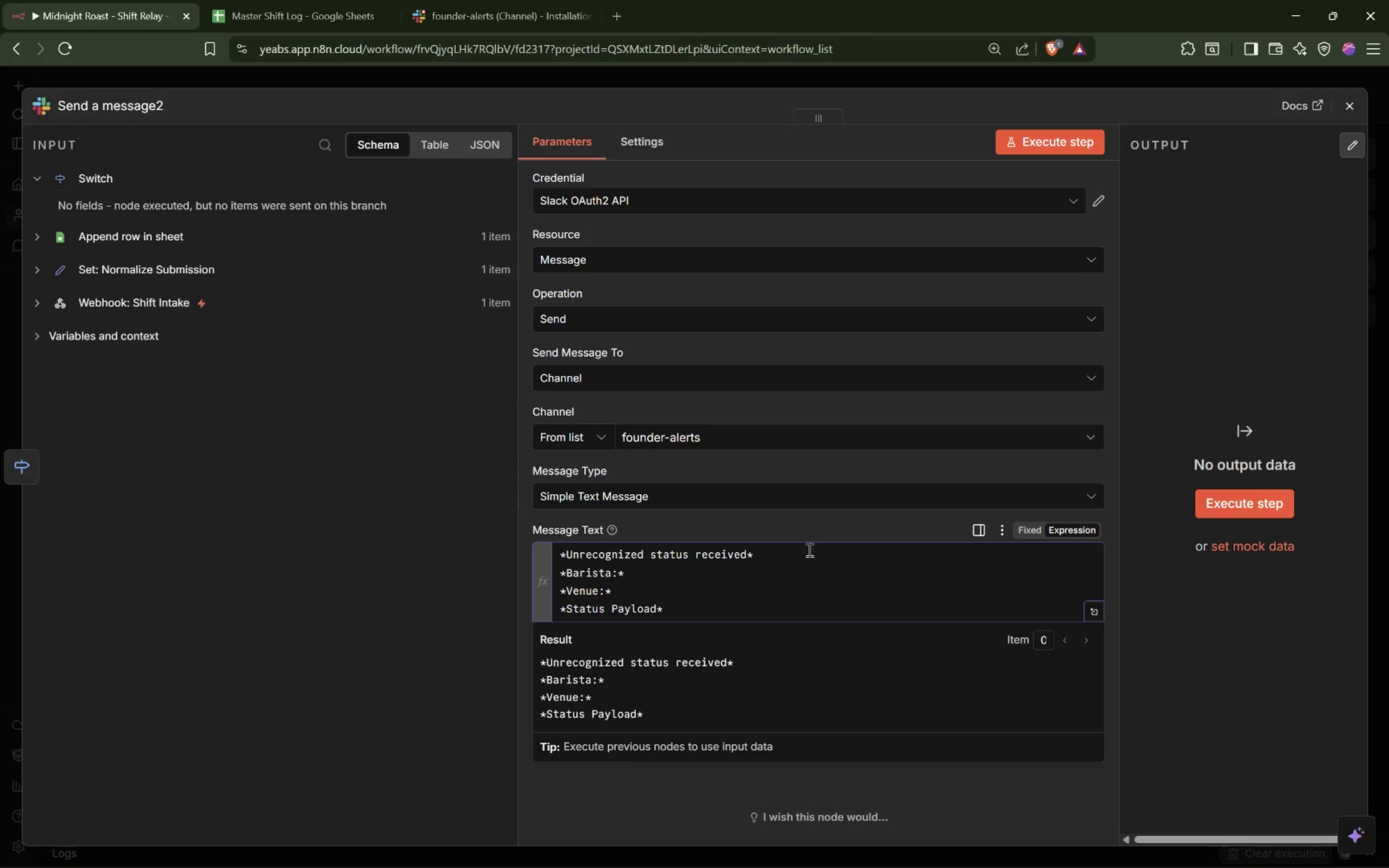 
key(Shift+Semicolon)
 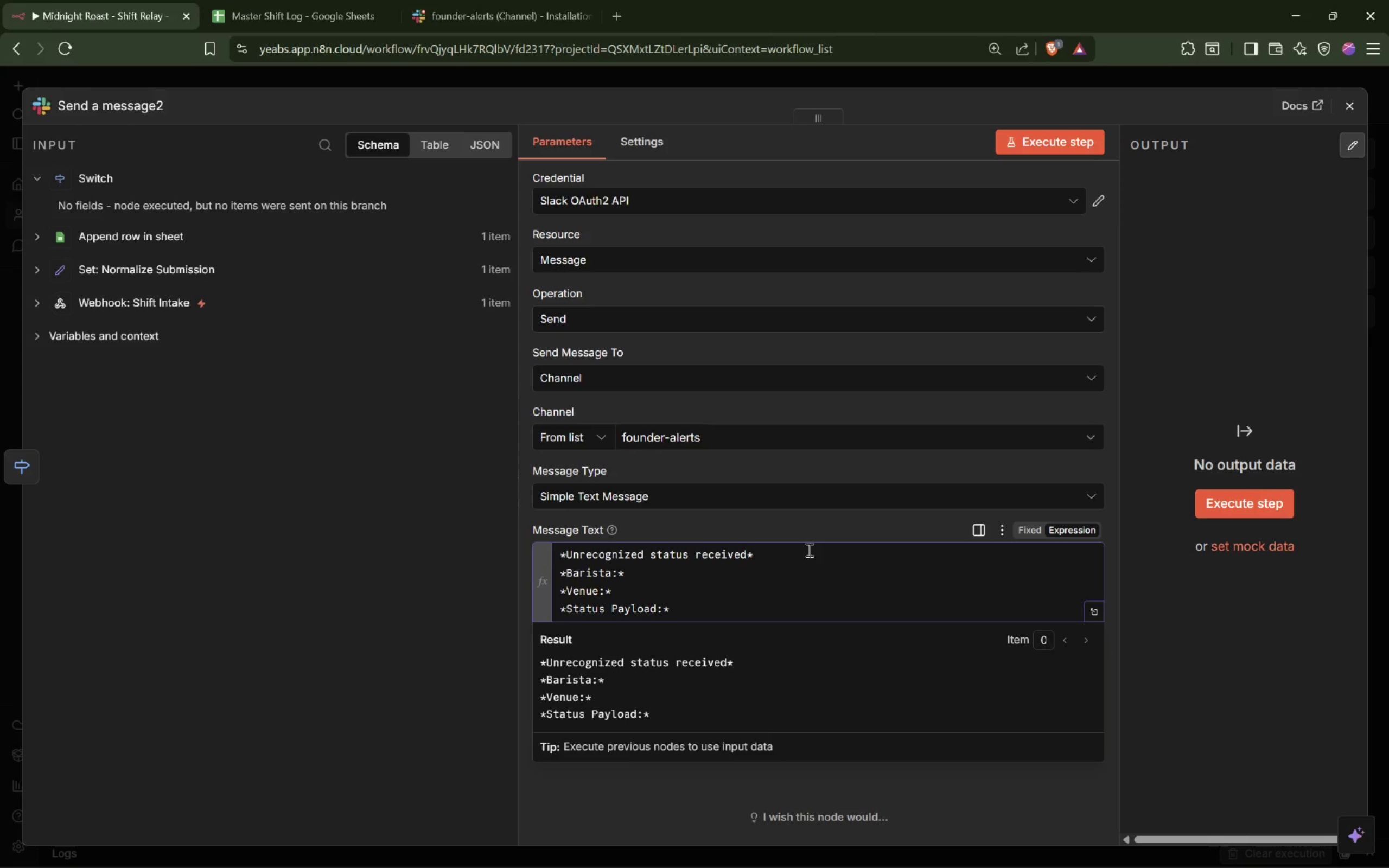 
key(End)
 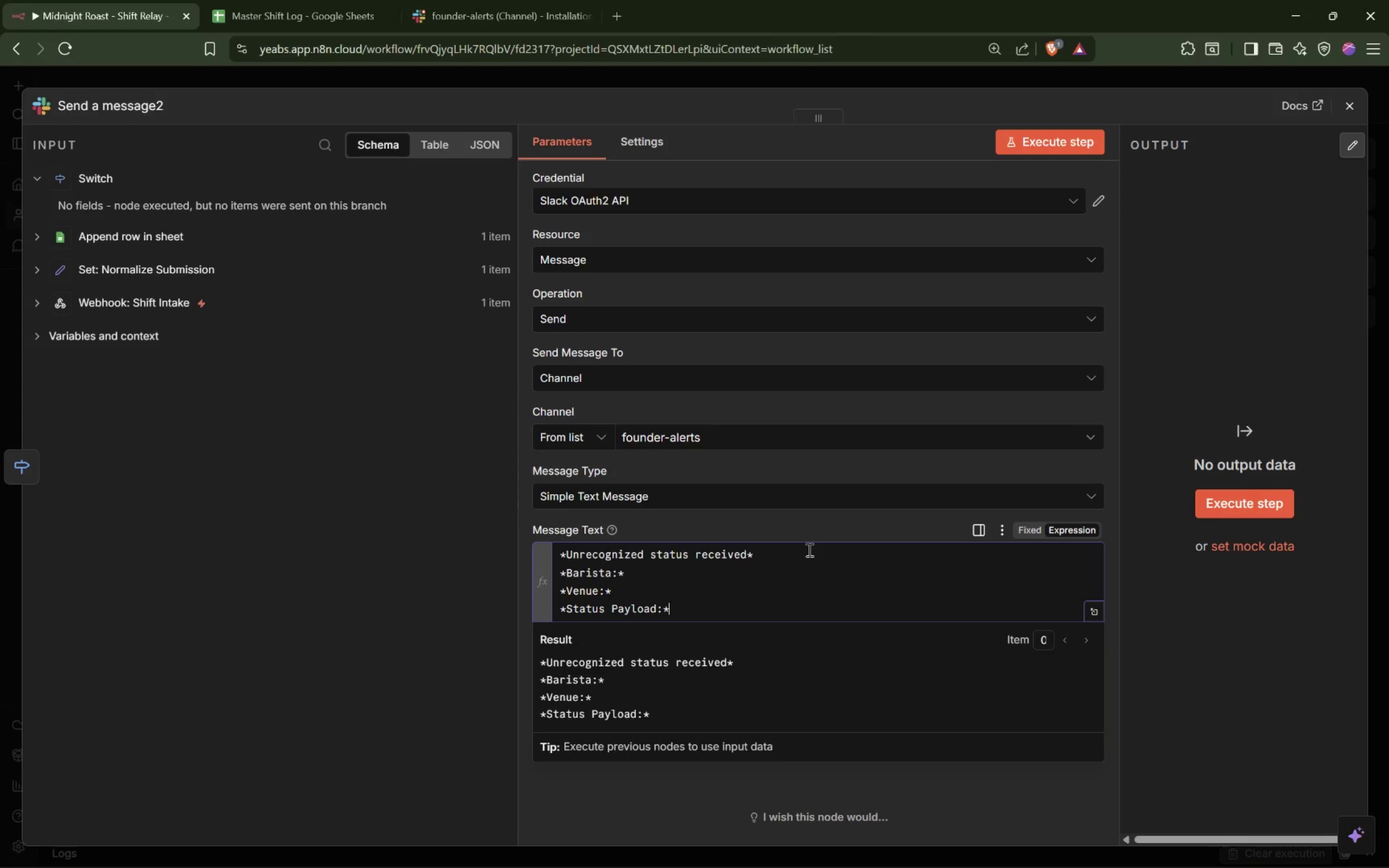 
key(Enter)
 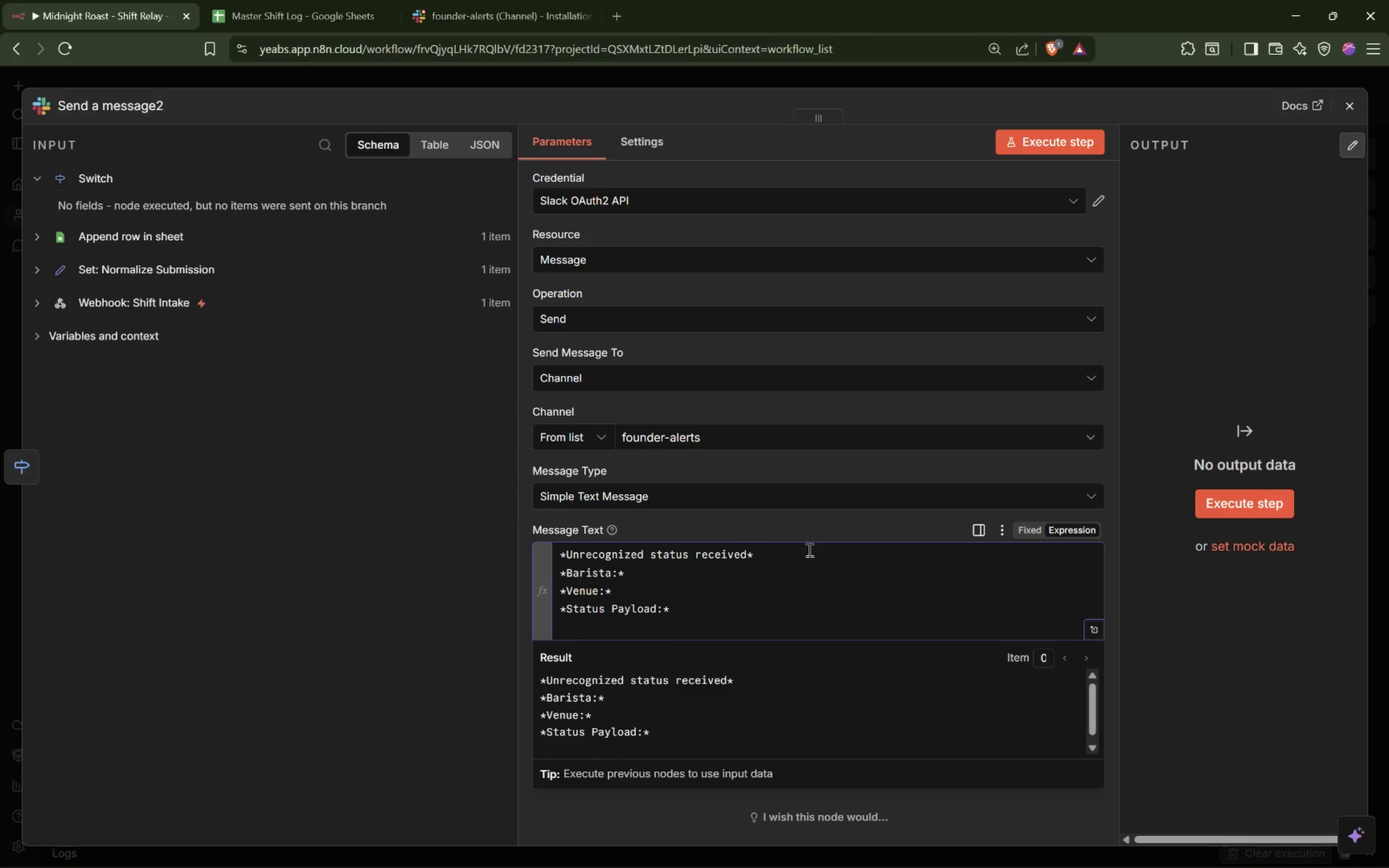 
type(*Run ID*)
 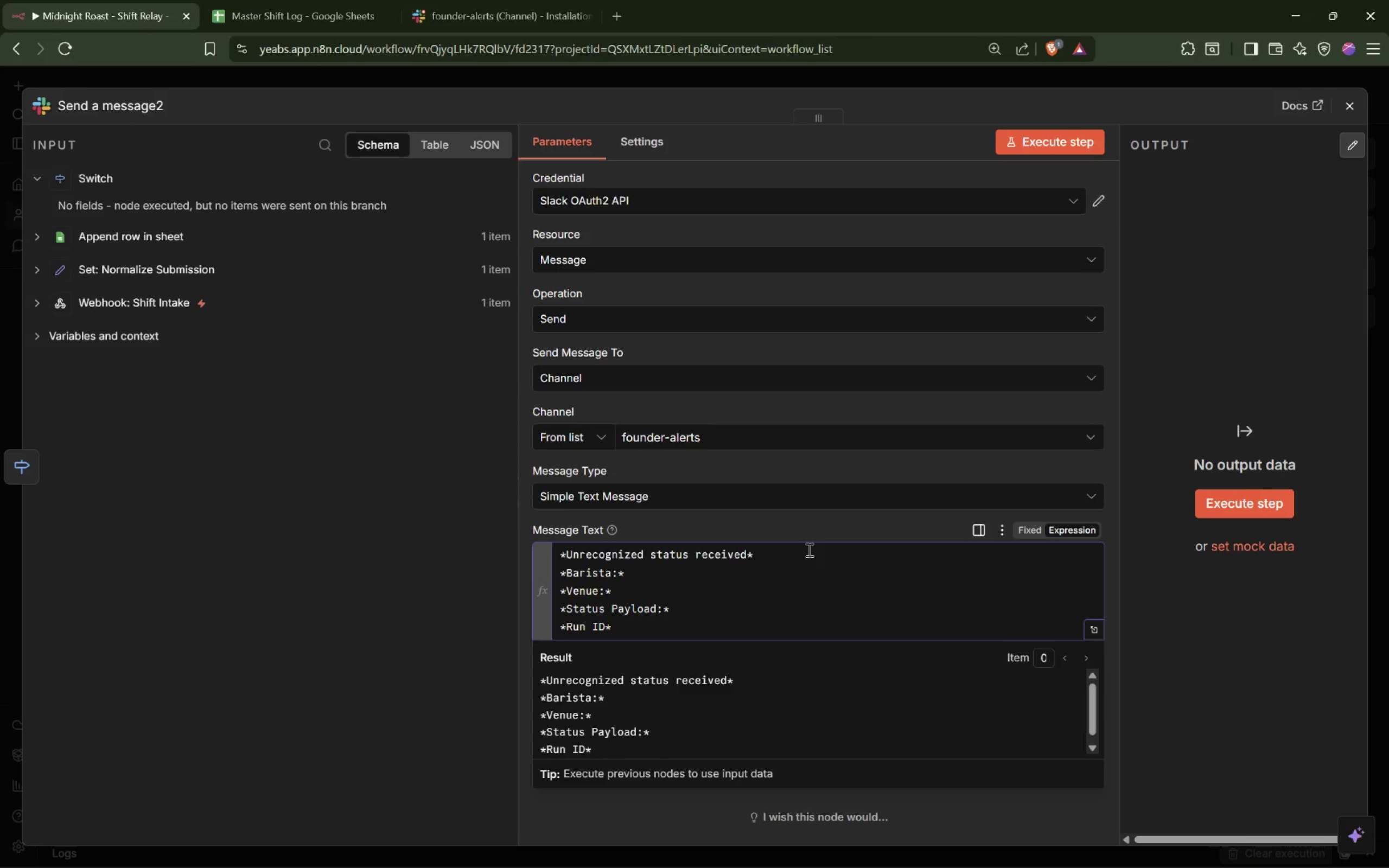 
key(ArrowLeft)
 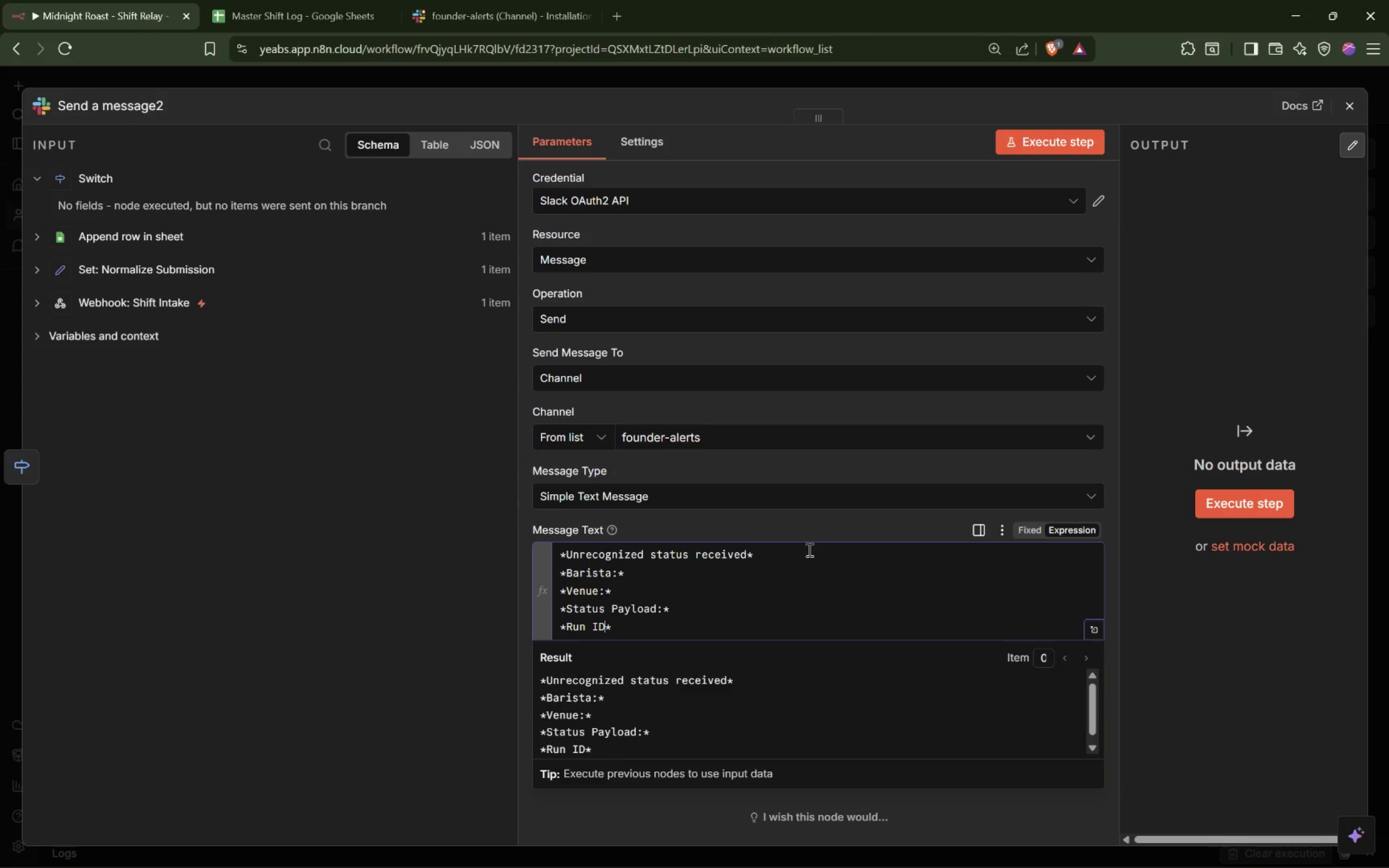 
key(Shift+ShiftLeft)
 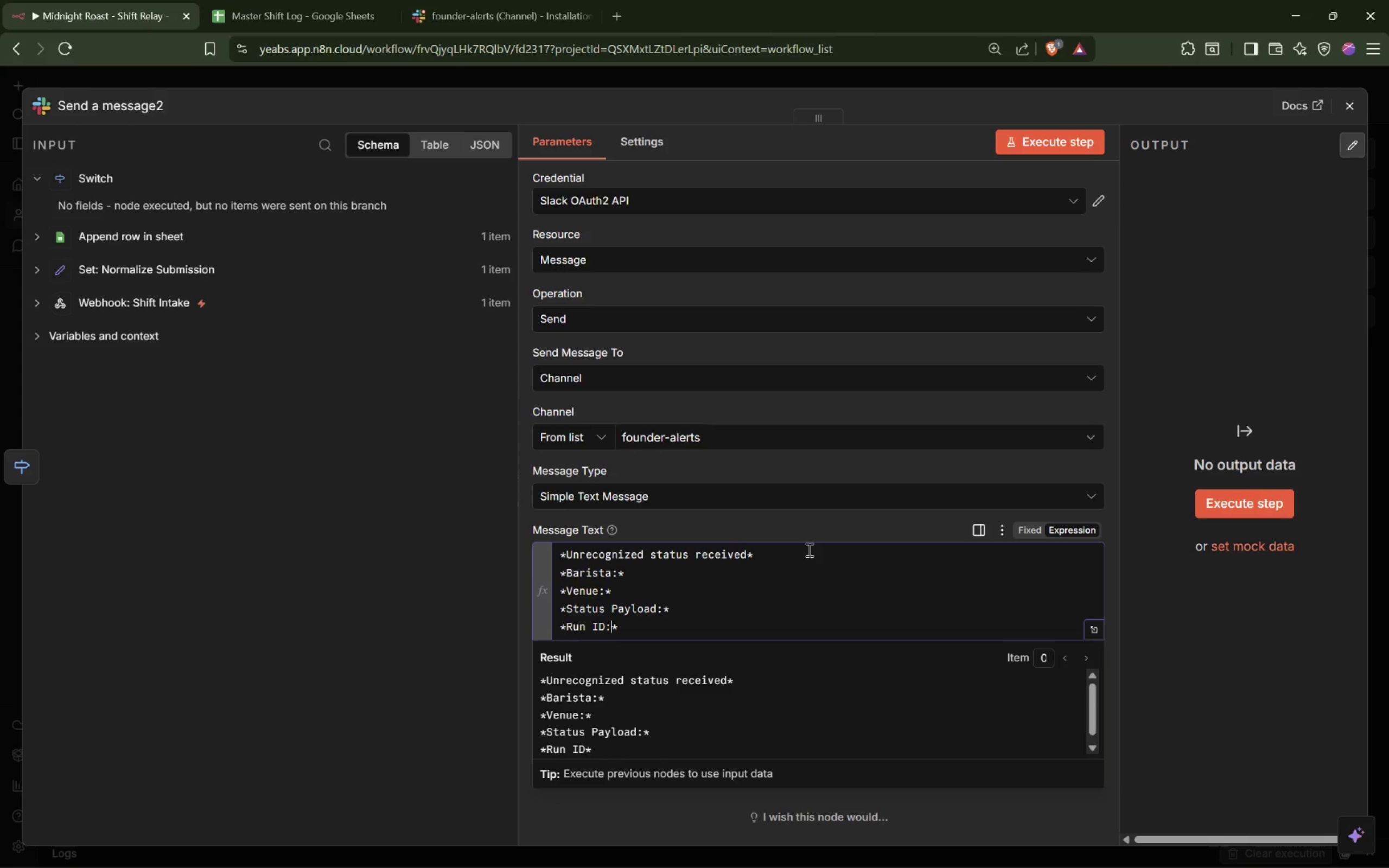 
key(Shift+Semicolon)
 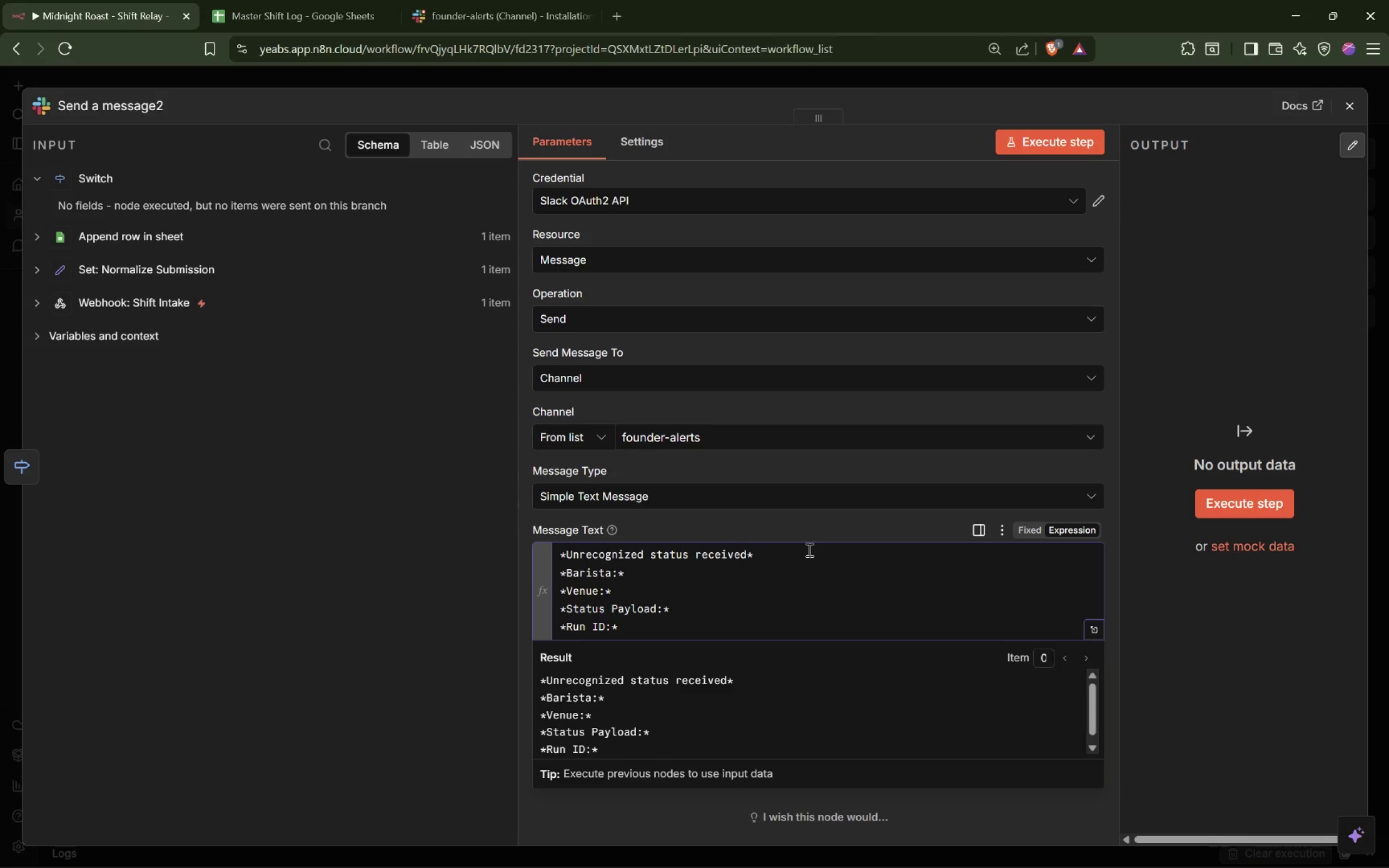 
key(End)
 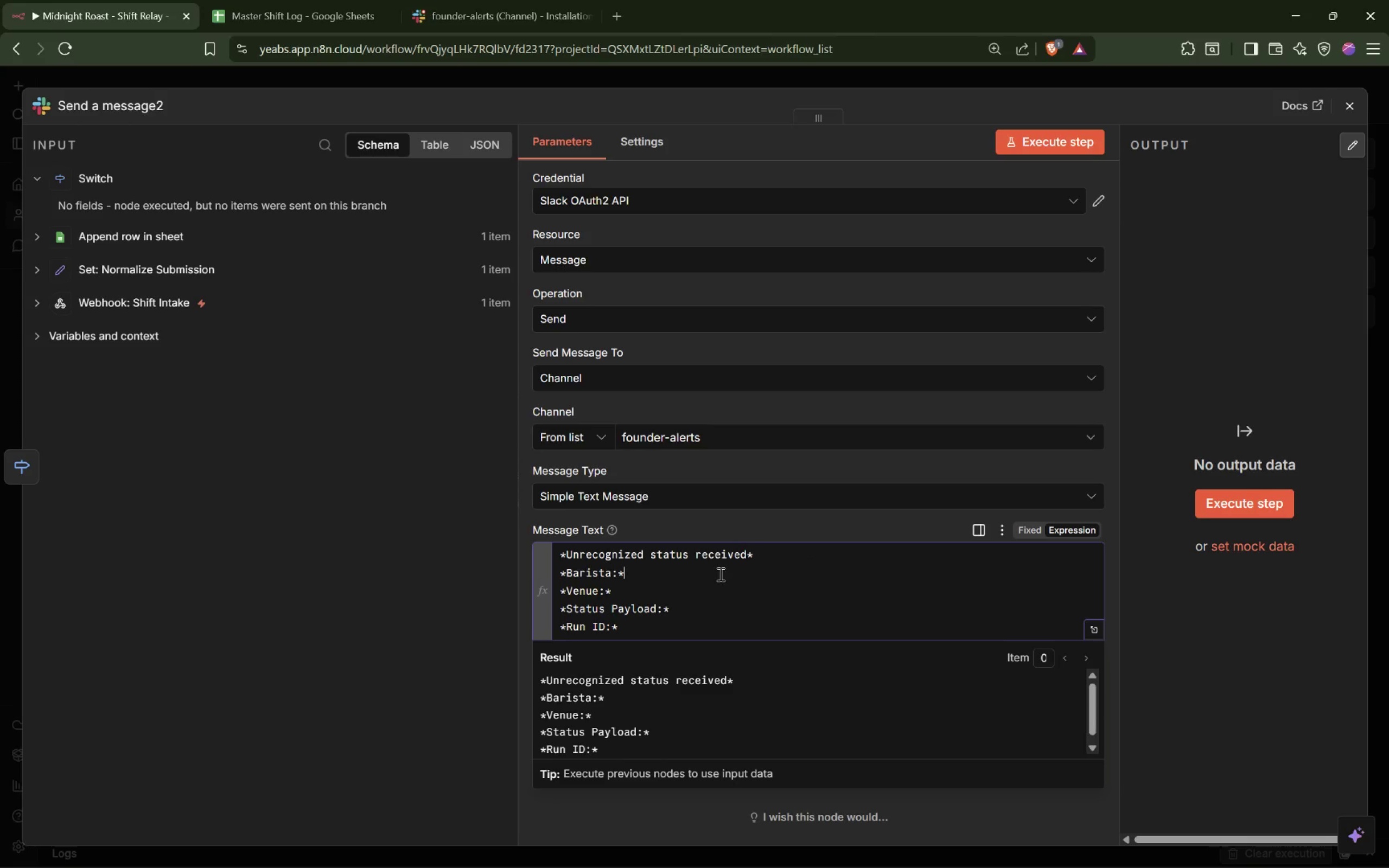 
type( {{$json.barista_name)
 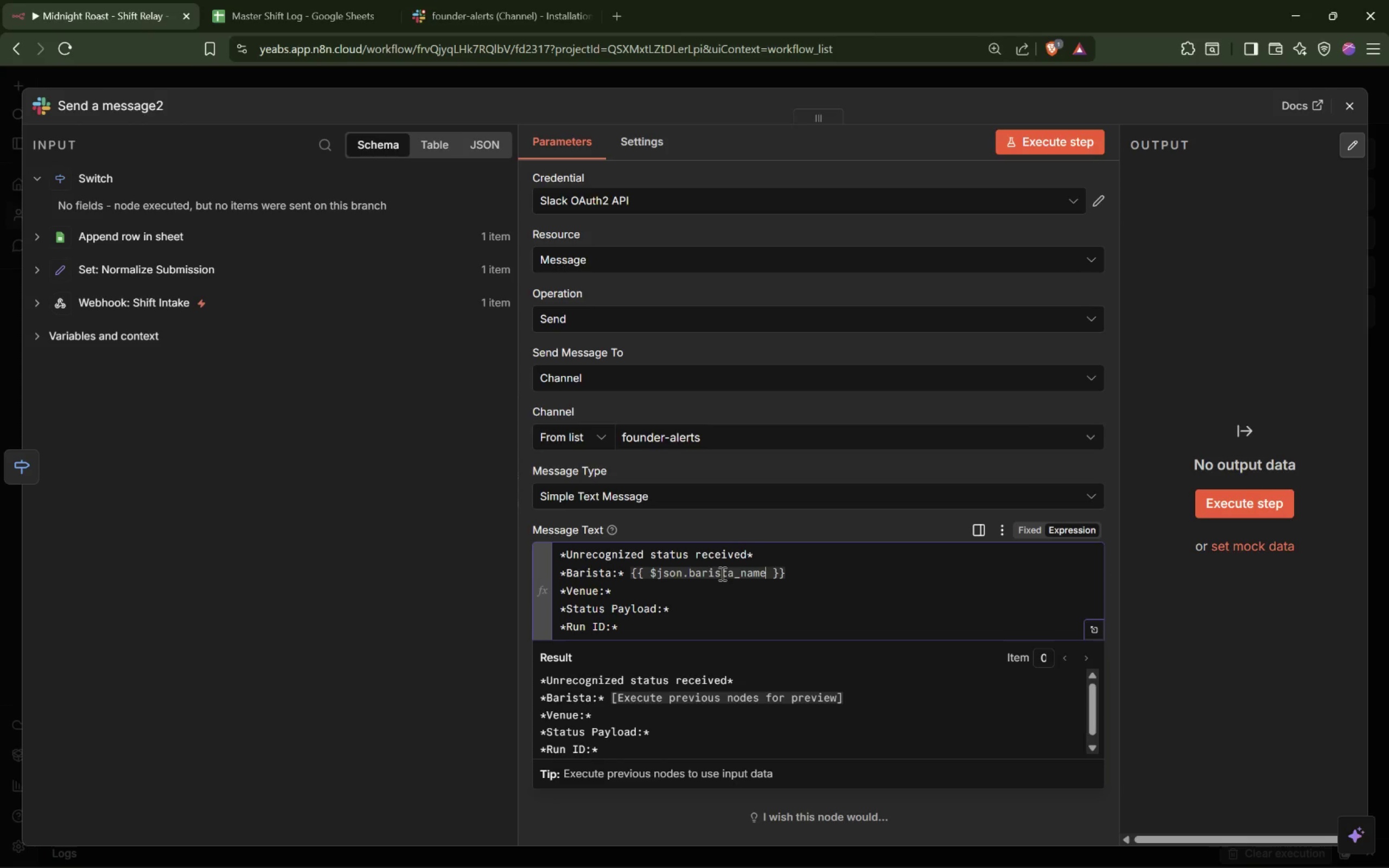 
left_click_drag(start_coordinate=[628, 576], to_coordinate=[793, 568])
 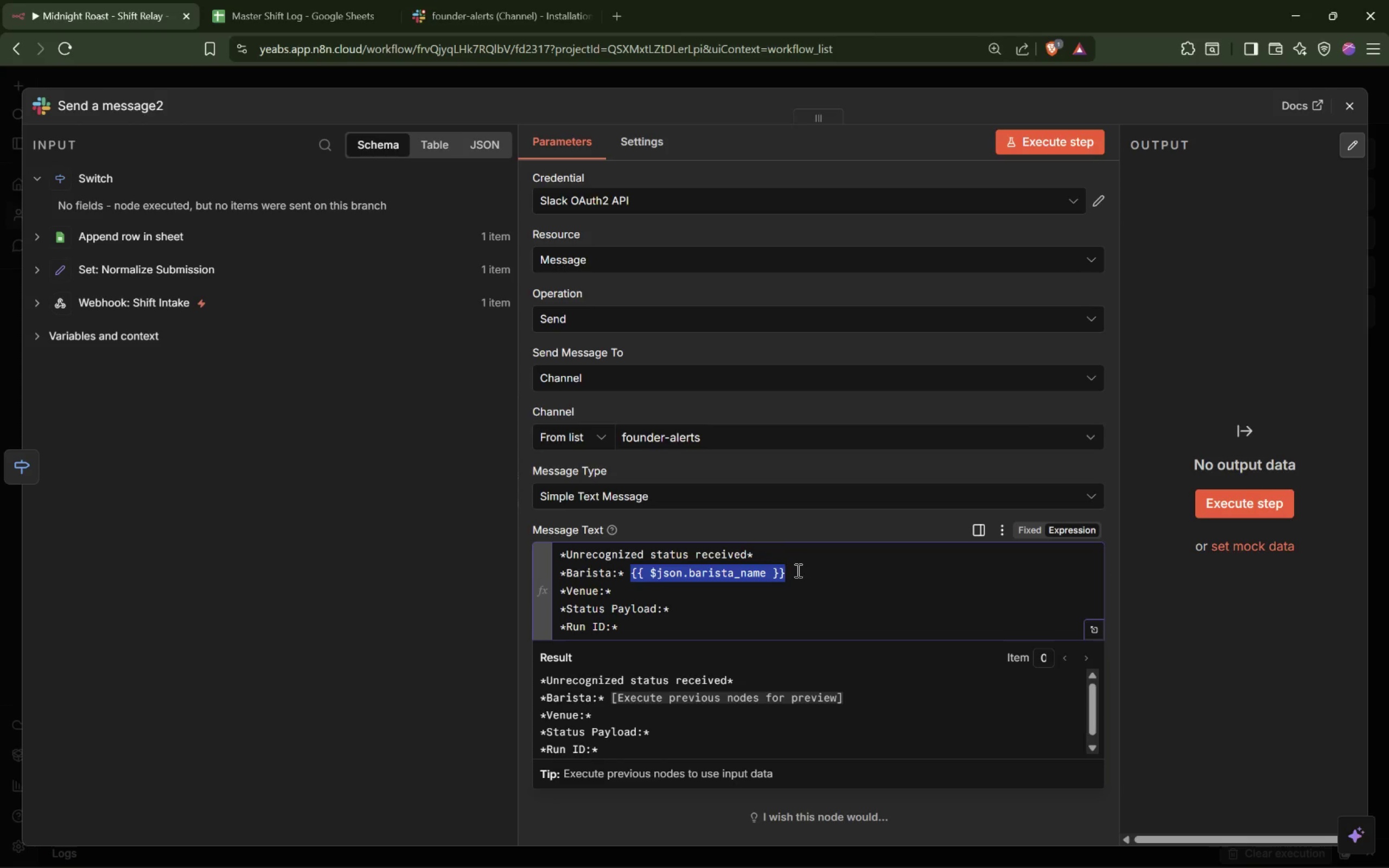 
key(Control+V)
 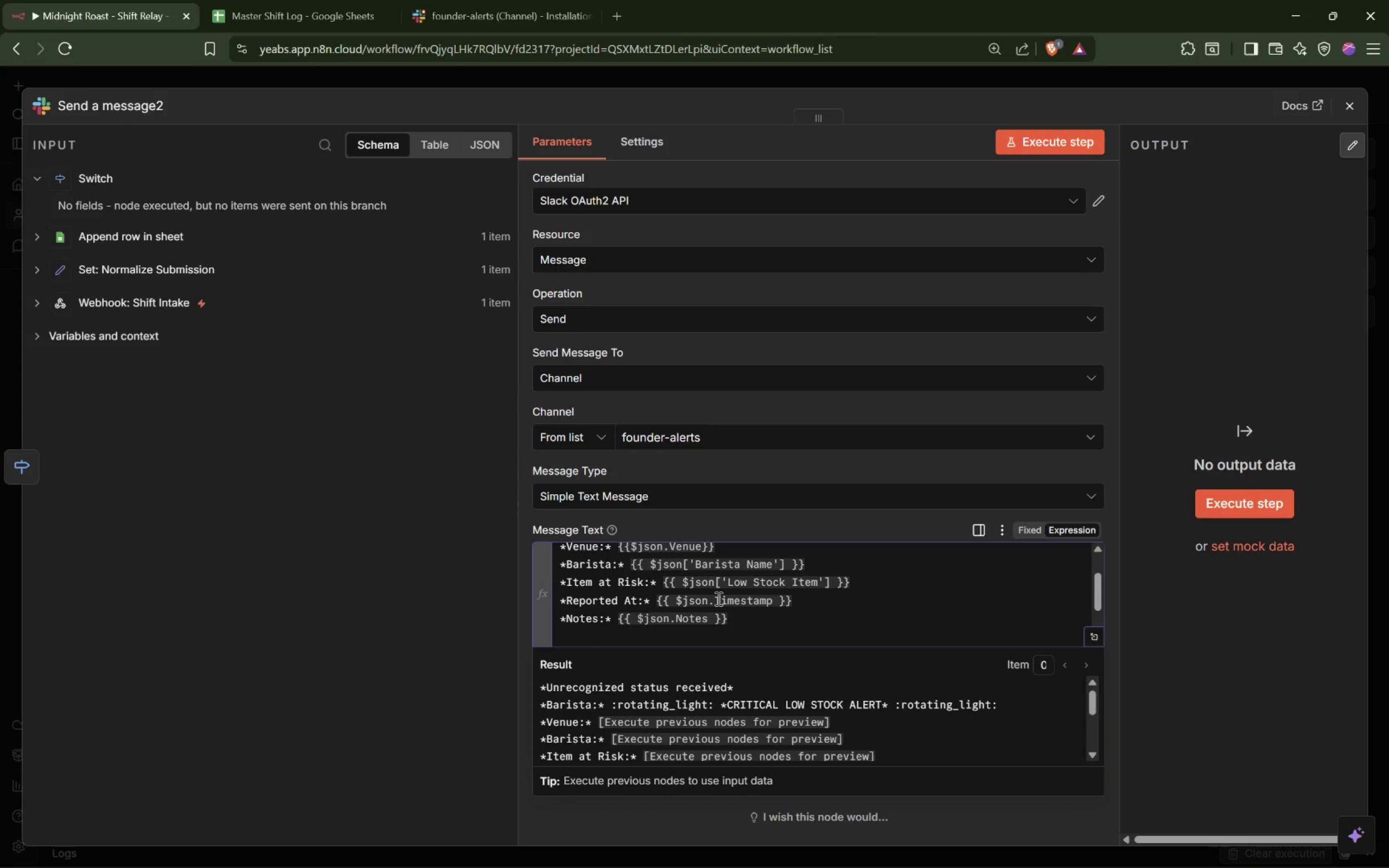 
key(Control+Z)
 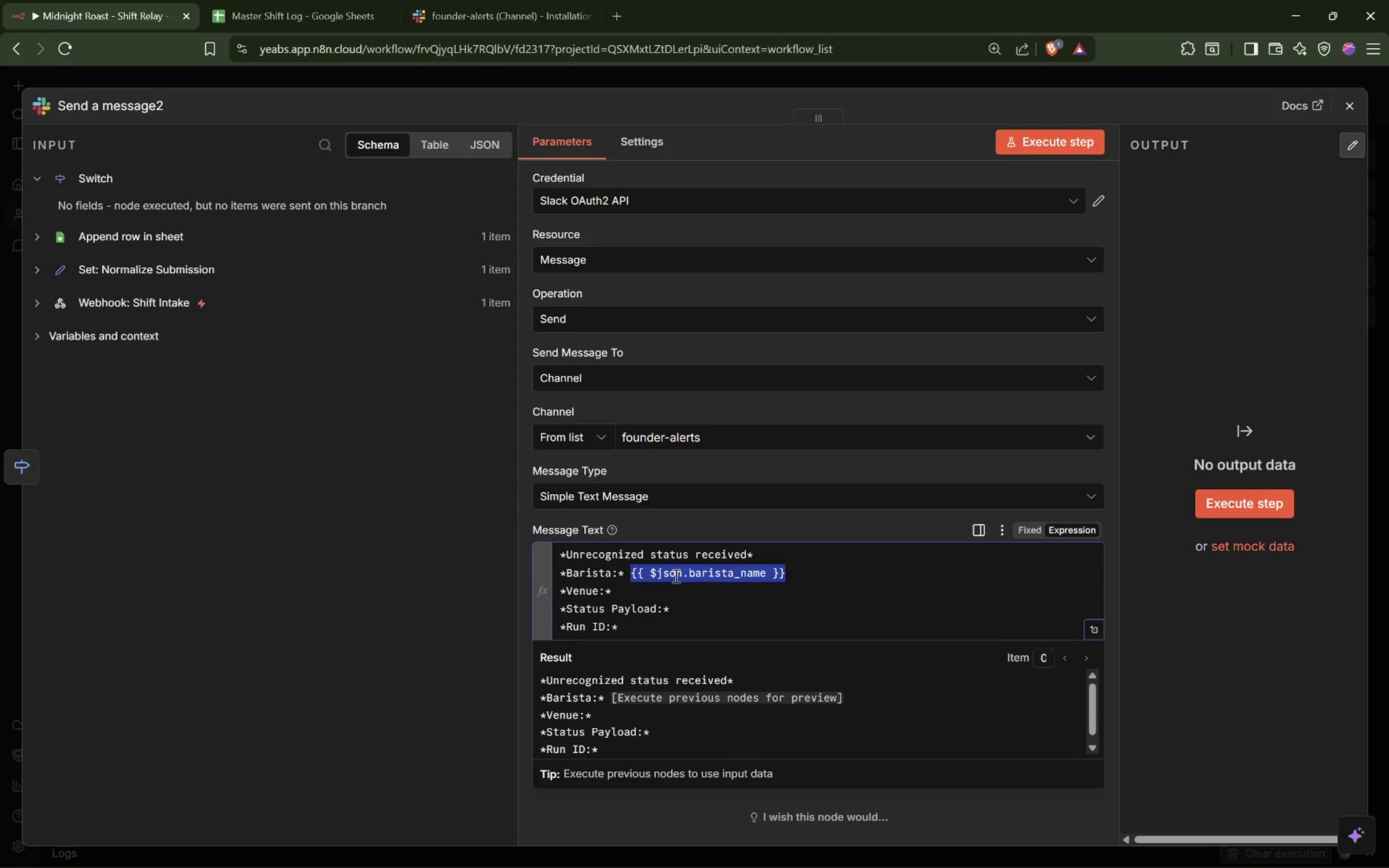 
key(Control+C)
 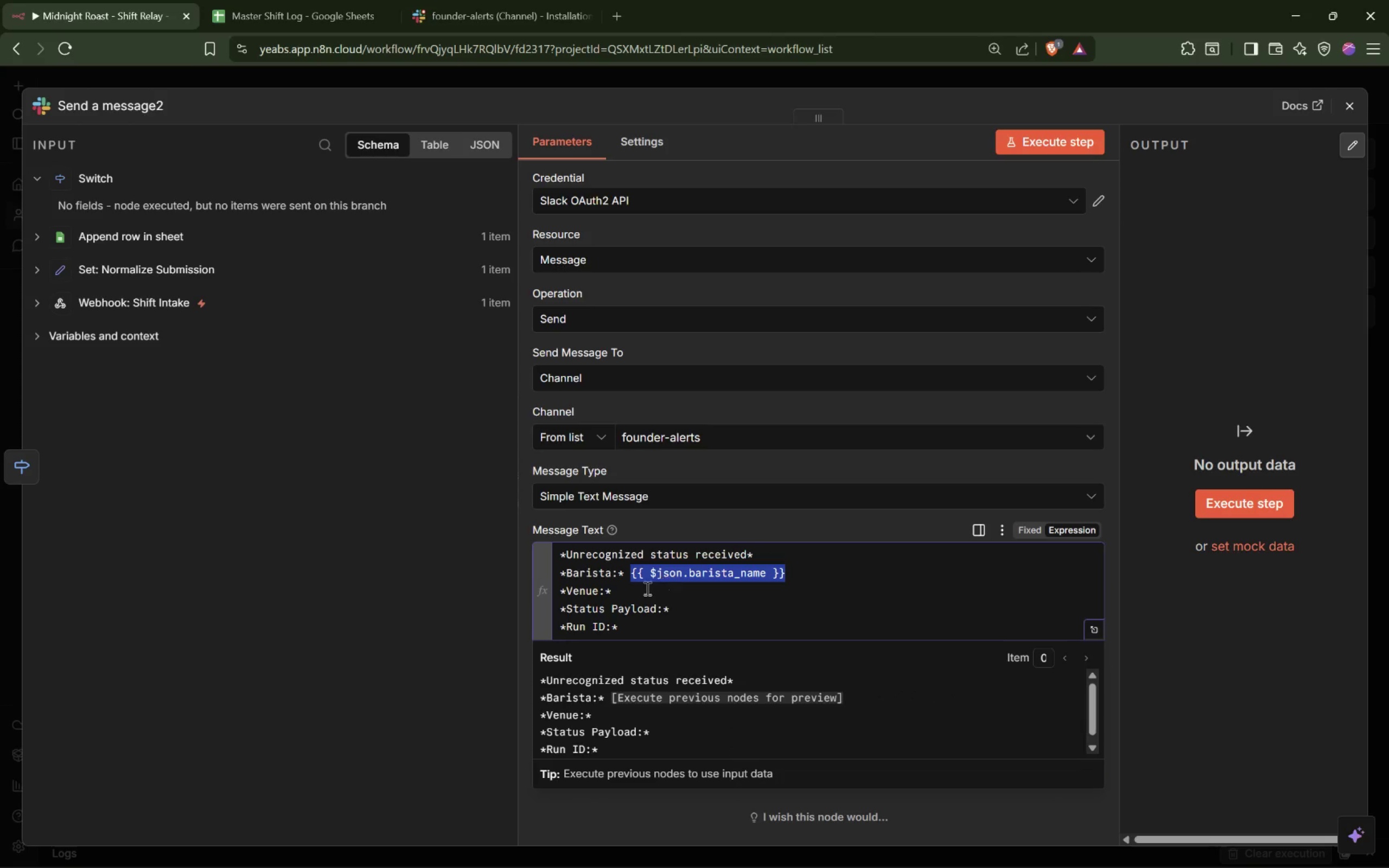 
left_click([646, 588])
 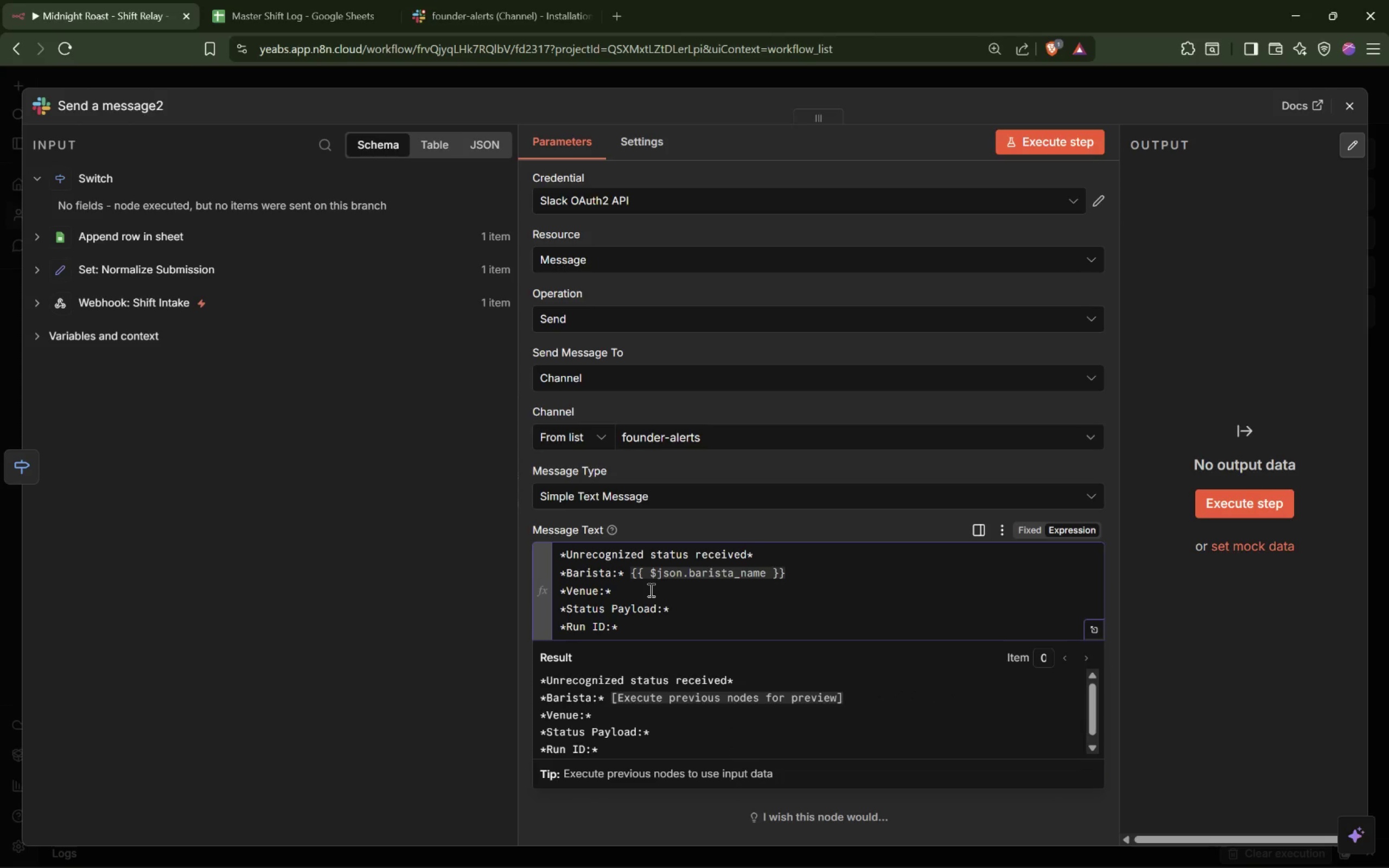 
key(Space)
 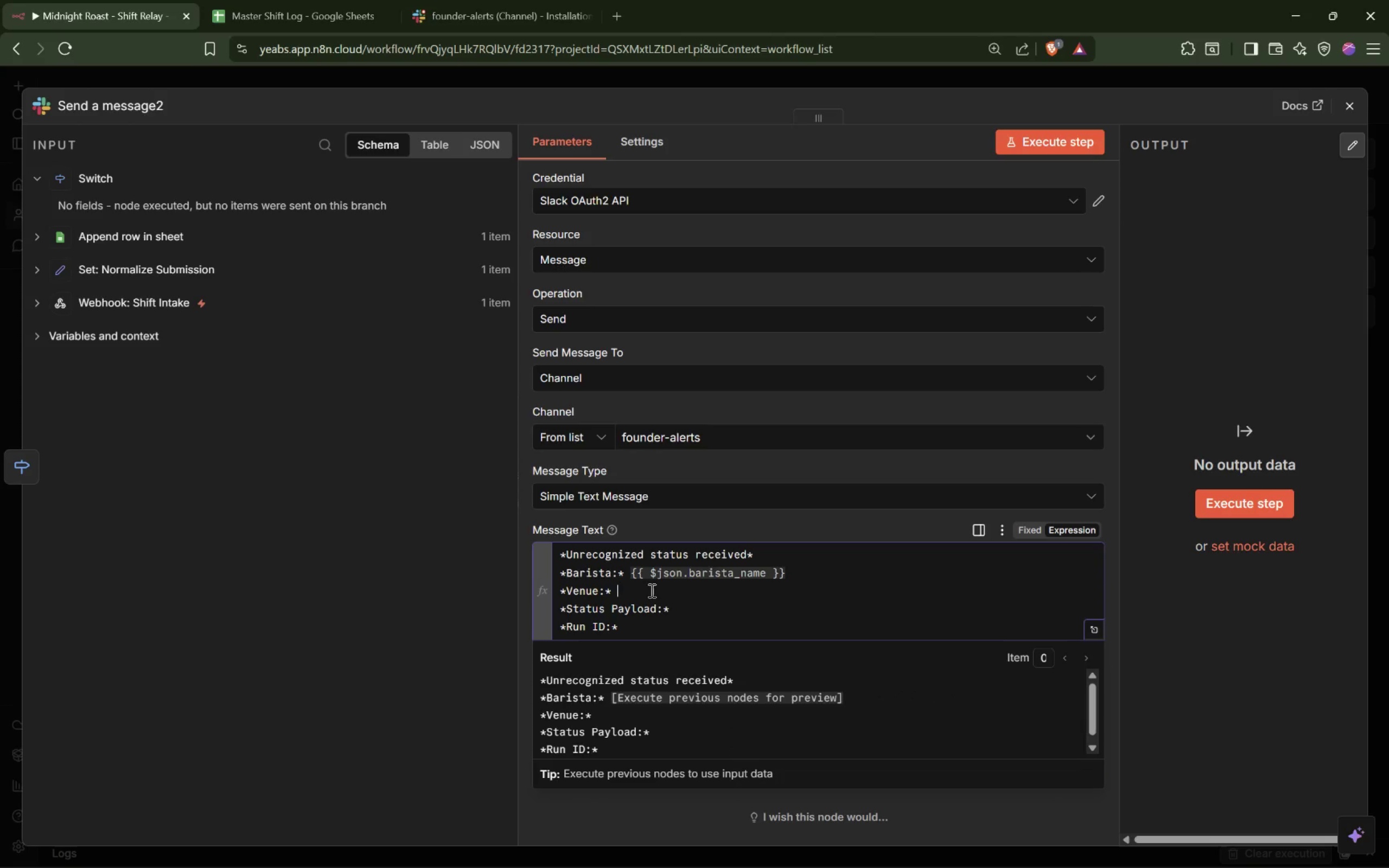 
key(Control+V)
 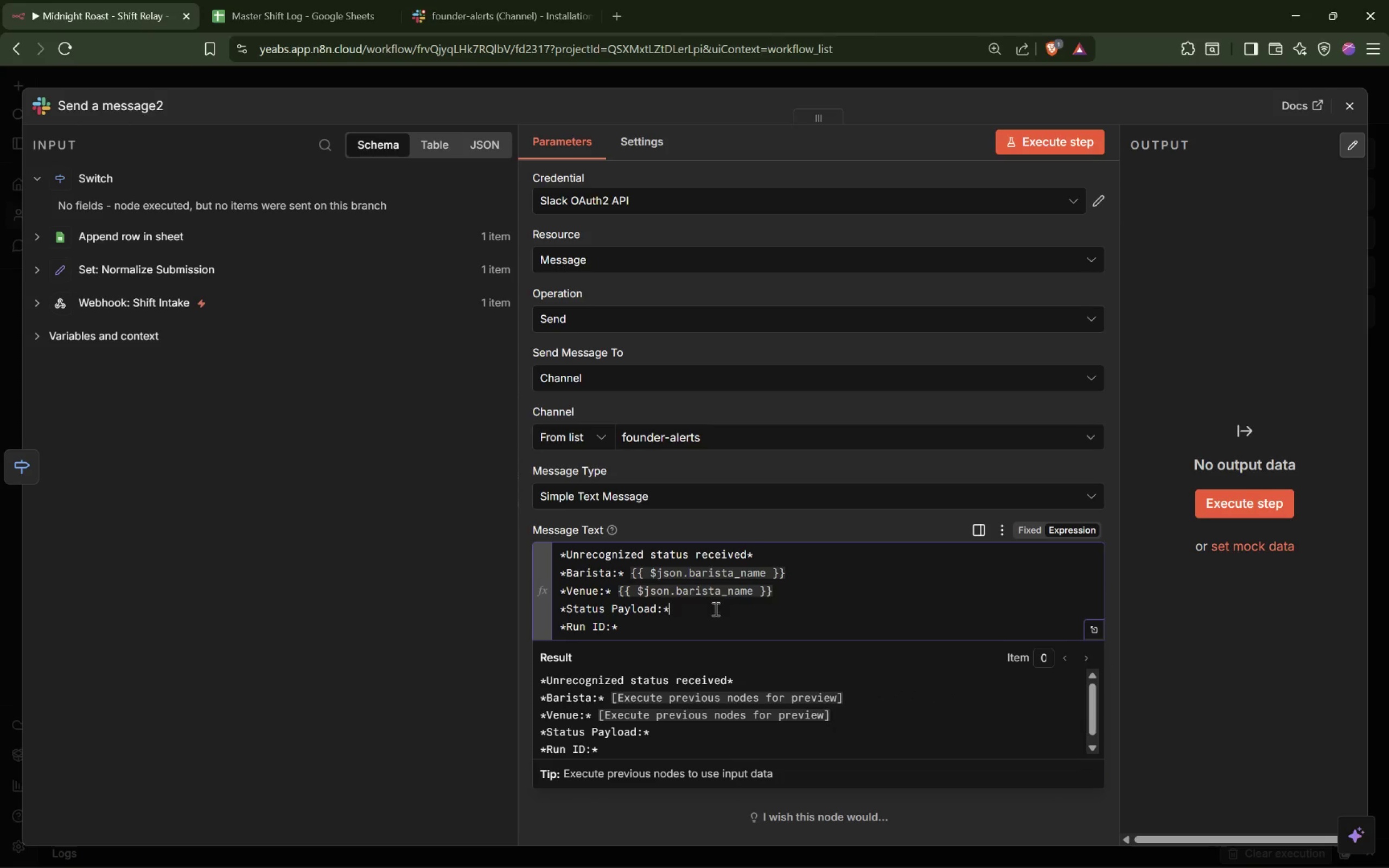 
key(Space)
 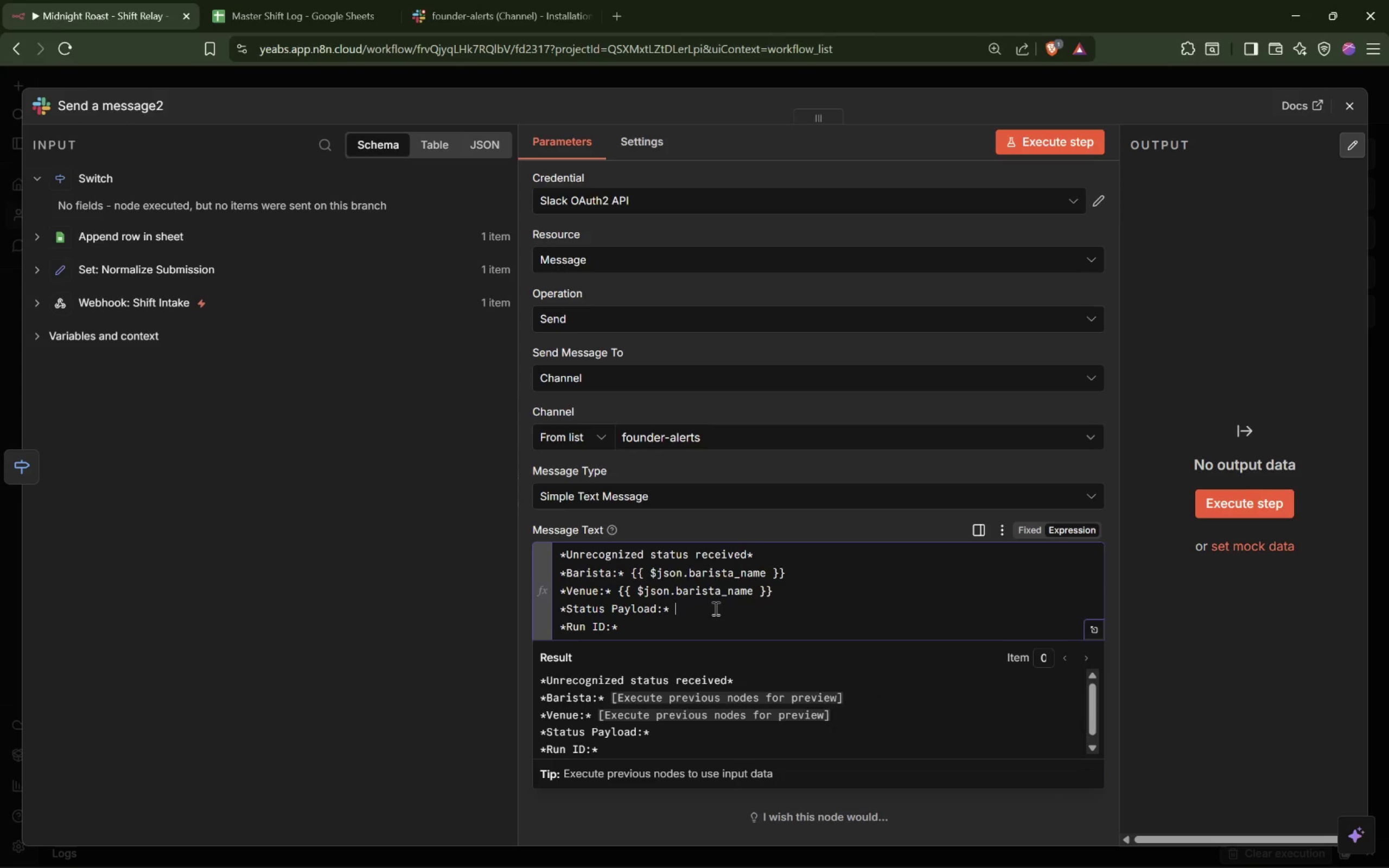 
key(Control+V)
 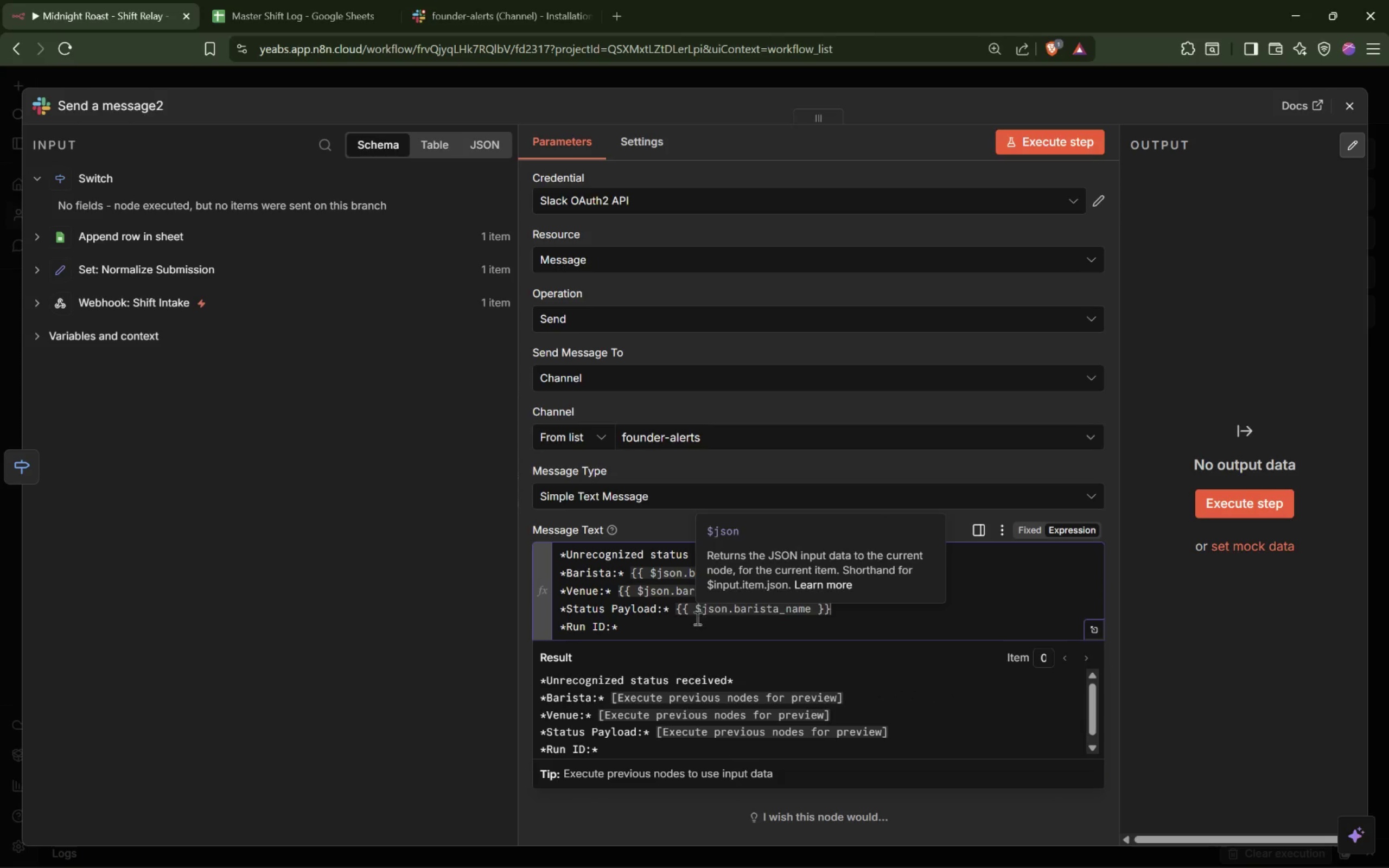 
left_click([681, 626])
 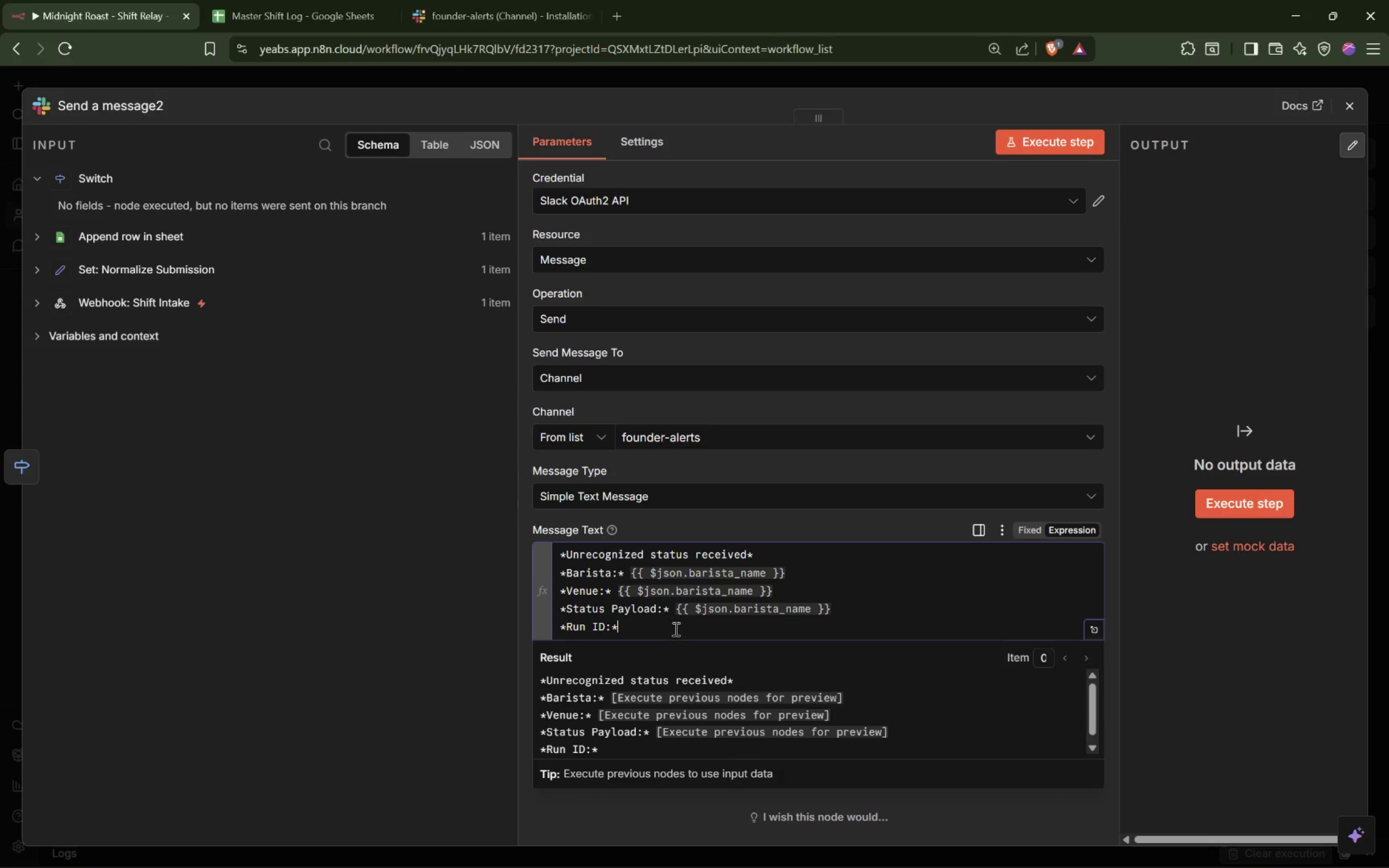 
key(Control+ControlLeft)
 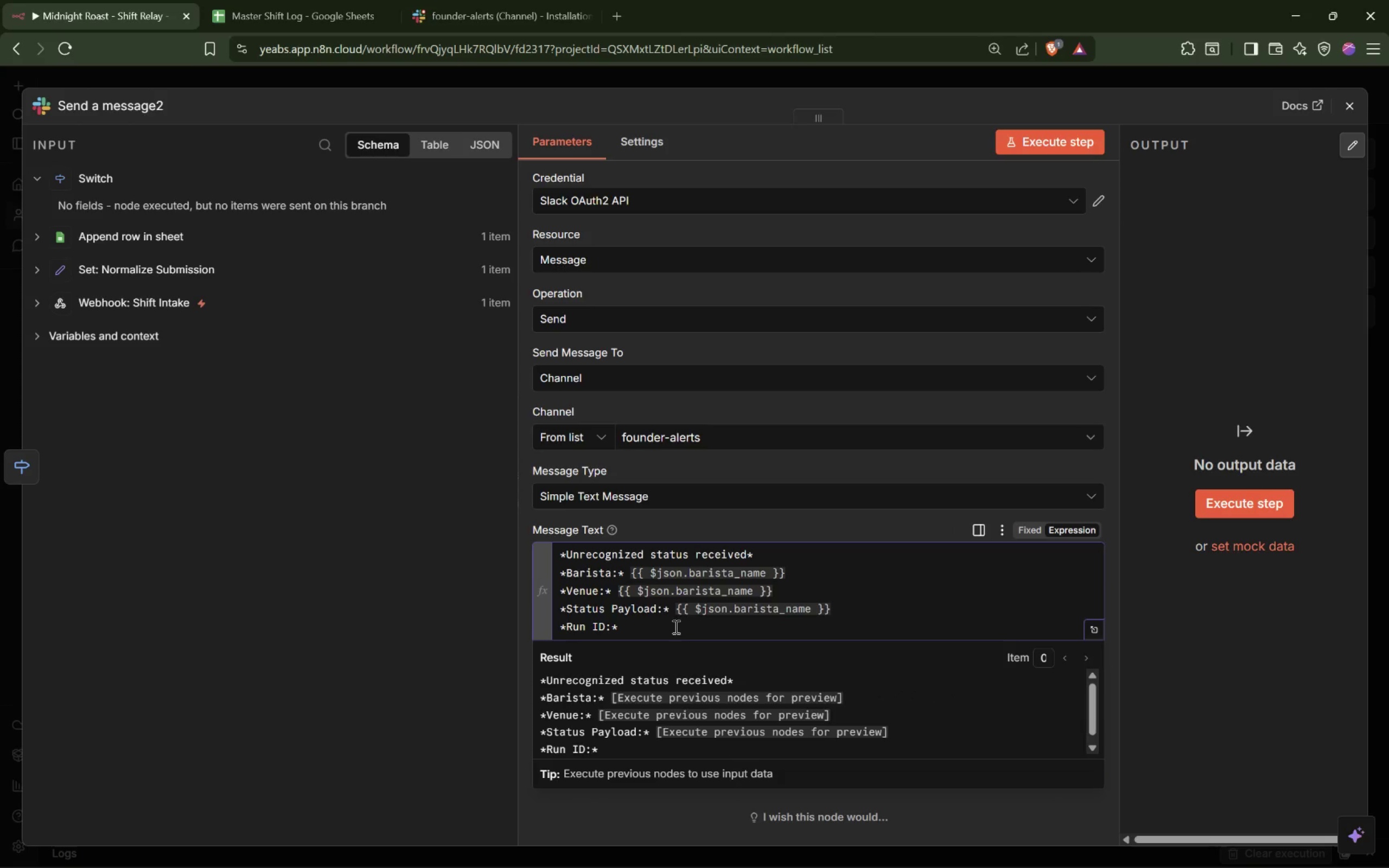 
key(Space)
 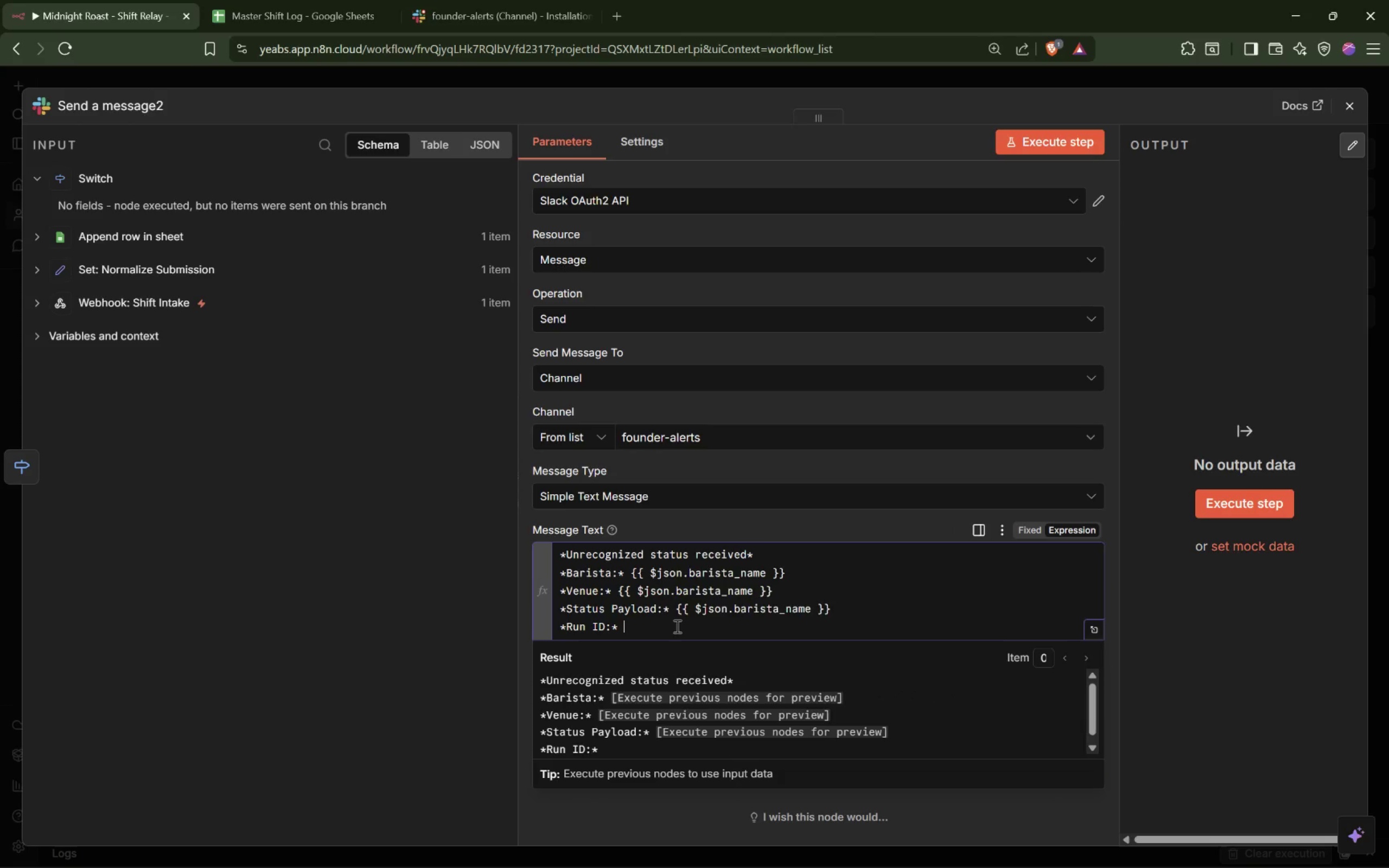 
key(Control+V)
 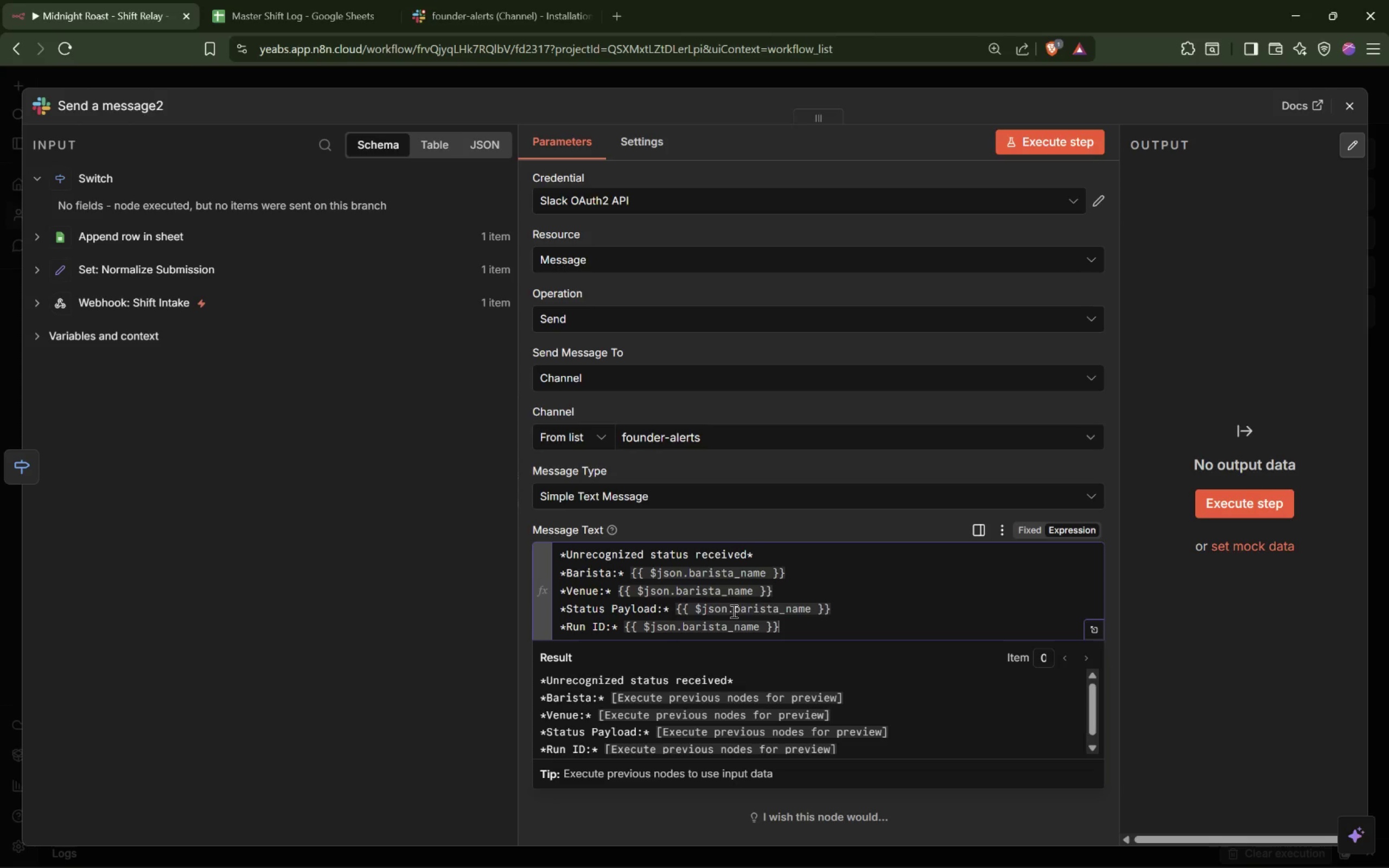 
double_click([736, 596])
 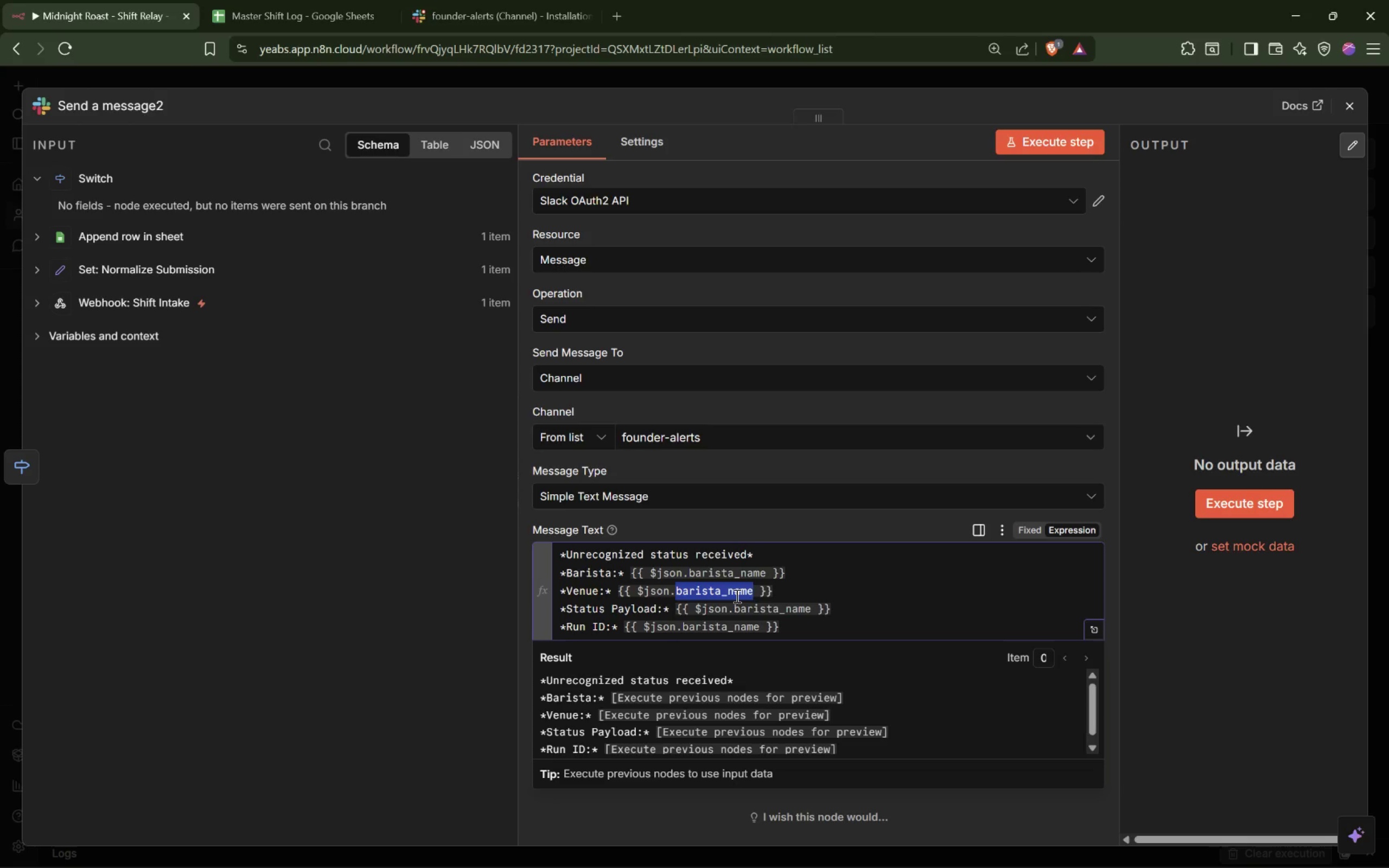 
type(venue)
 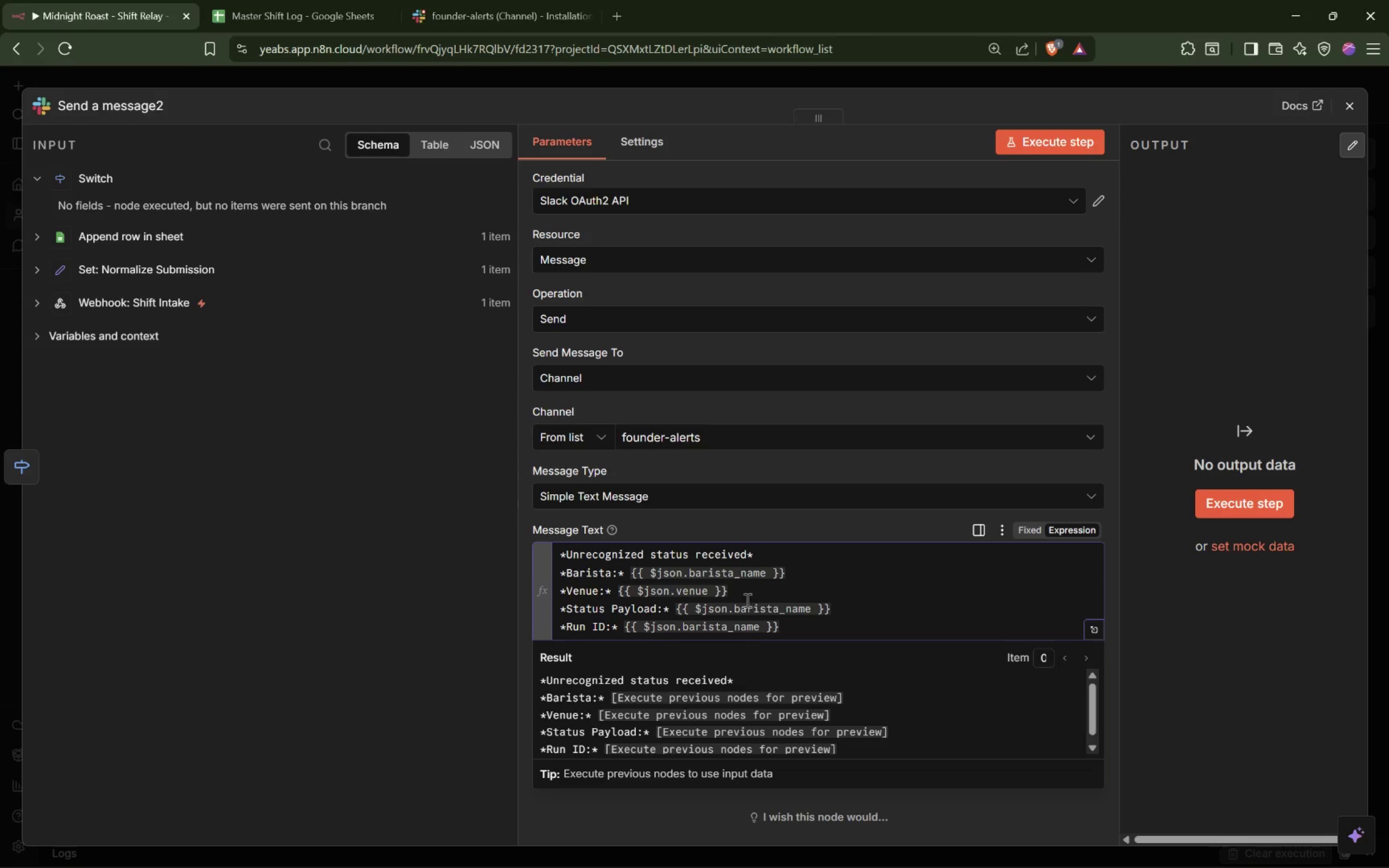 
double_click([763, 609])
 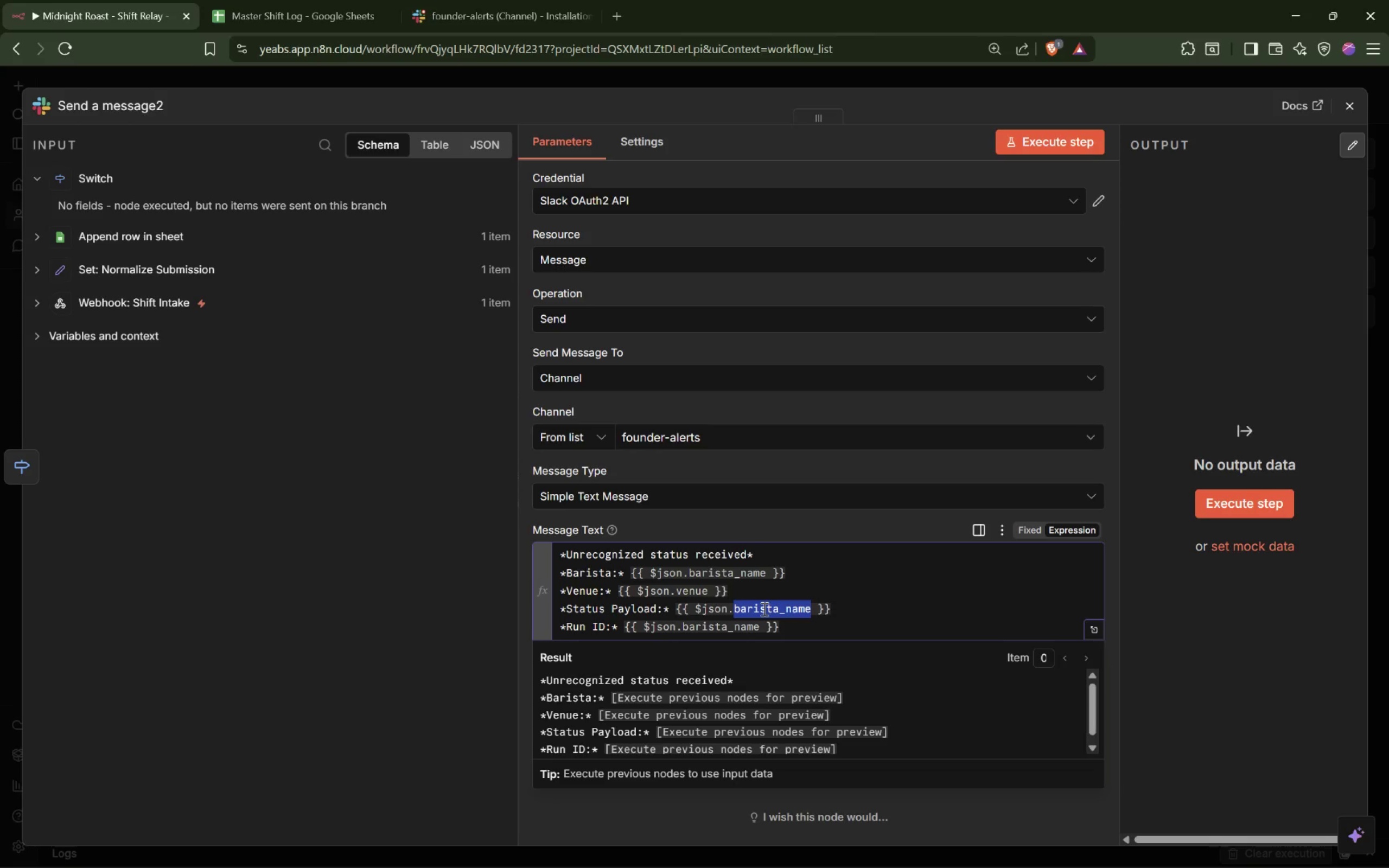 
type(status)
 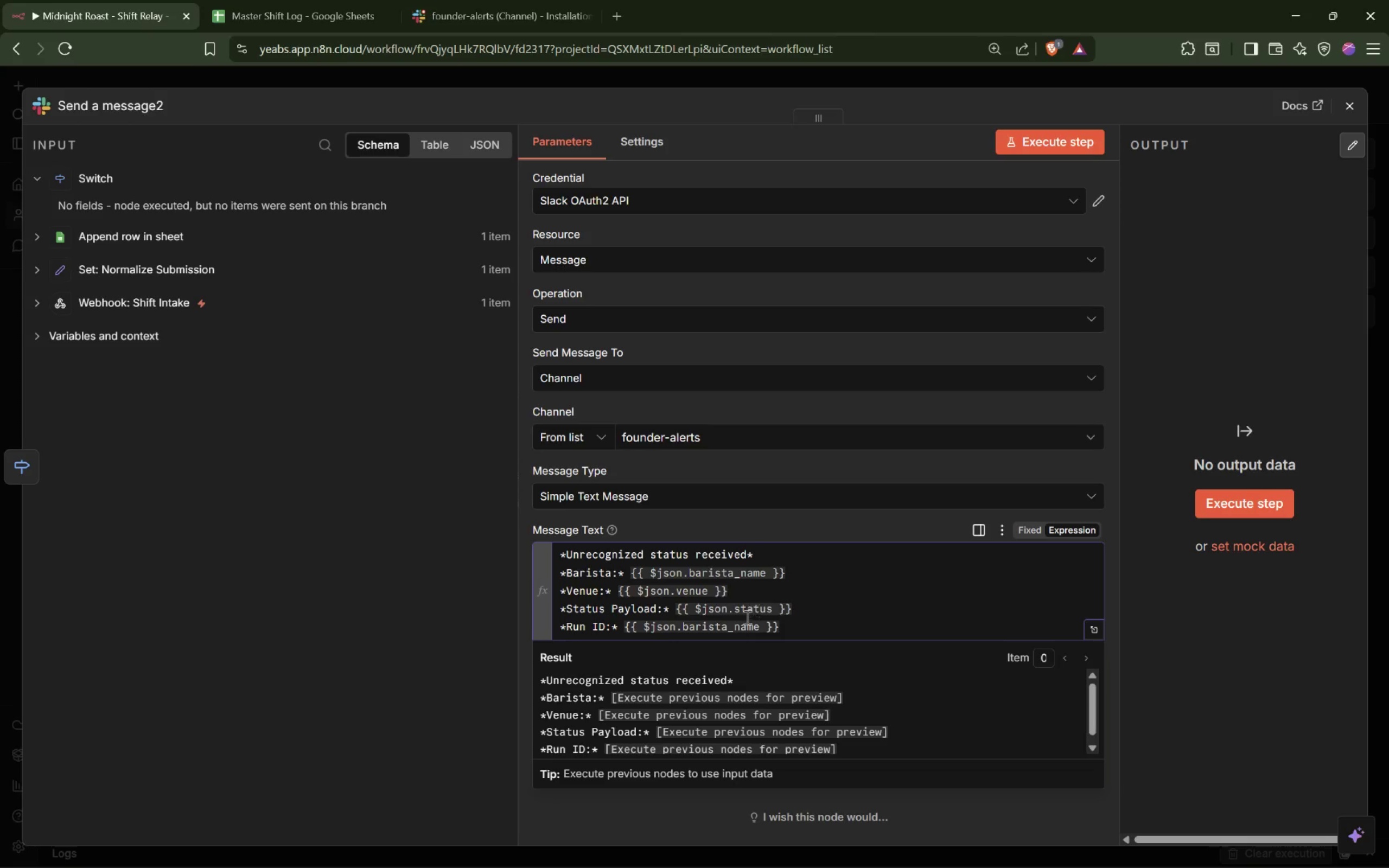 
left_click([734, 630])
 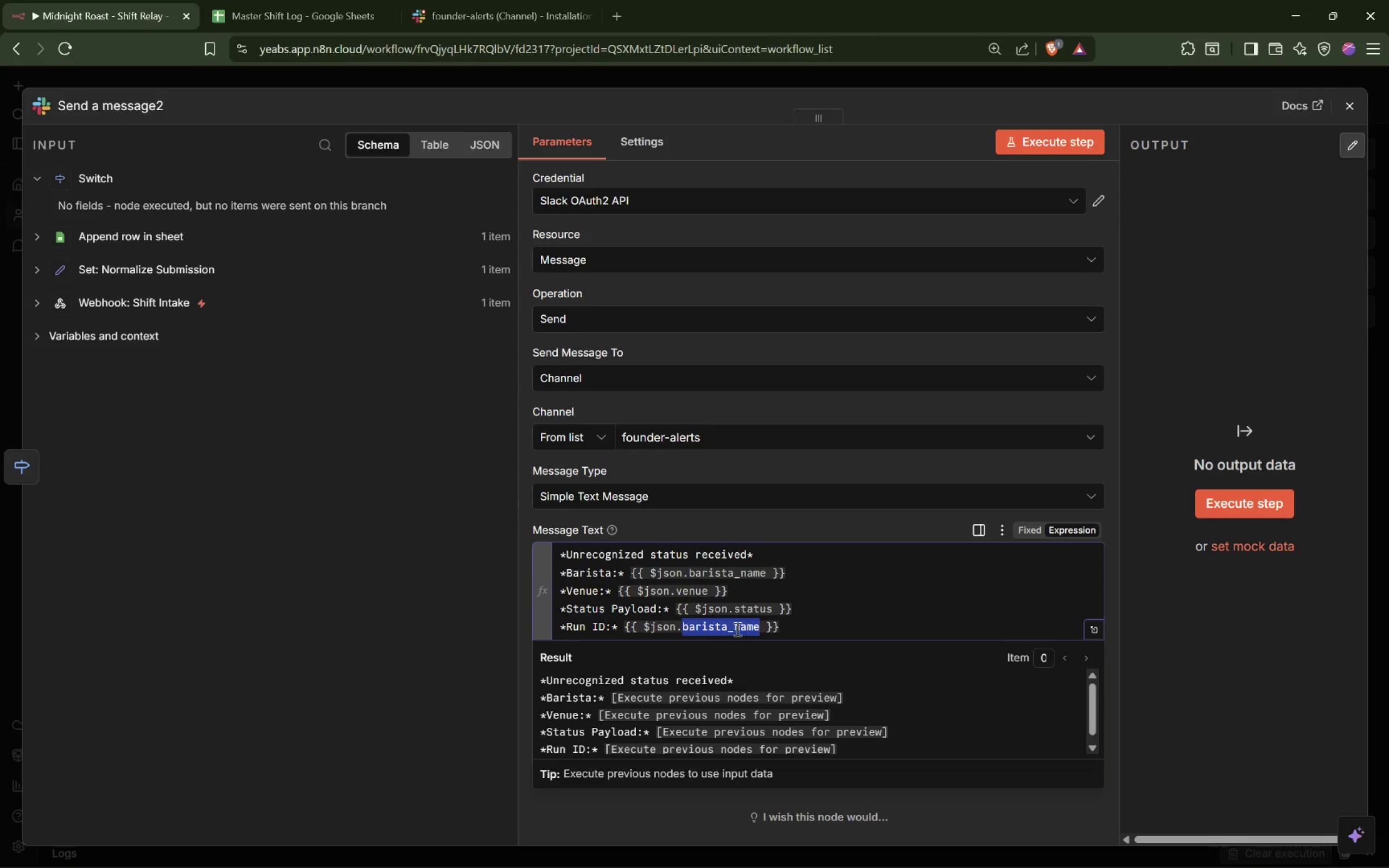 
type(run_id)
 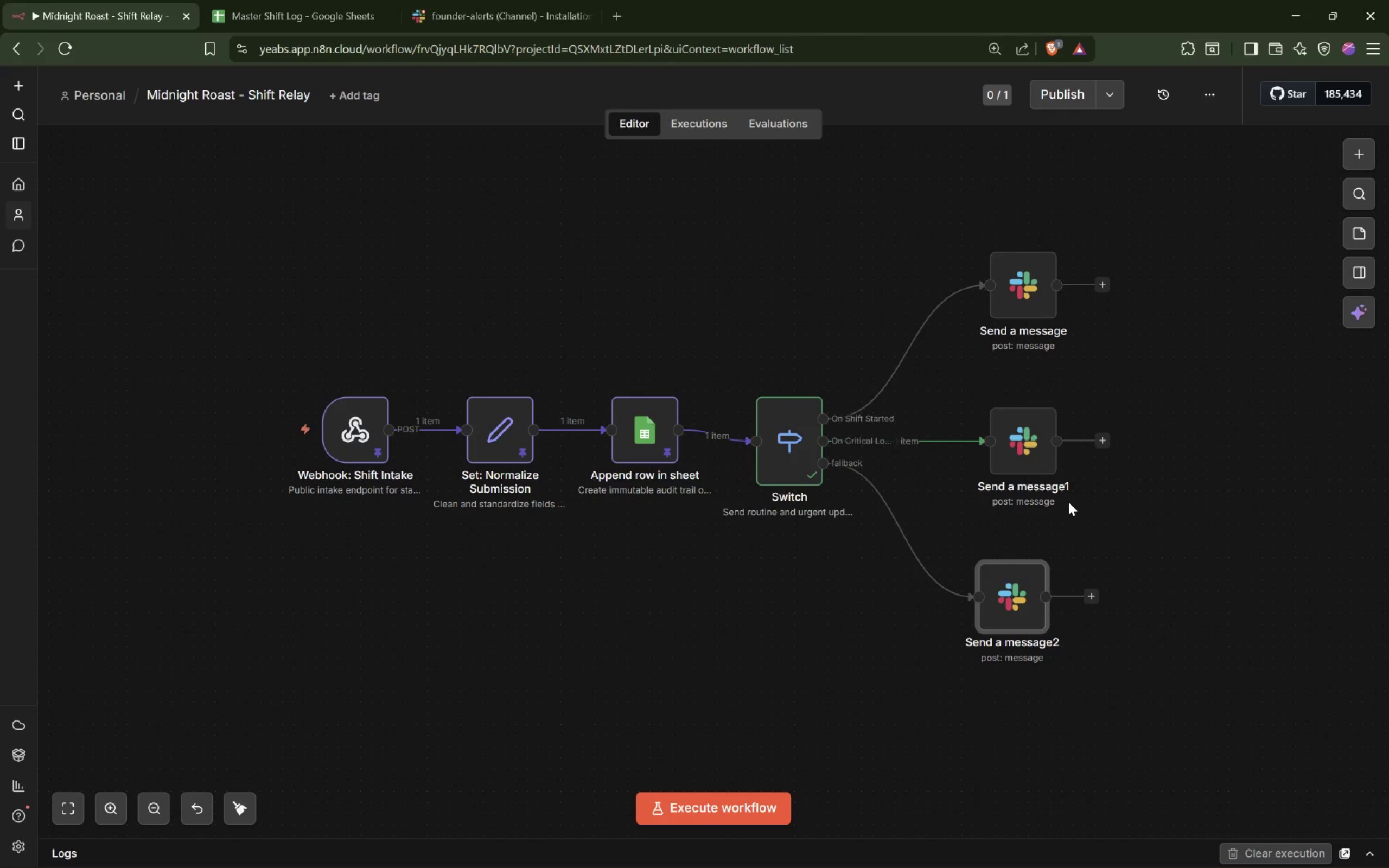 
wait(10.49)
 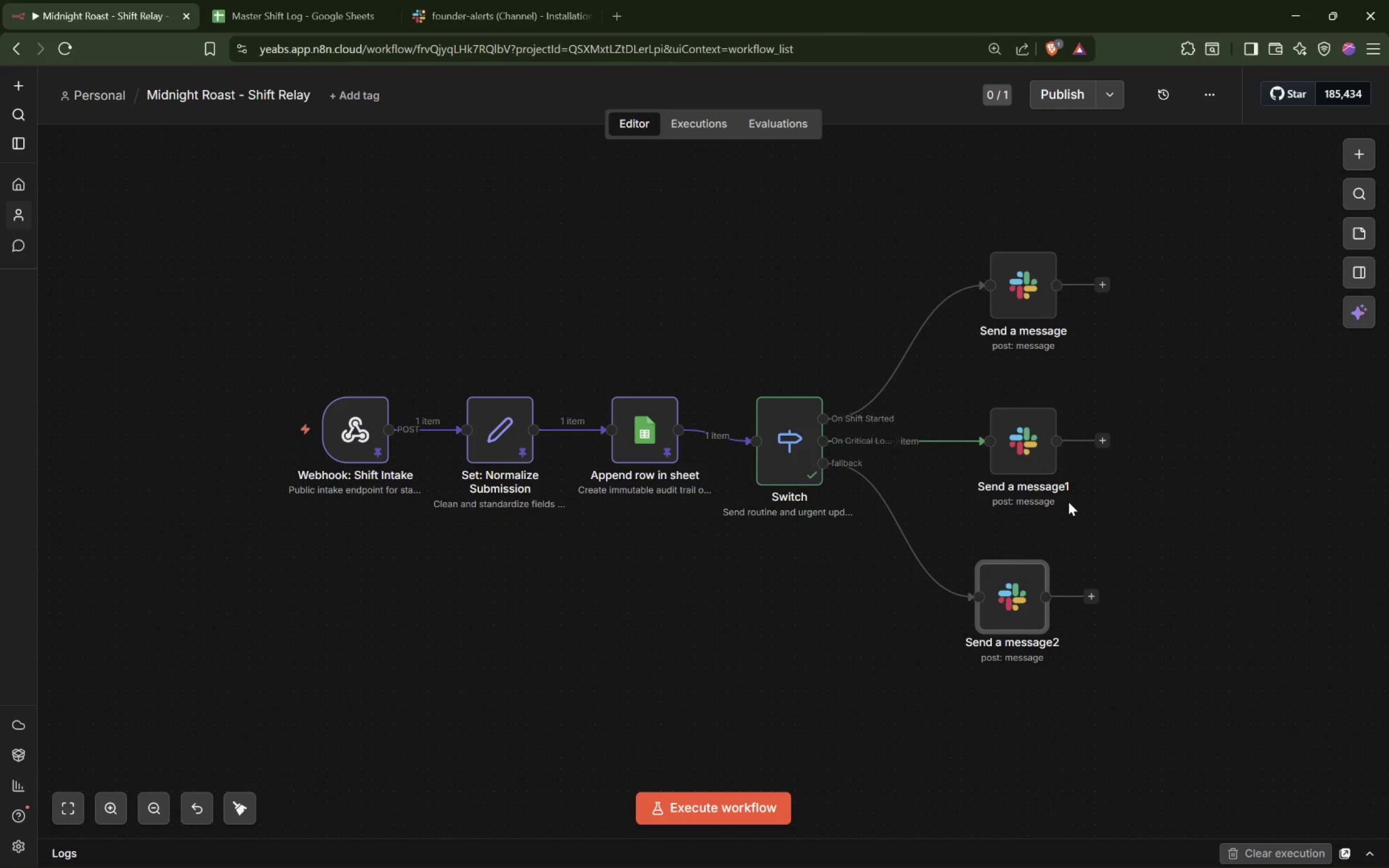 
left_click([1357, 151])
 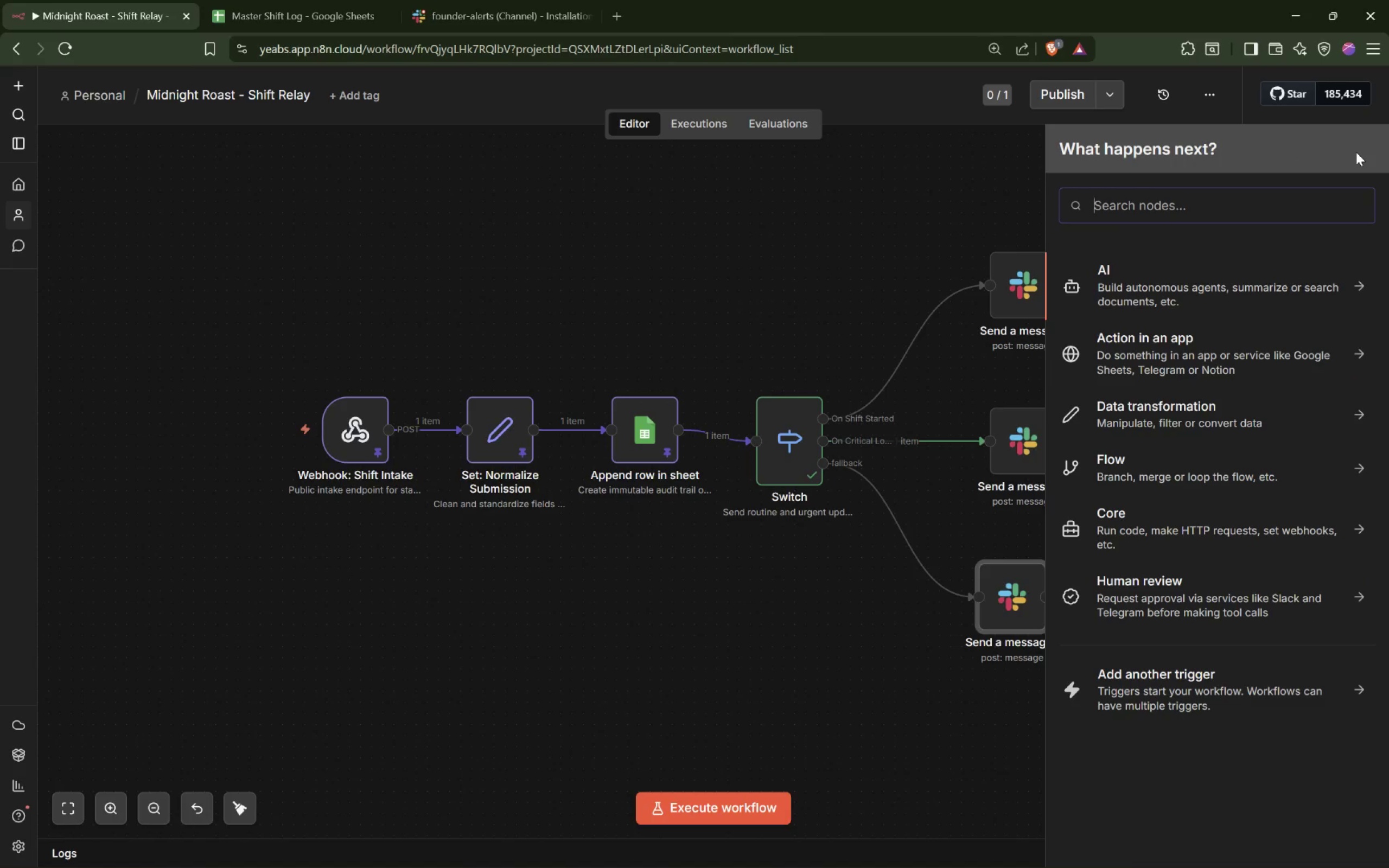 
type(Respond to )
 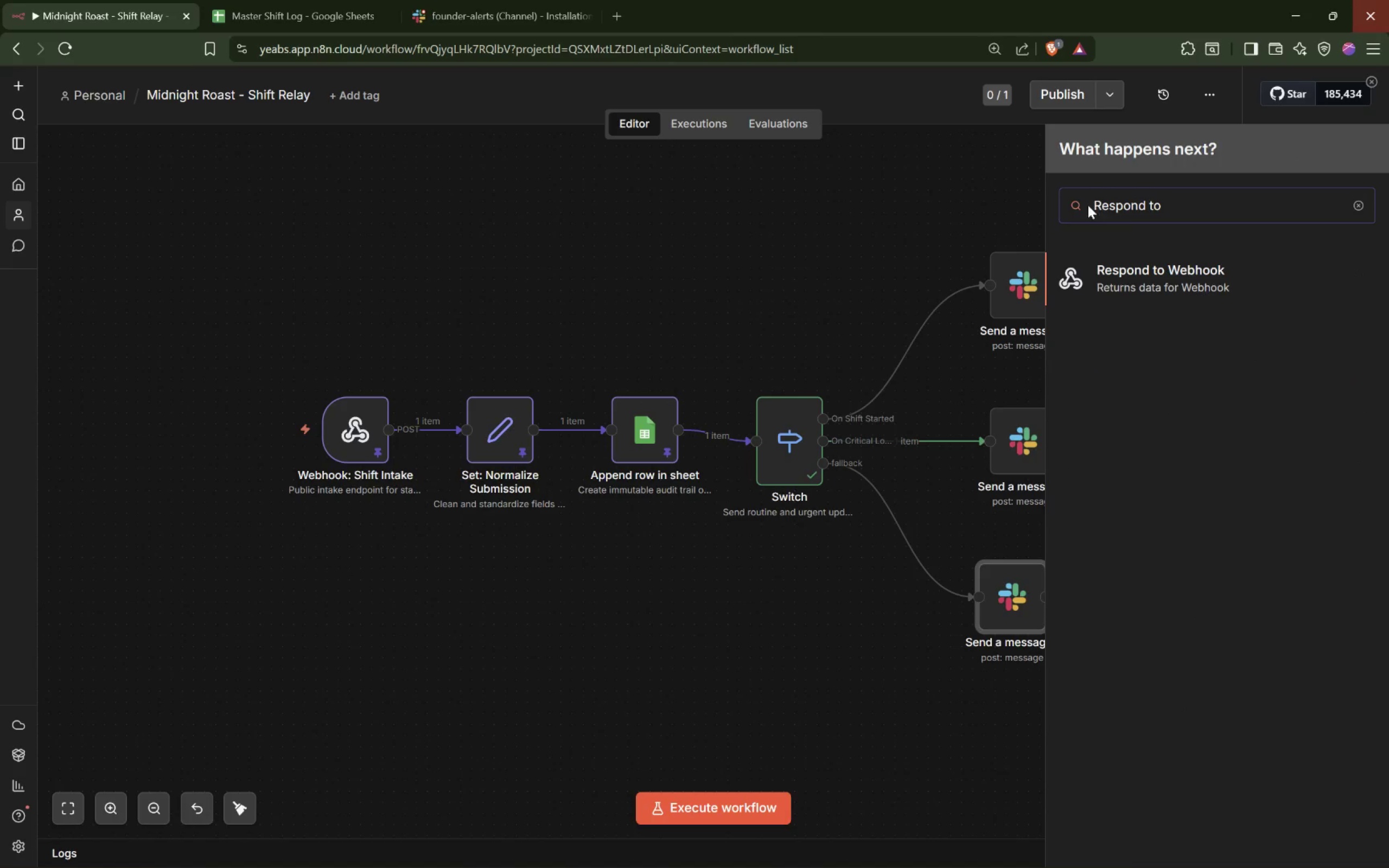 
left_click([1246, 279])
 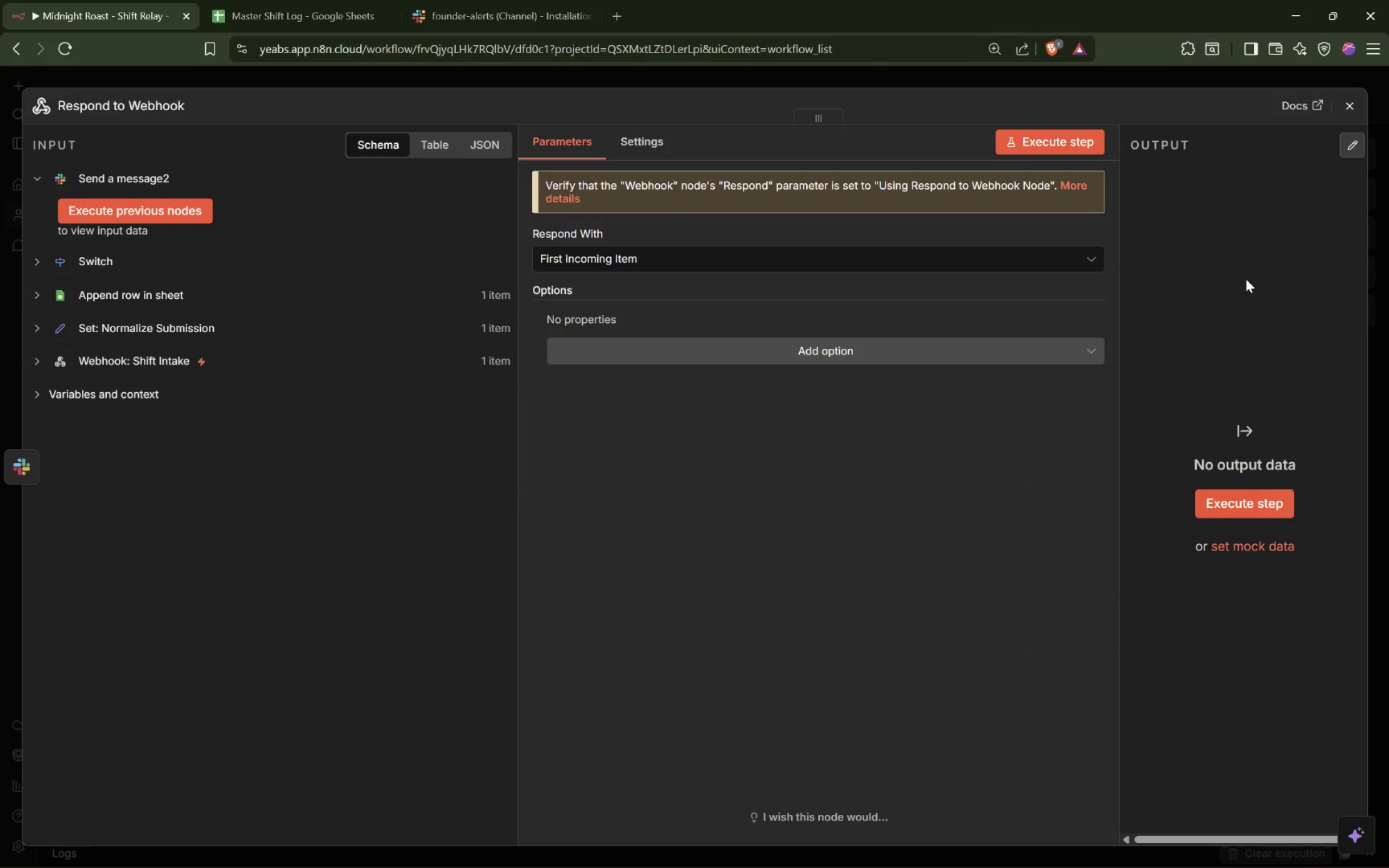 
wait(11.84)
 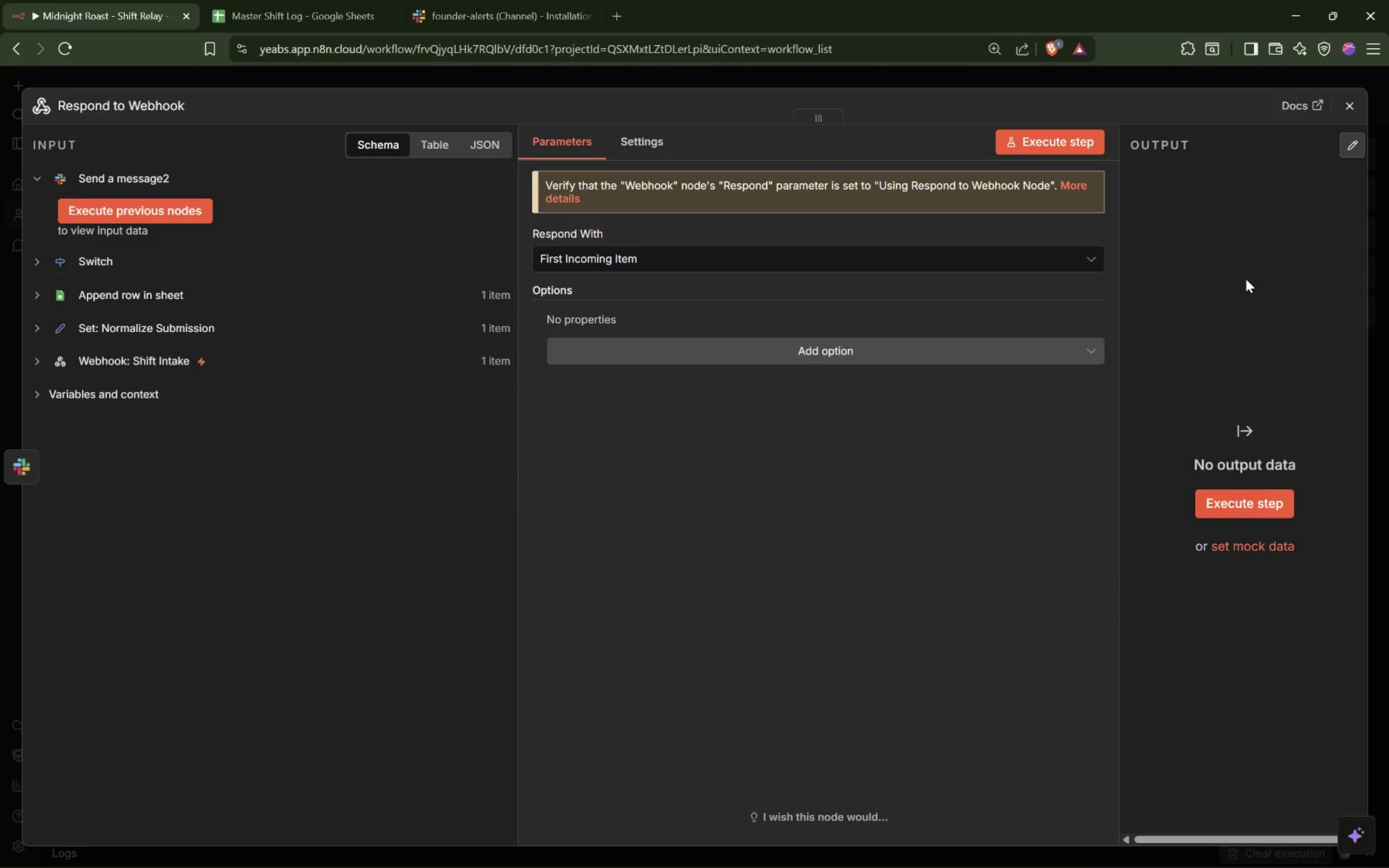 
left_click([727, 260])
 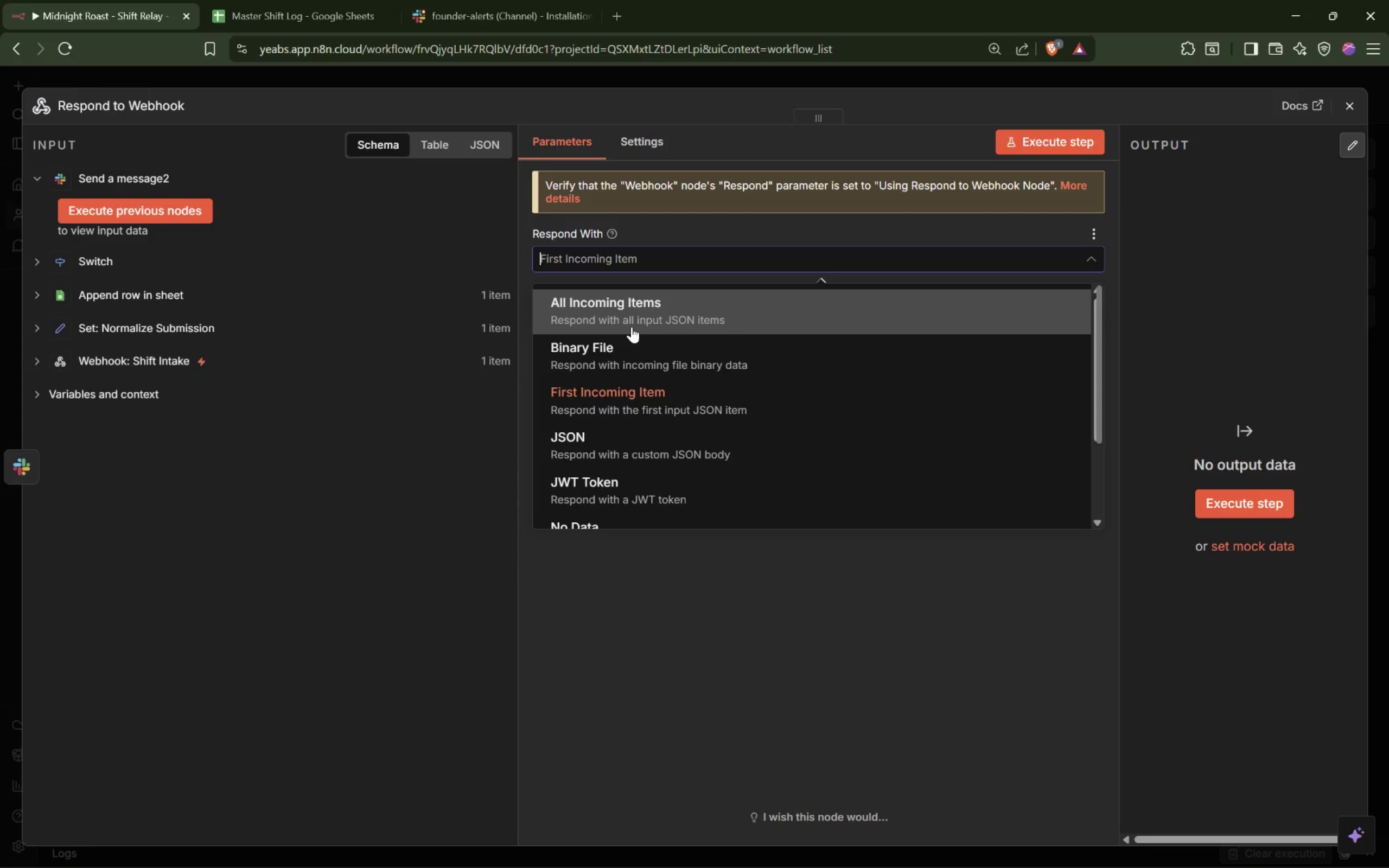 
wait(44.31)
 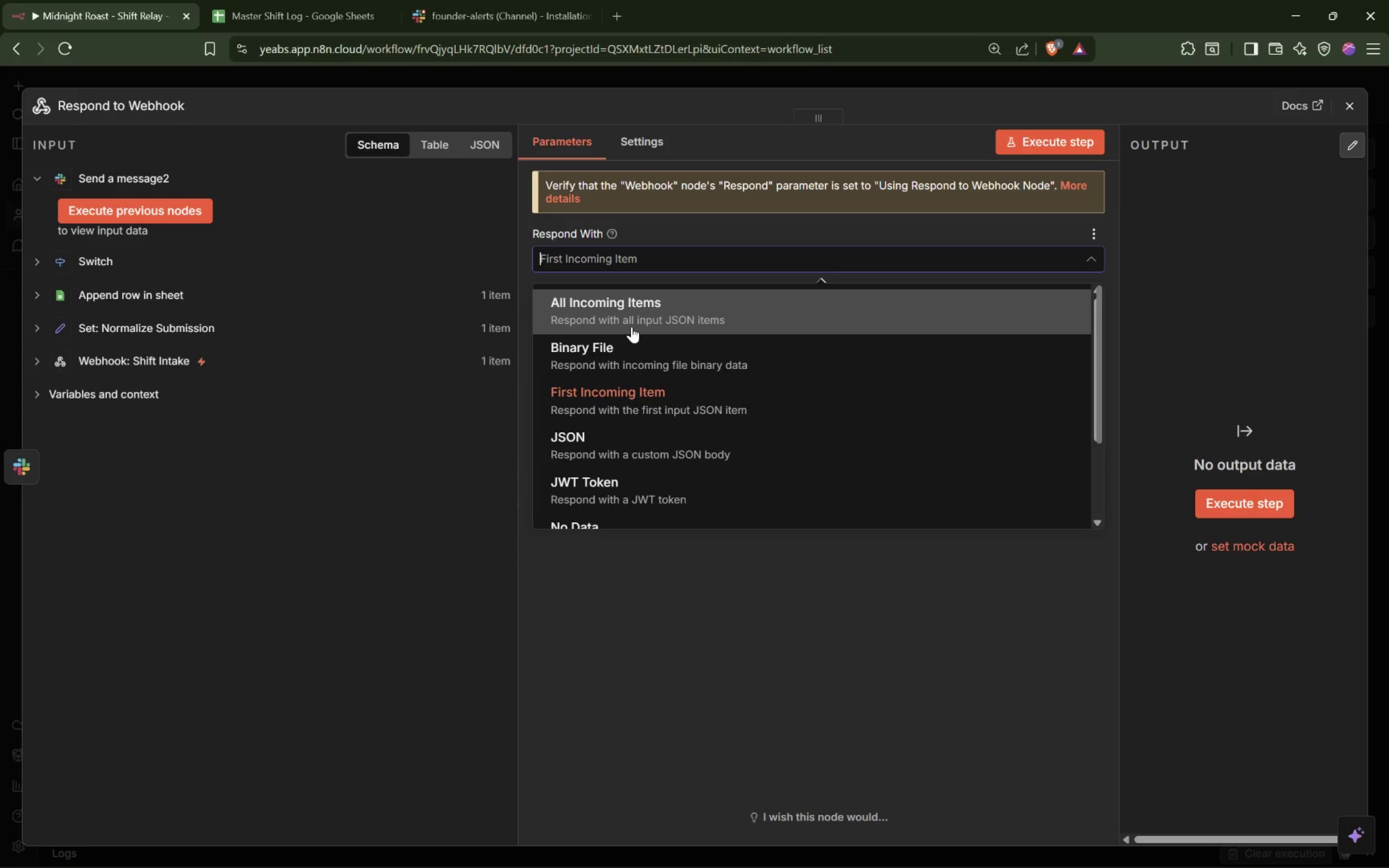 
scroll: coordinate [646, 390], scroll_direction: down, amount: 5.0
 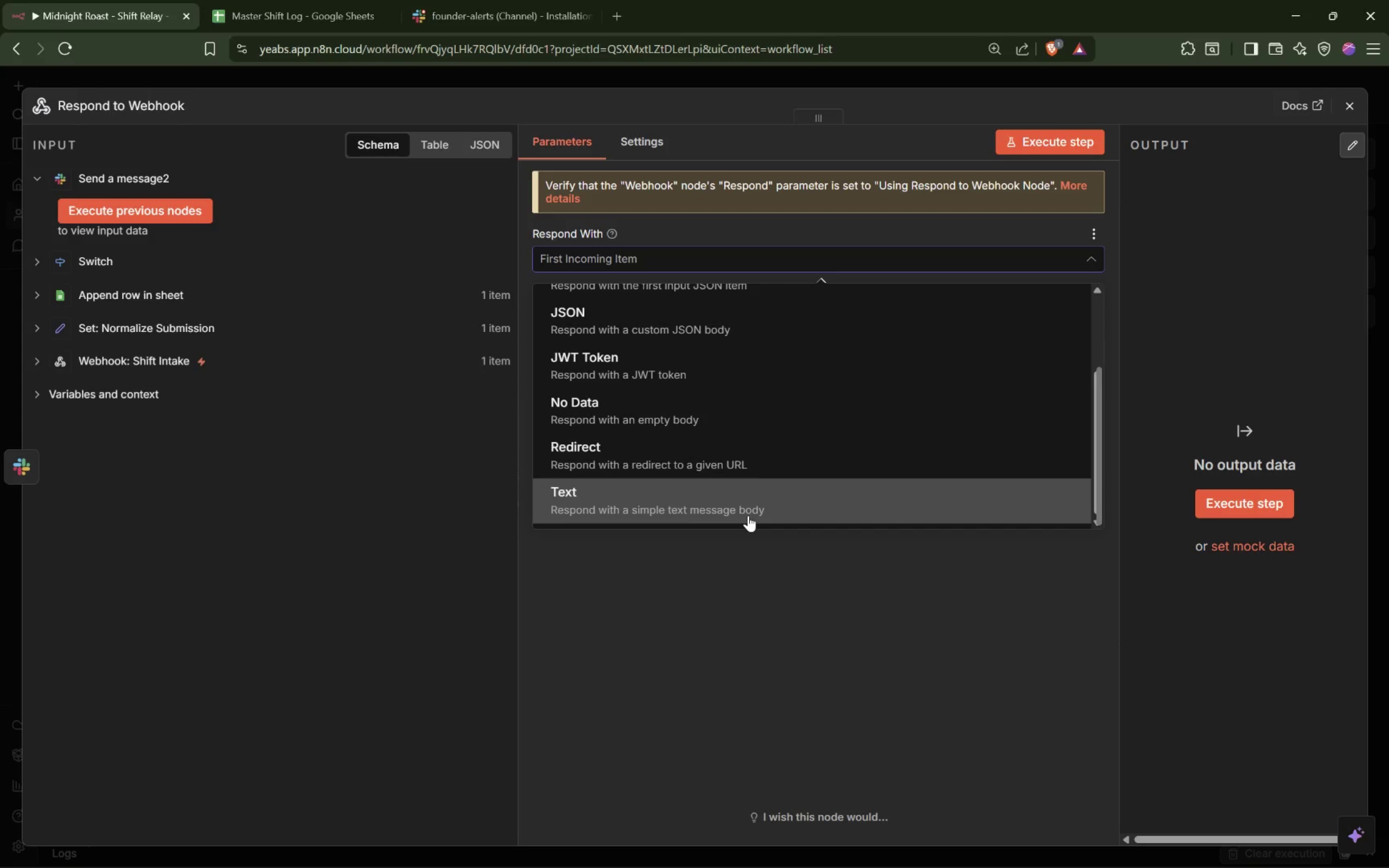 
wait(17.74)
 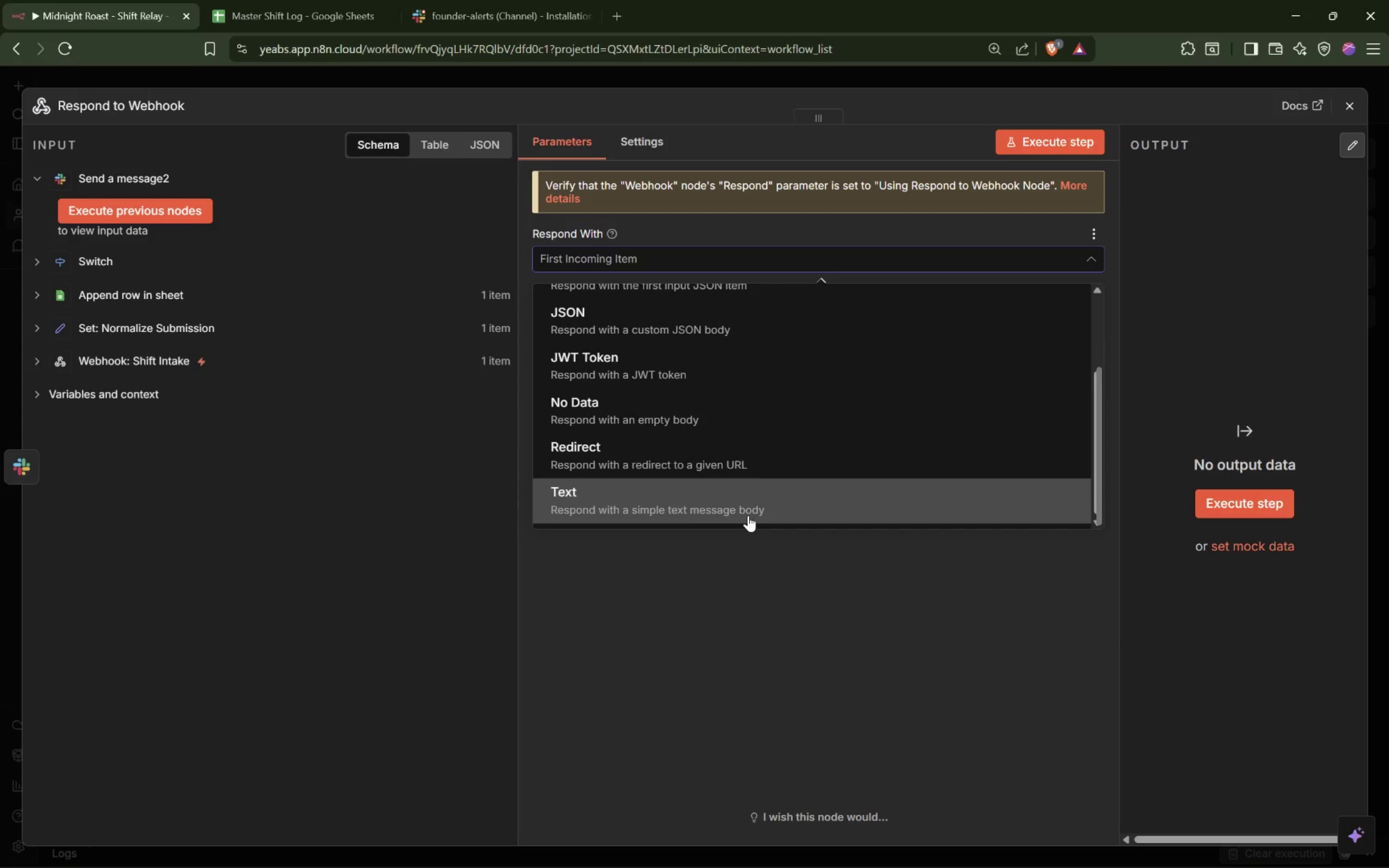 
left_click_drag(start_coordinate=[751, 602], to_coordinate=[754, 601])
 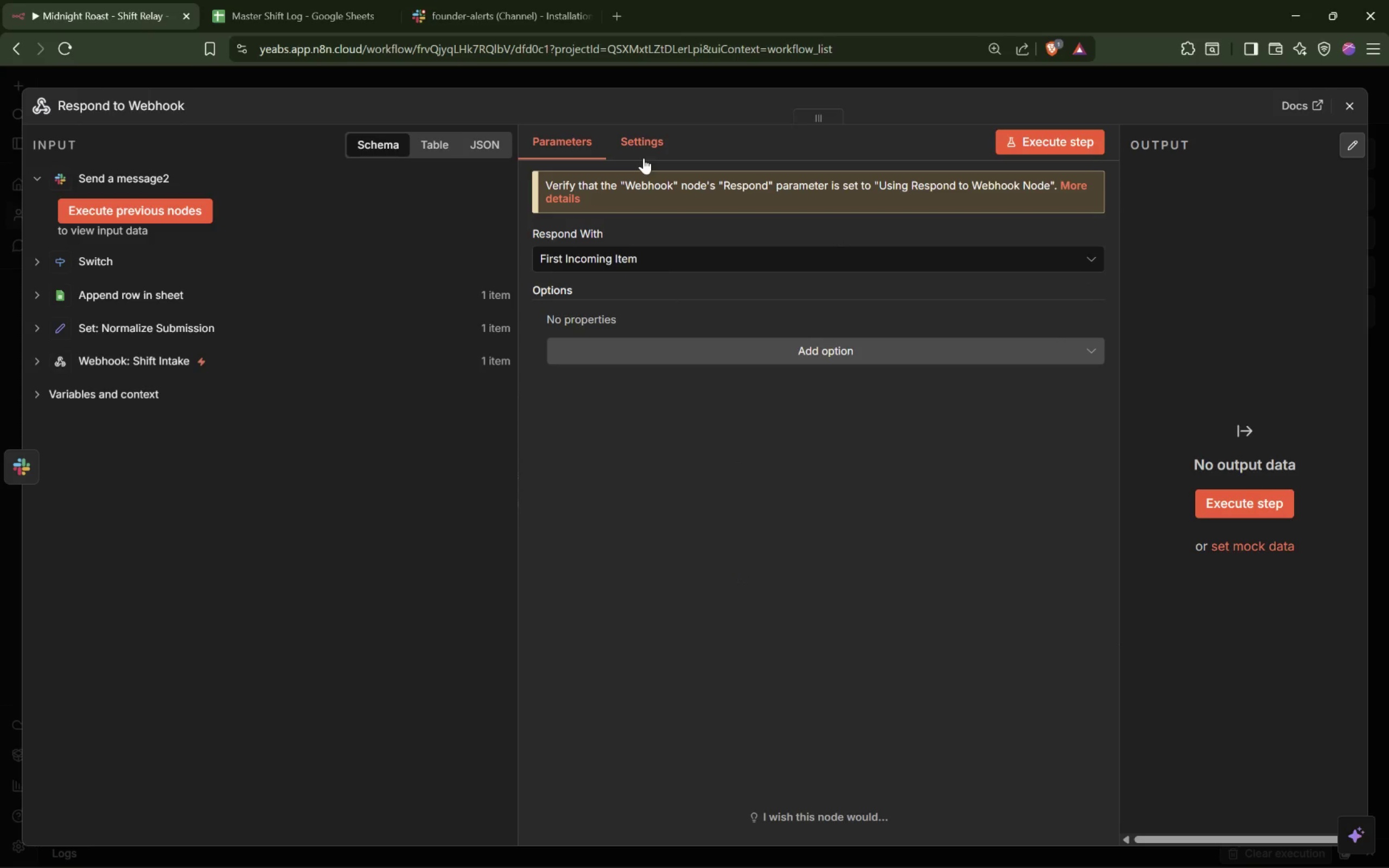 
wait(15.28)
 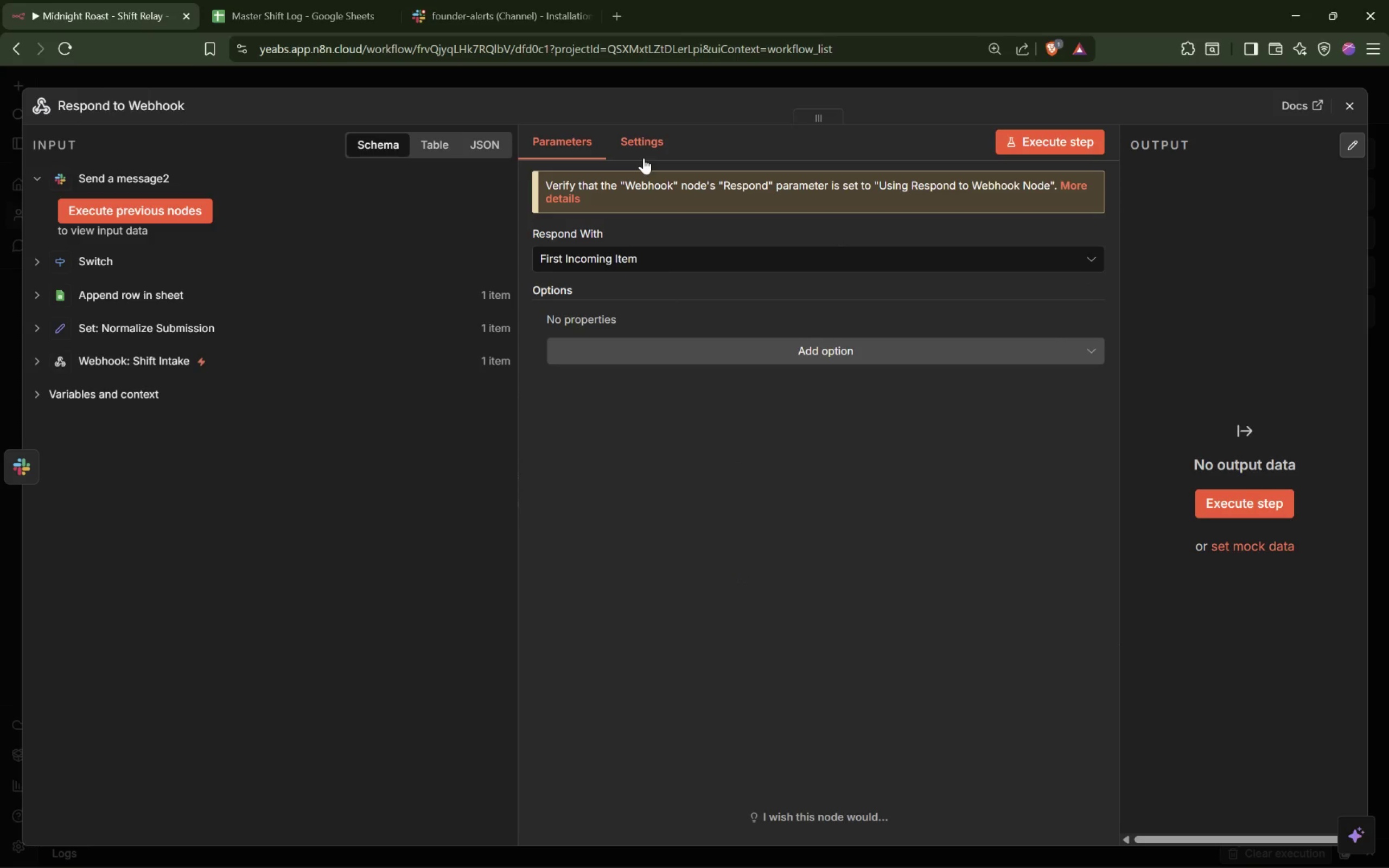 
left_click([747, 227])
 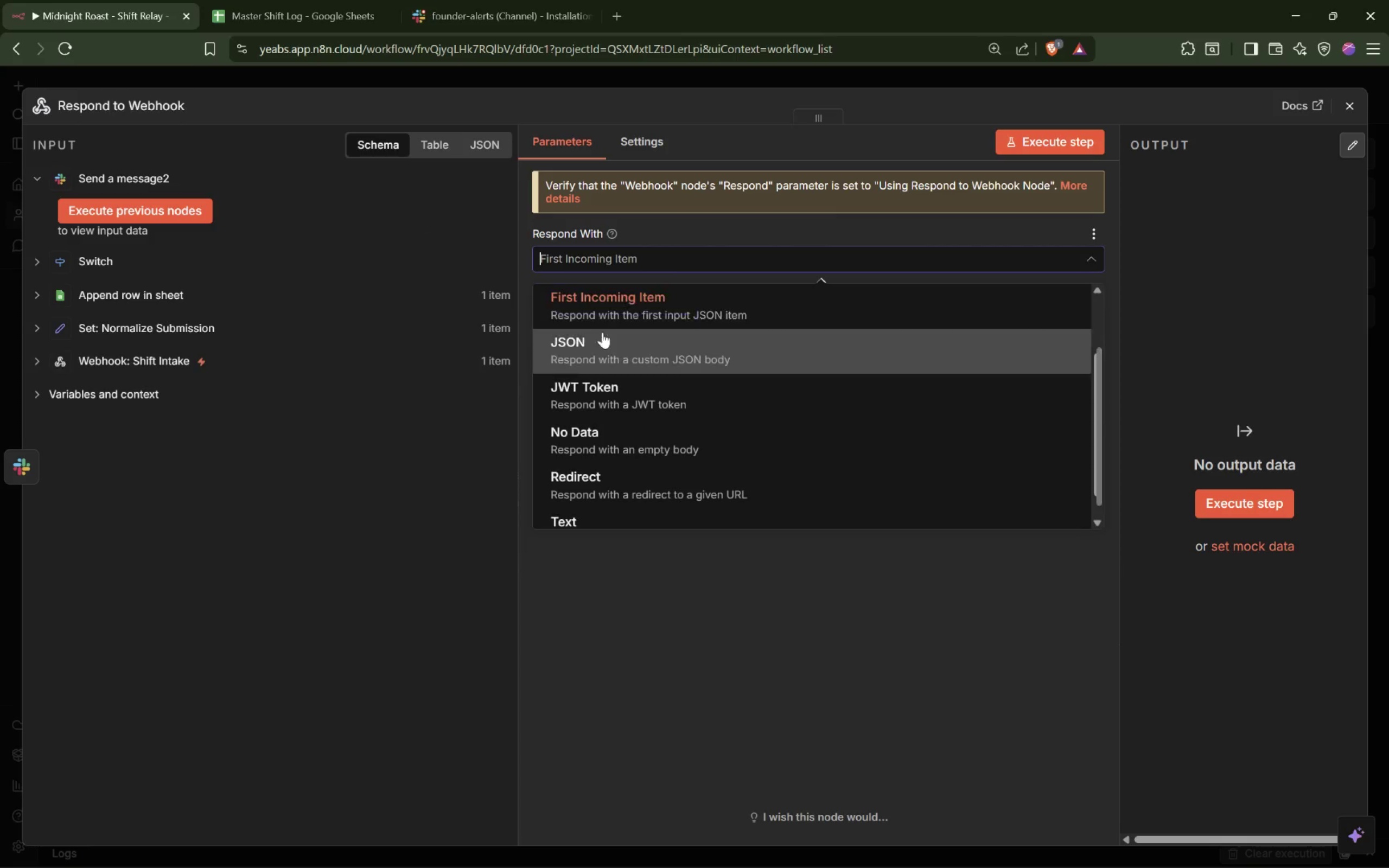 
left_click([687, 305])
 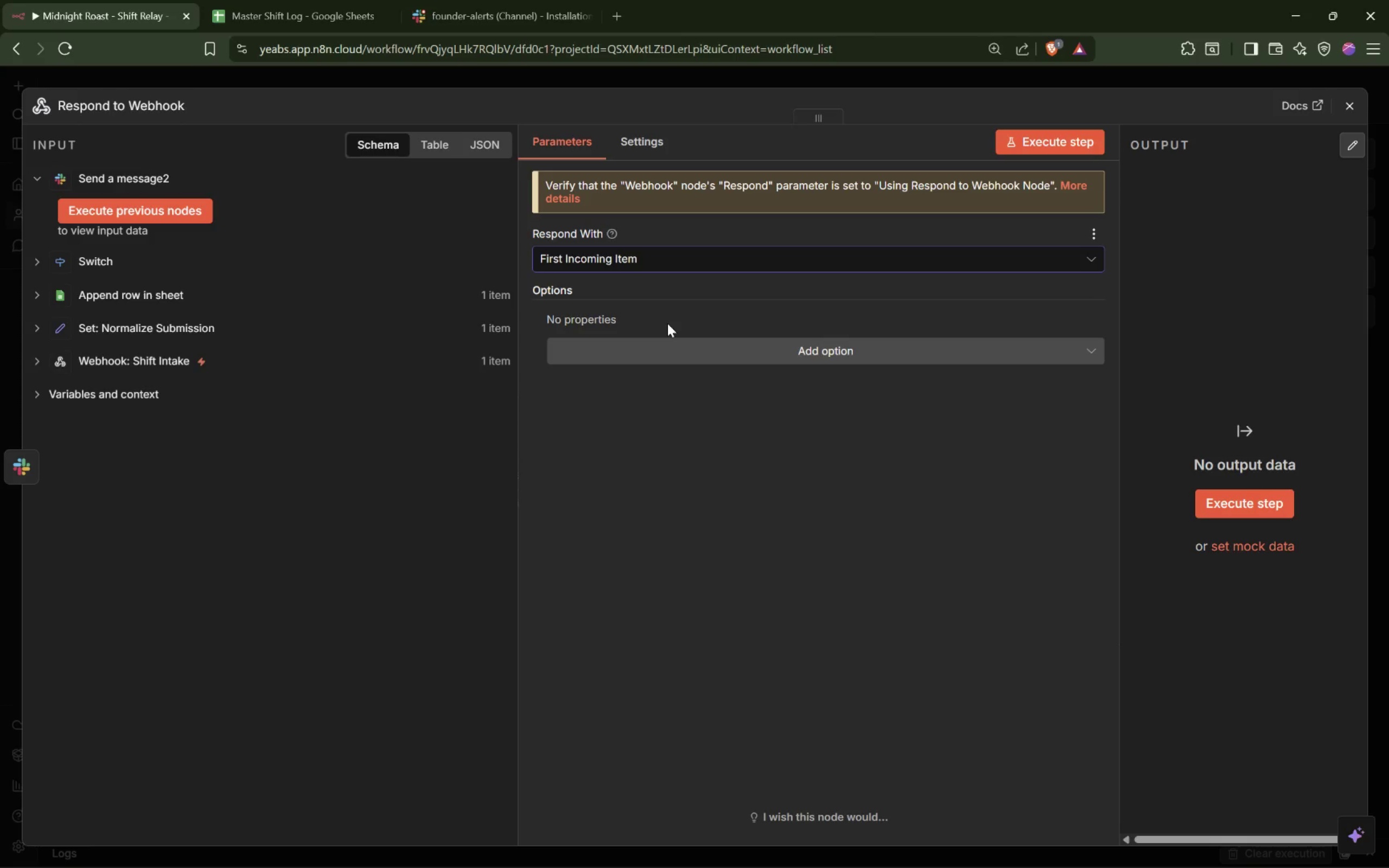 
wait(19.47)
 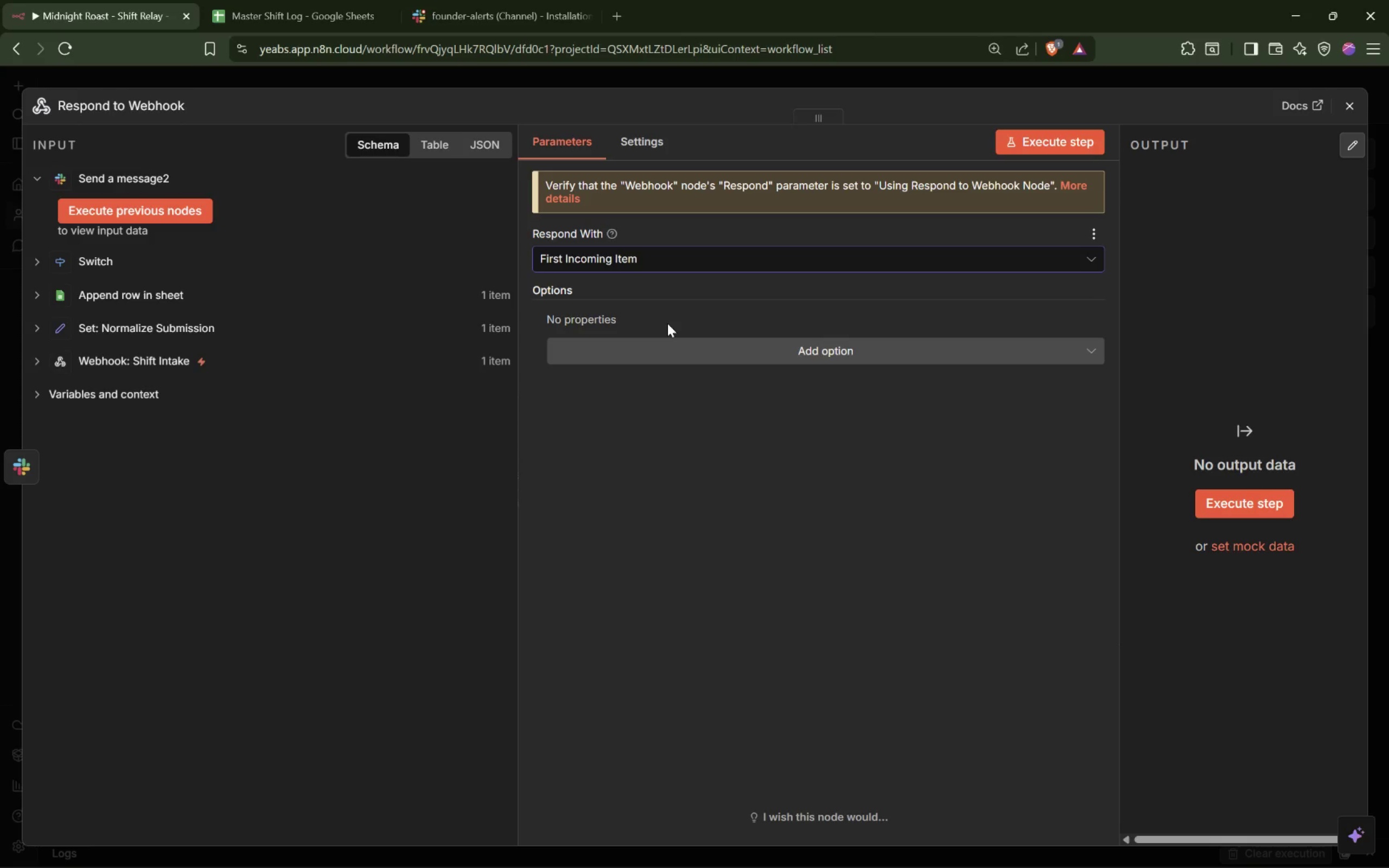 
left_click([684, 263])
 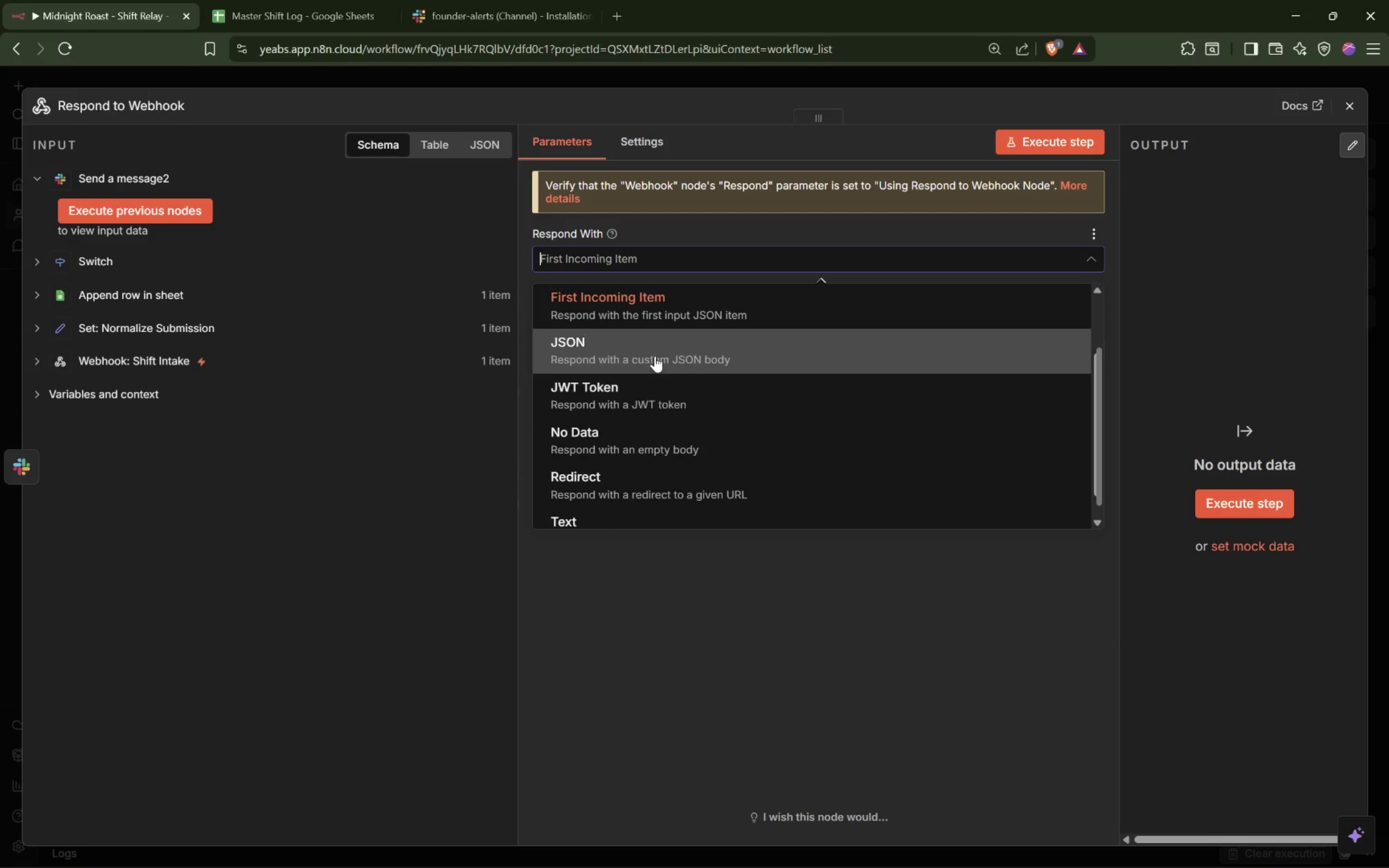 
left_click([664, 316])
 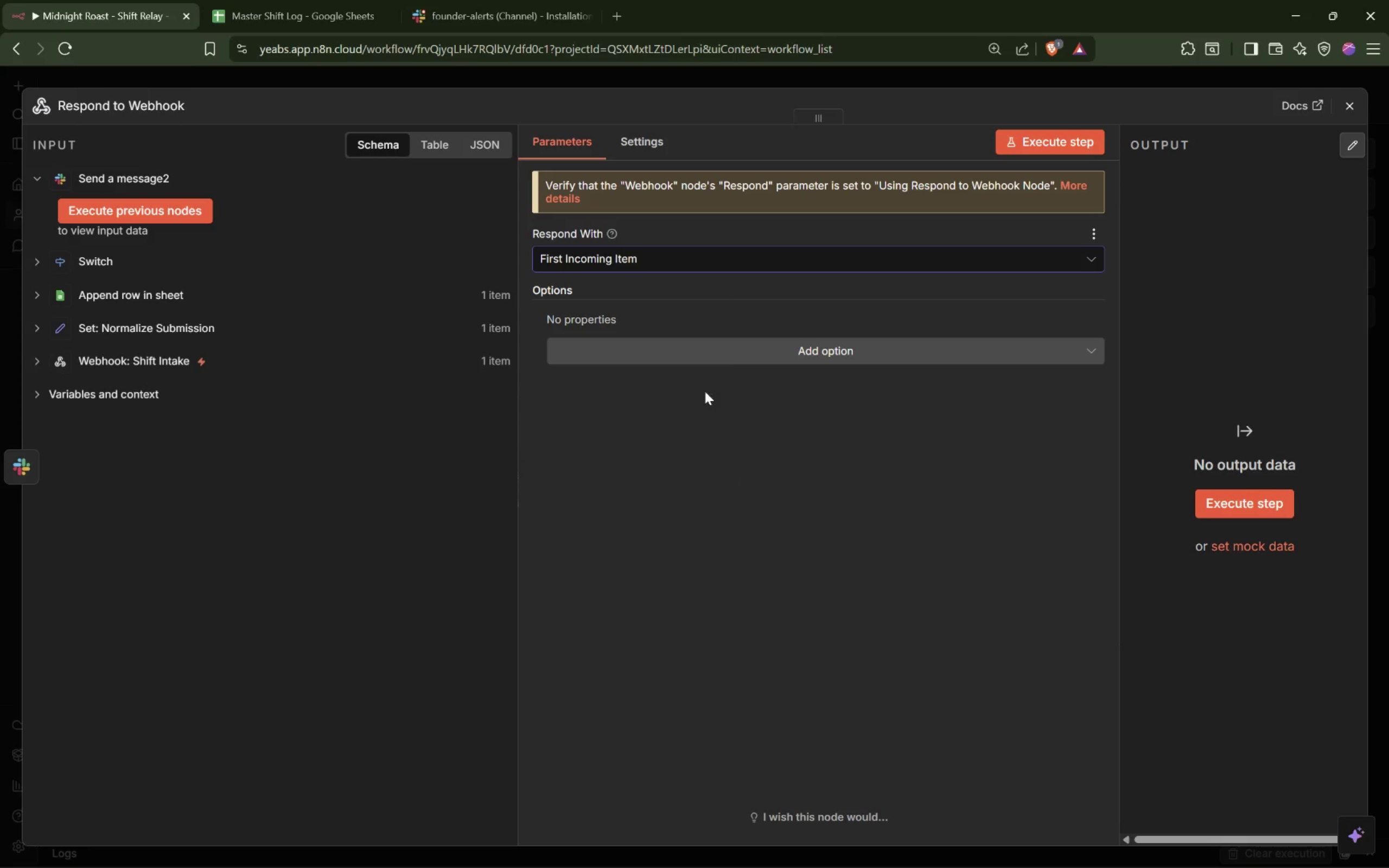 
left_click([731, 349])
 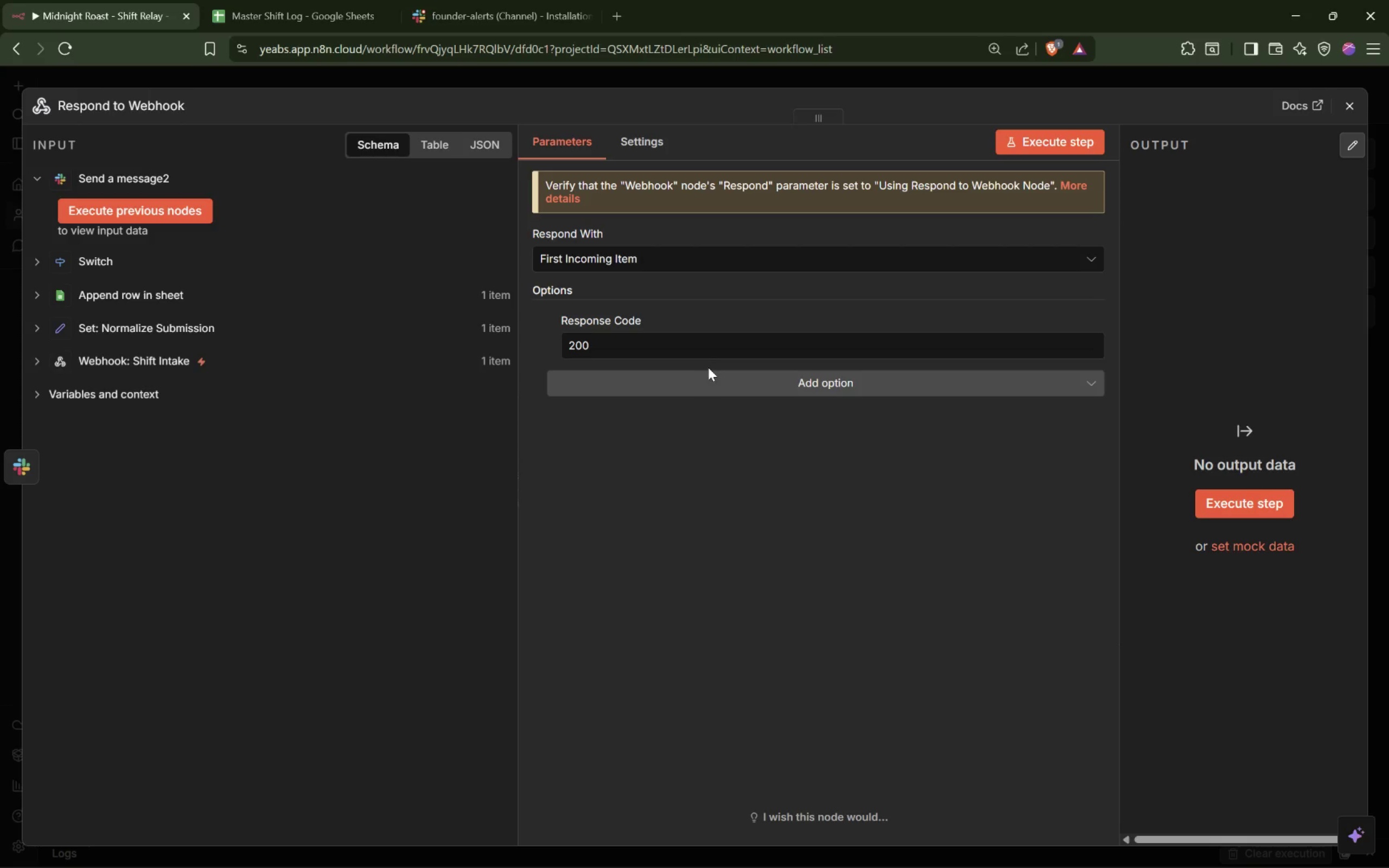 
left_click([712, 487])
 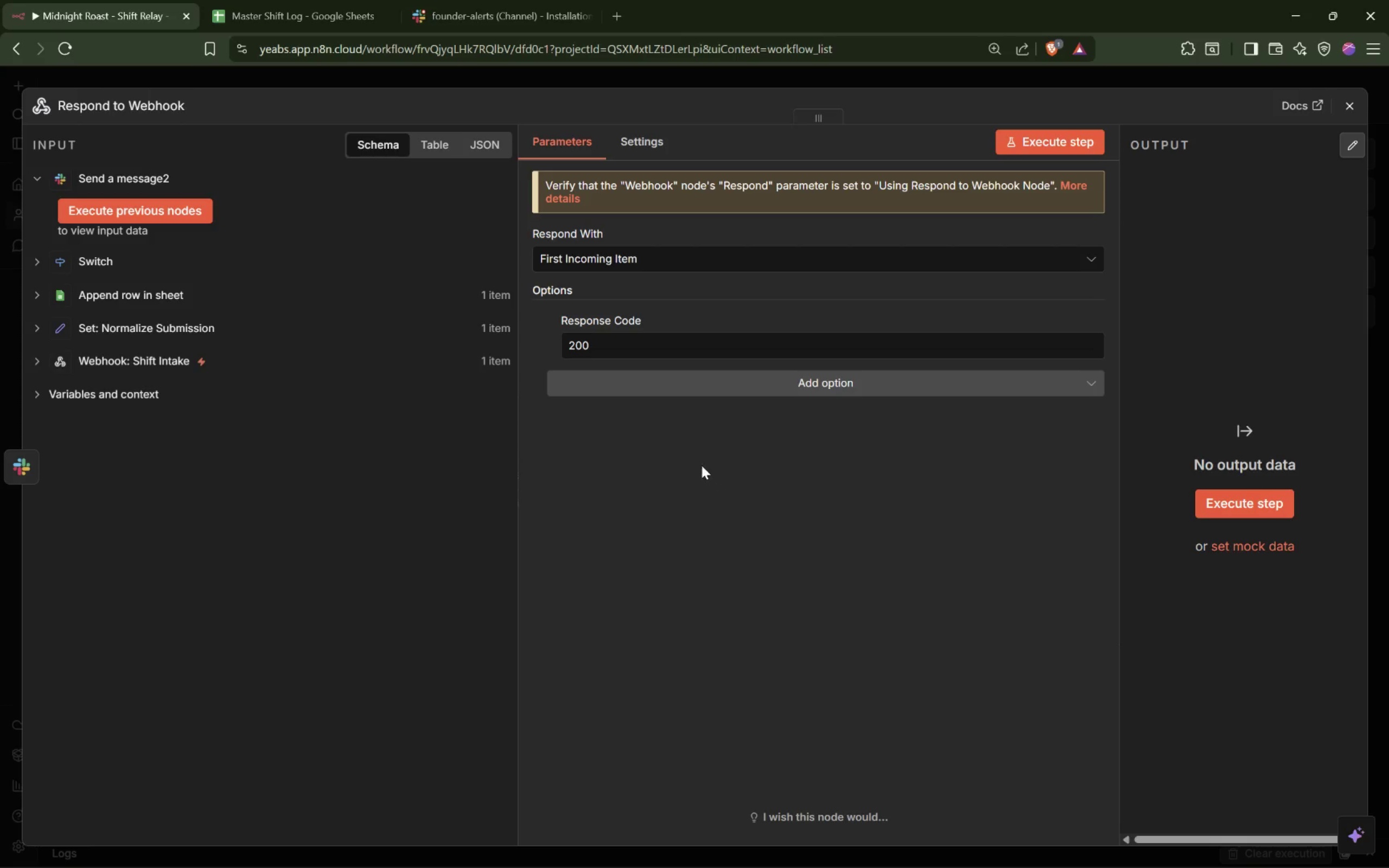 
left_click([692, 384])
 